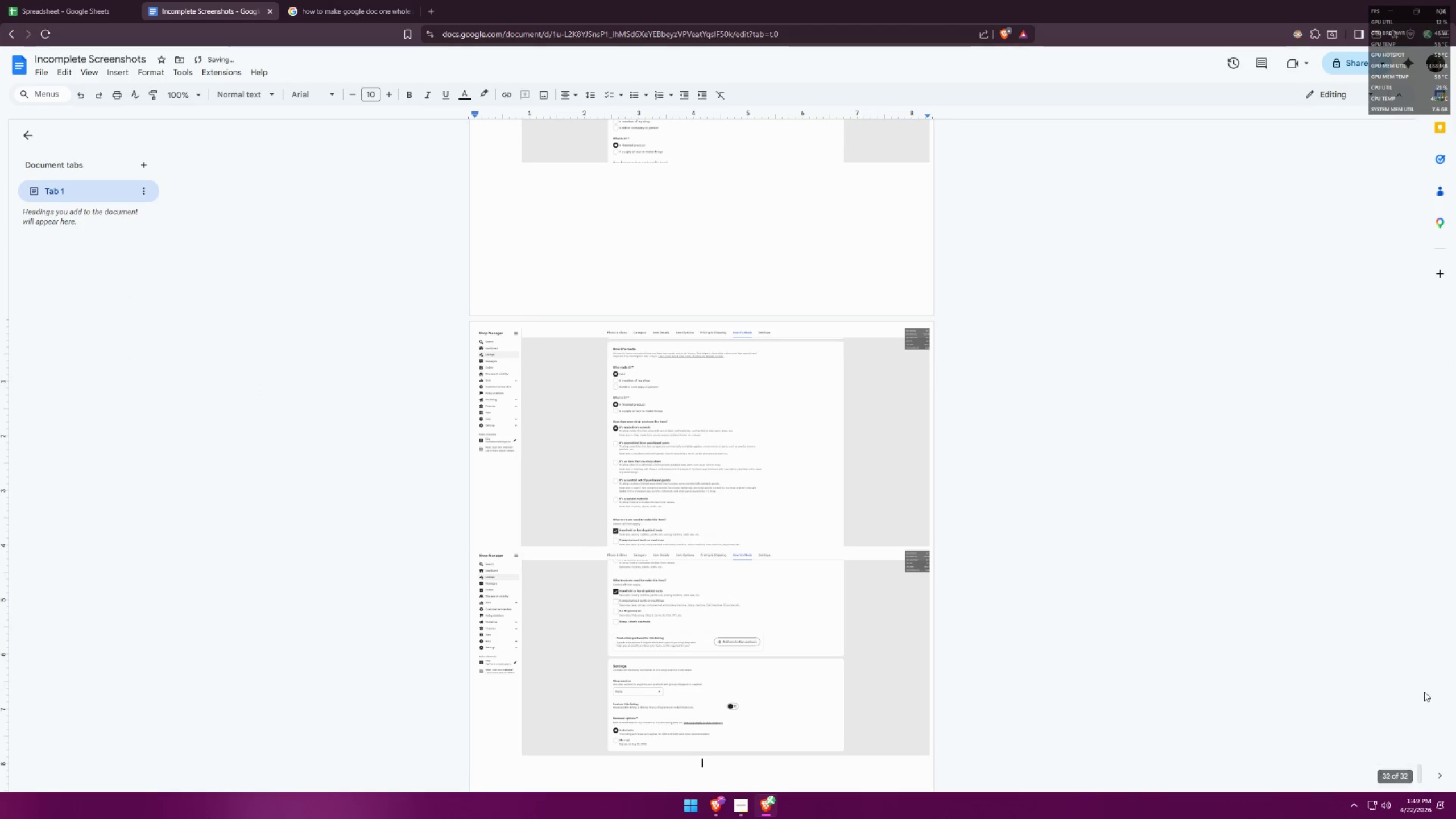 
key(Enter)
 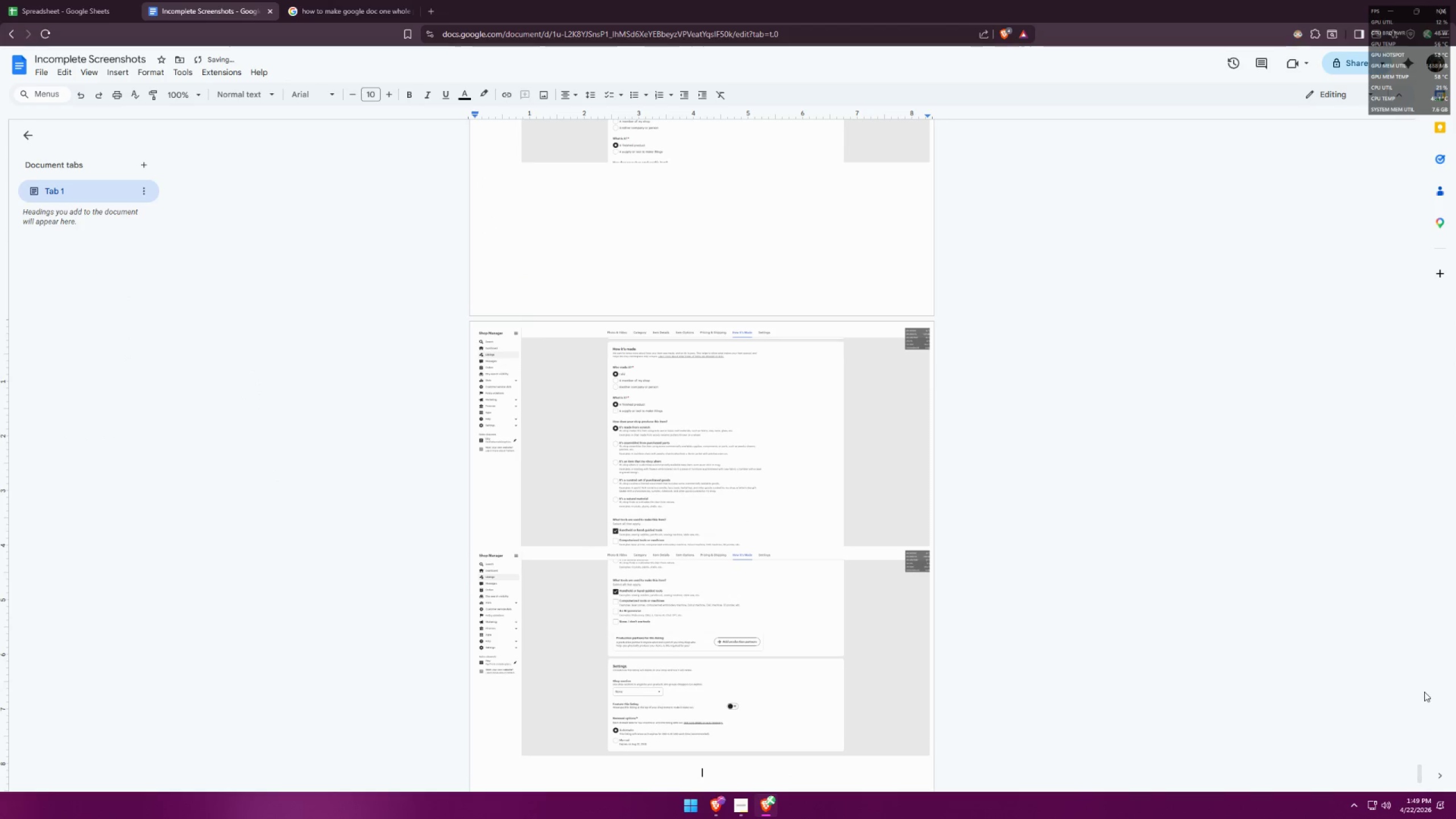 
key(Alt+AltLeft)
 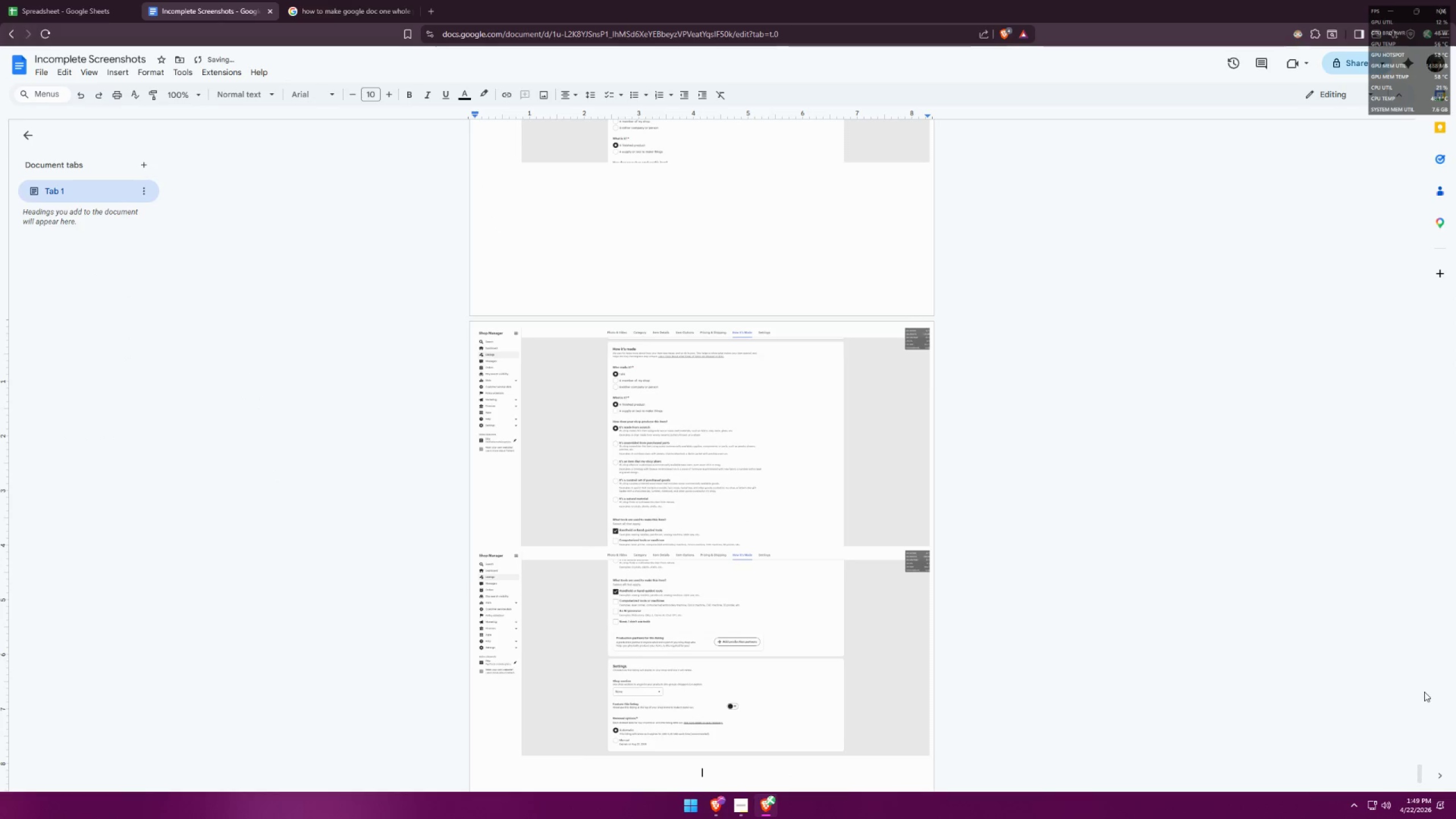 
key(Alt+Tab)
 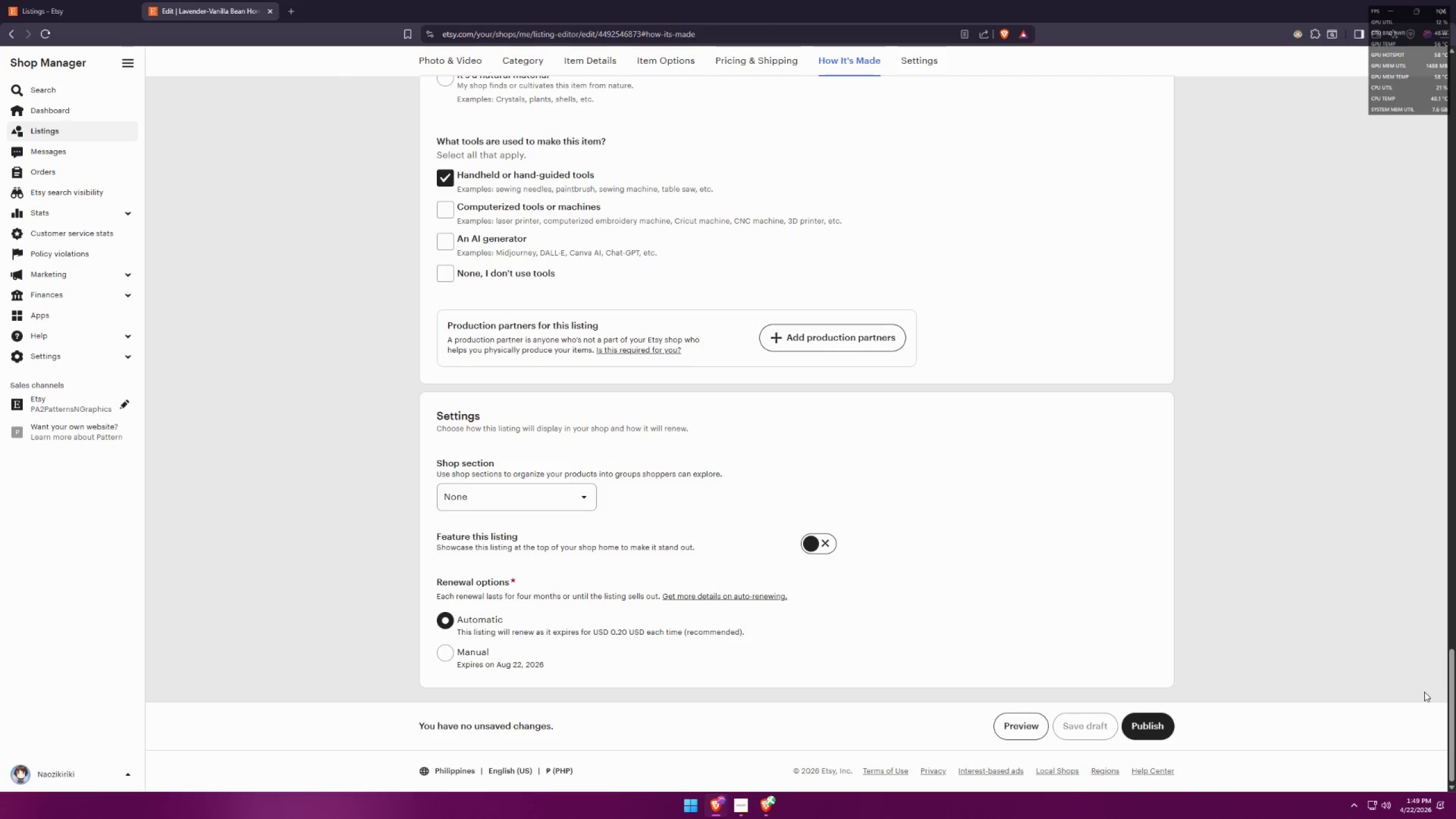 
key(Alt+AltLeft)
 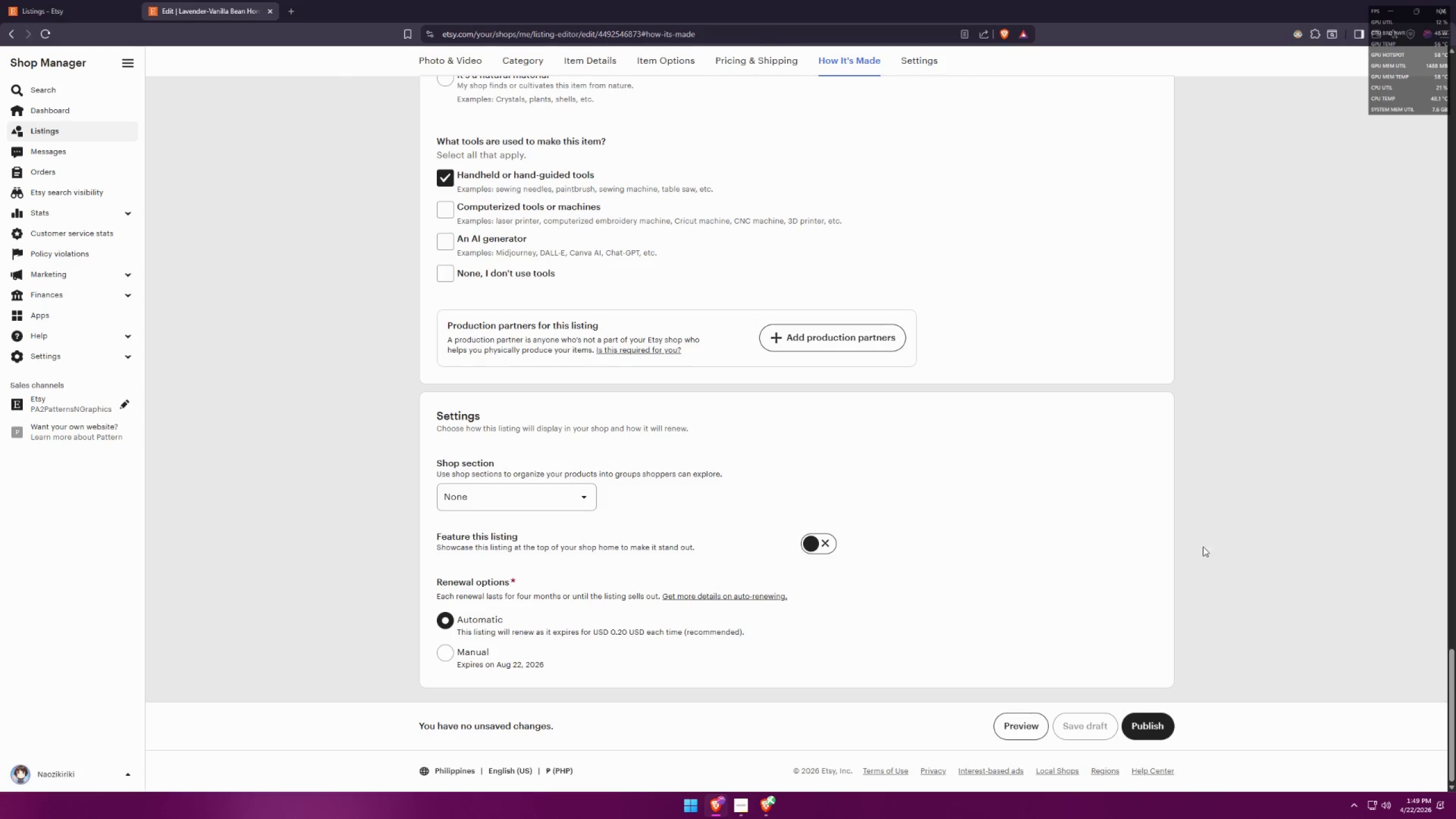 
key(Alt+Tab)
 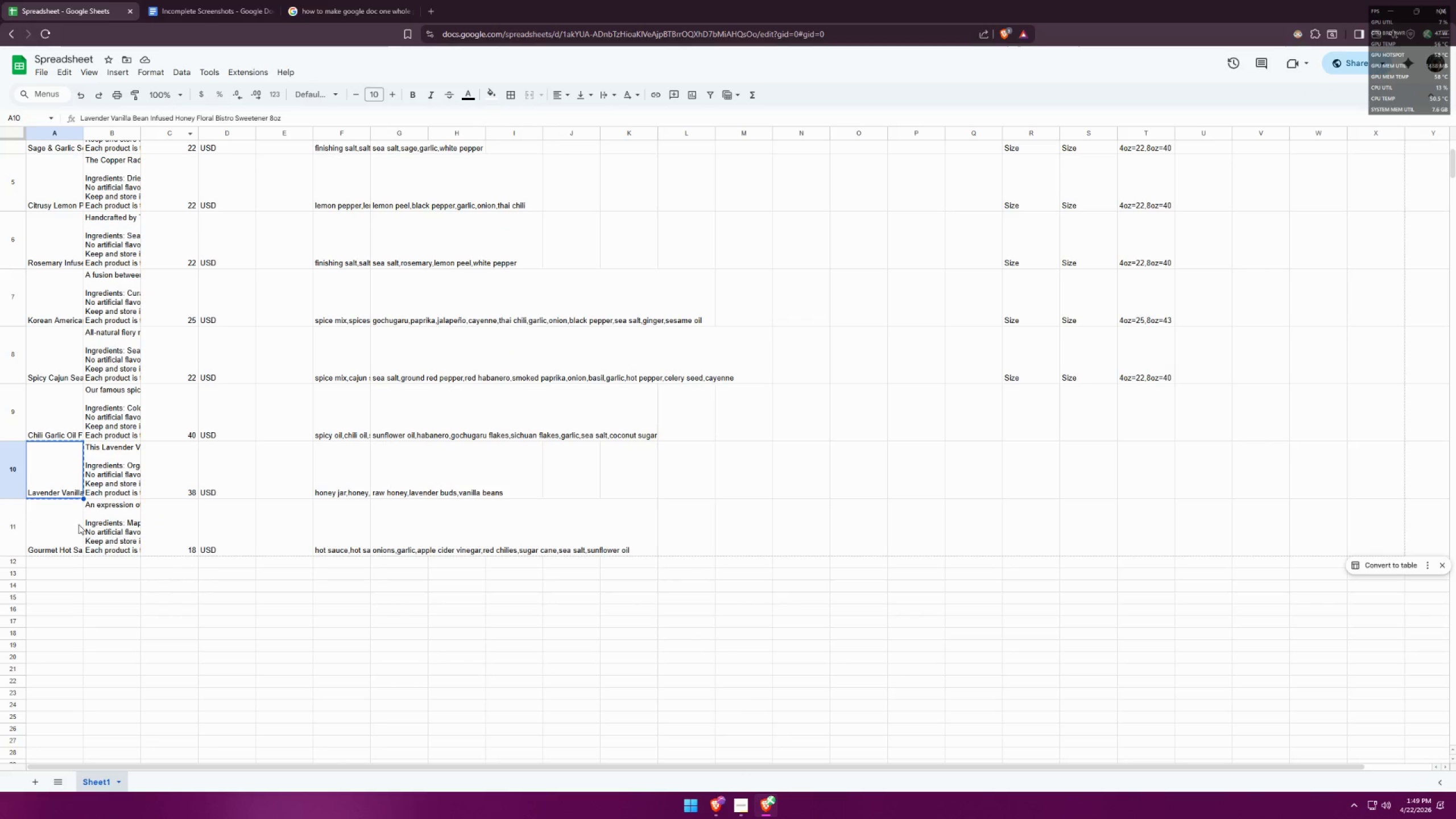 
key(Control+ControlLeft)
 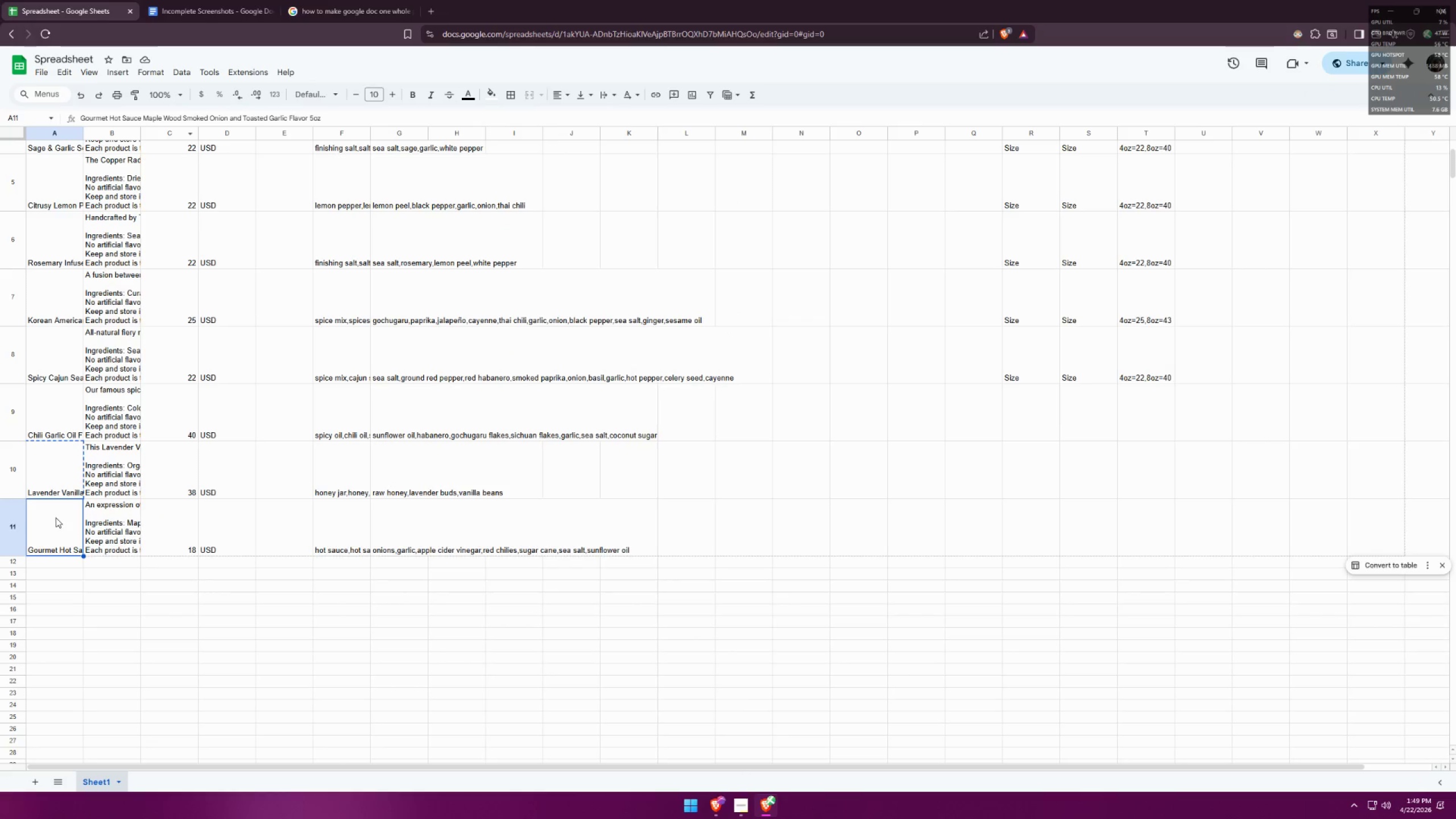 
key(Control+V)
 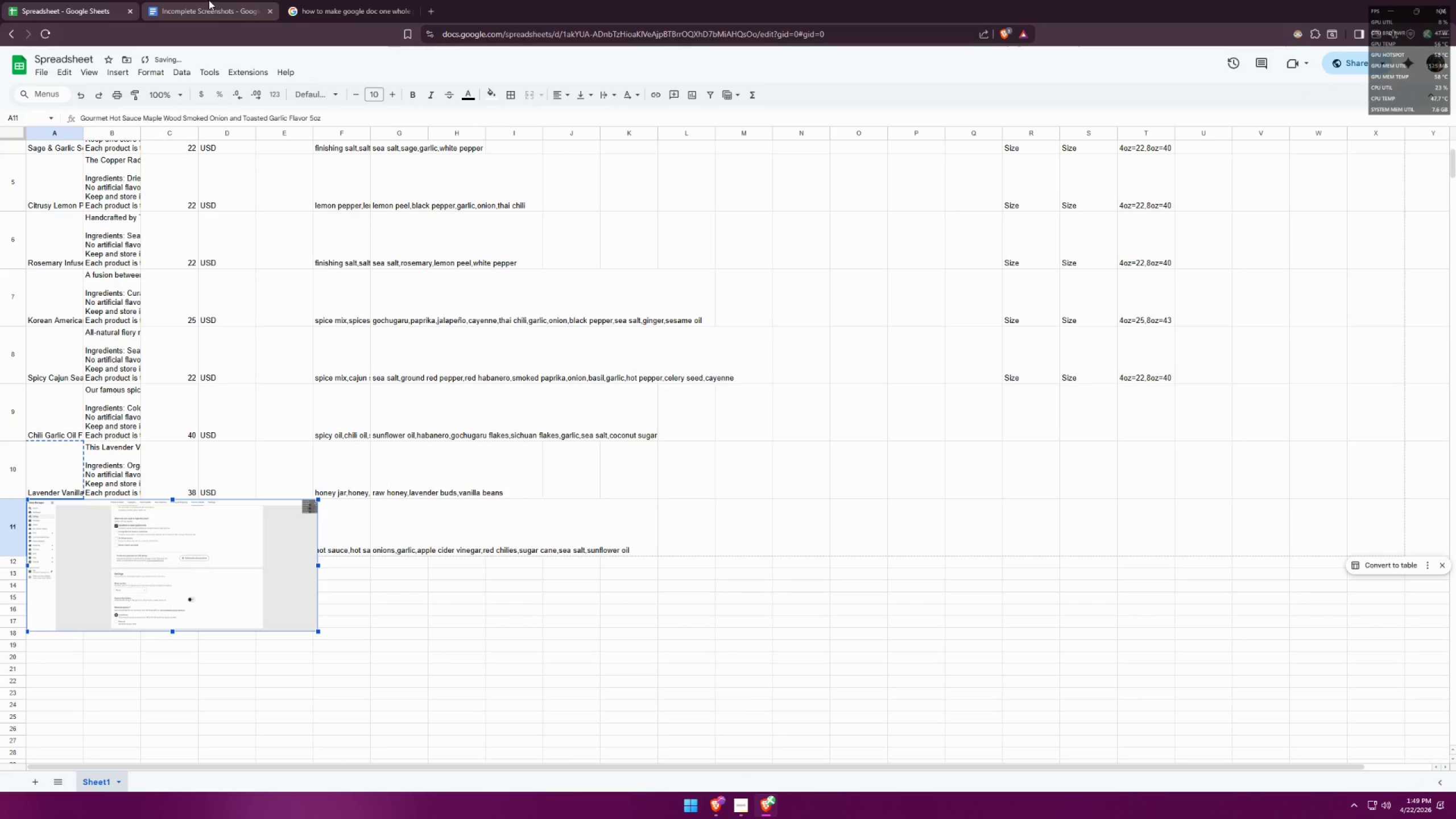 
key(Control+Z)
 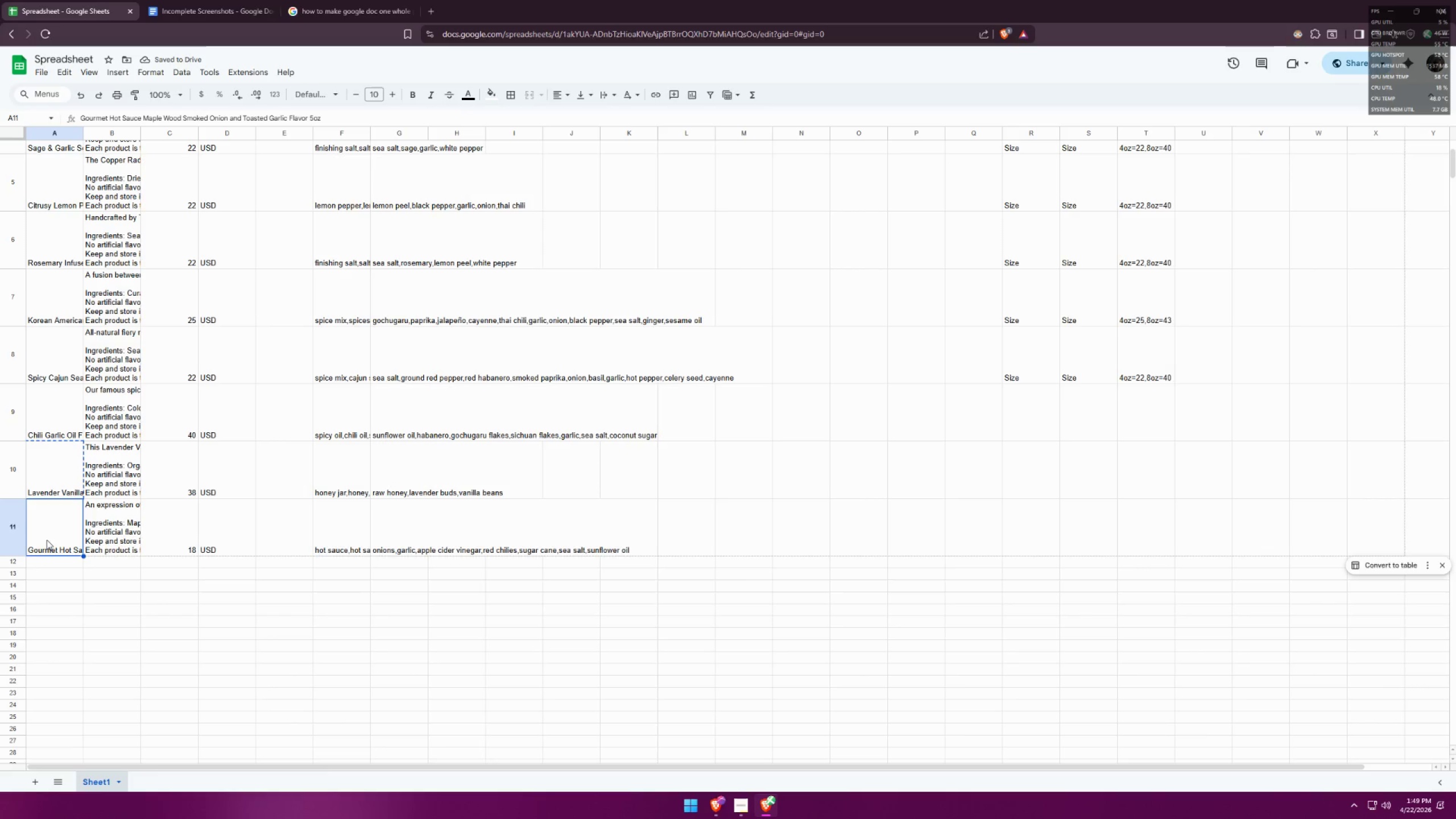 
wait(5.12)
 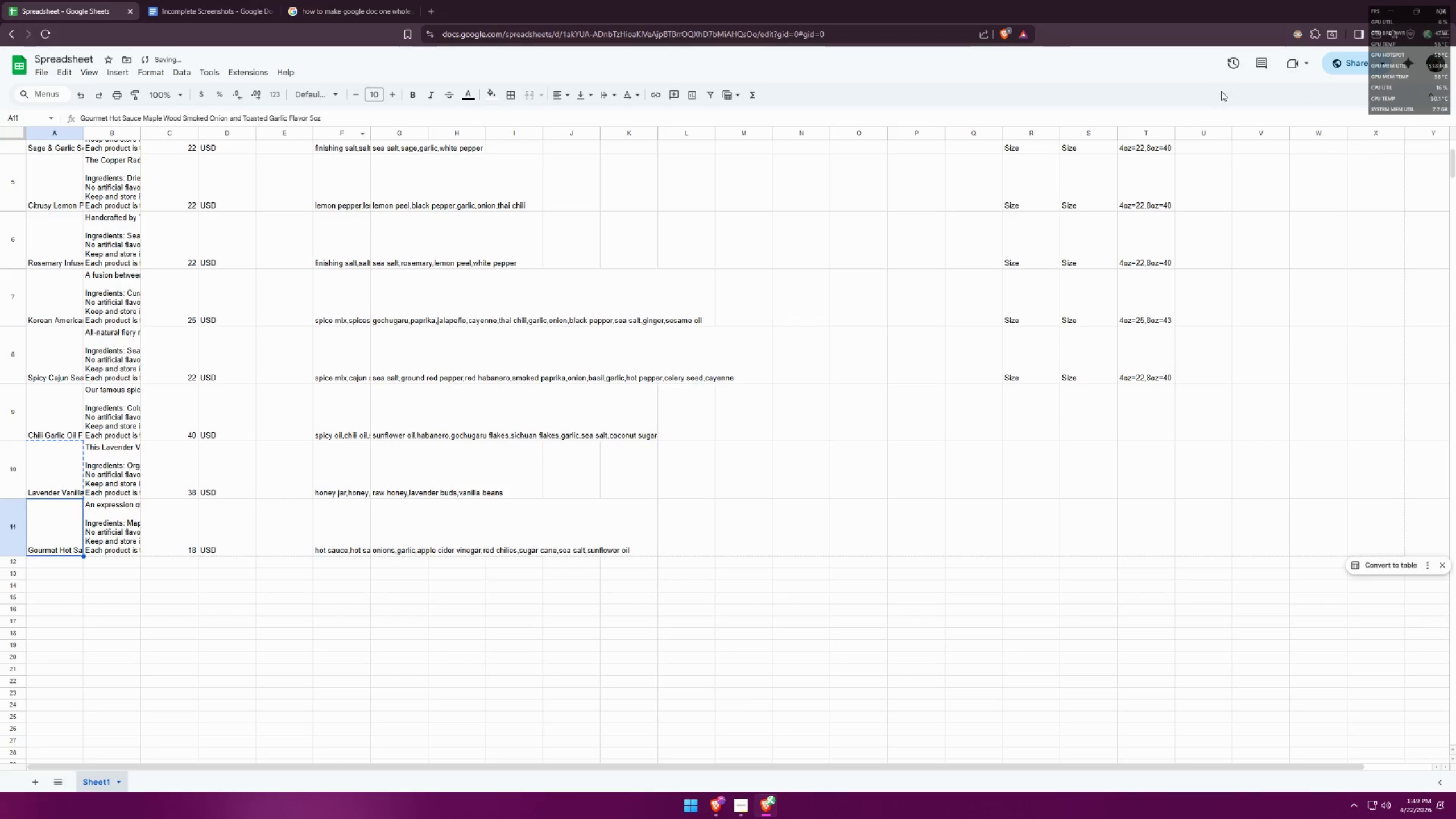 
key(Control+ControlLeft)
 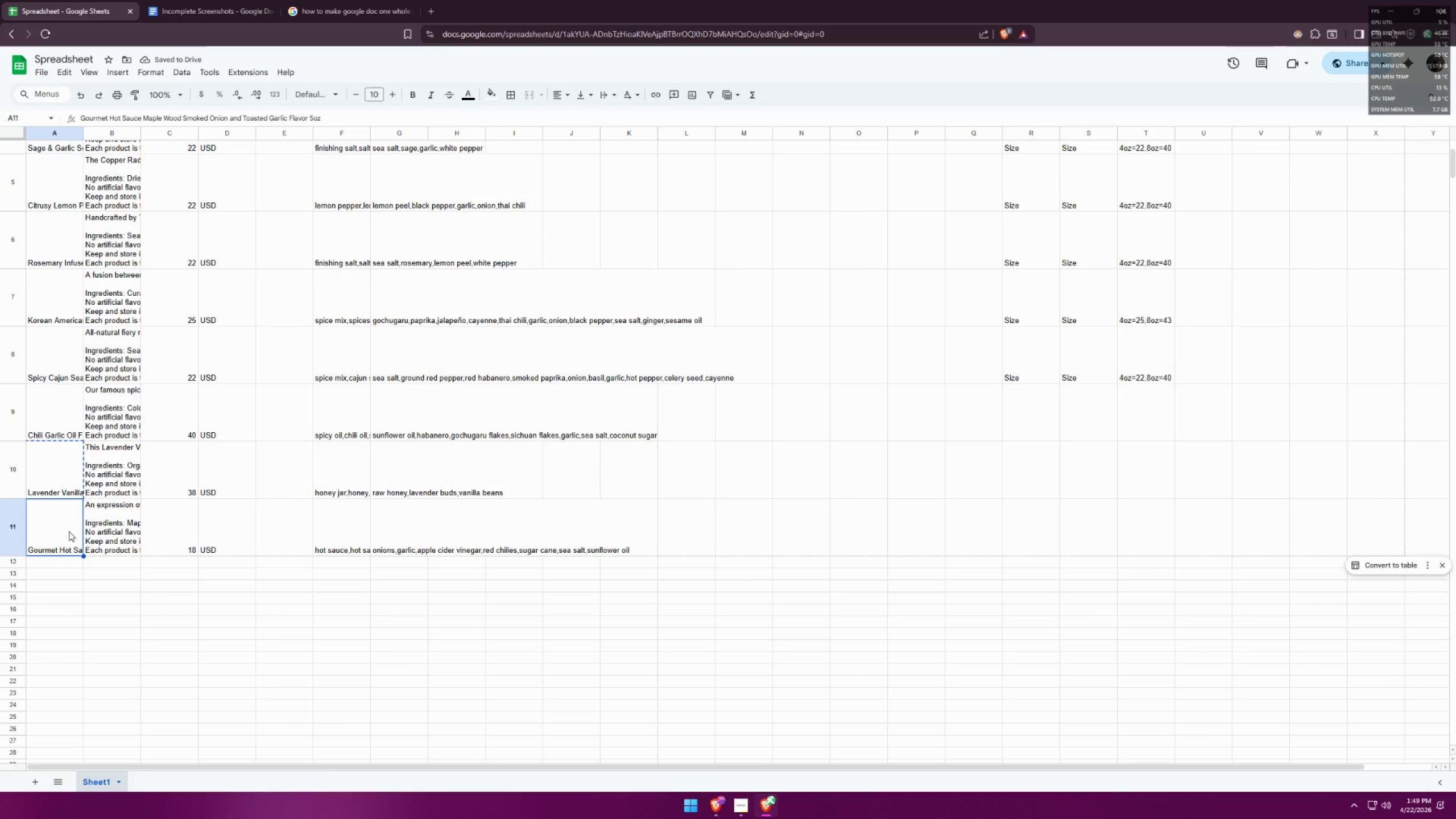 
key(Control+C)
 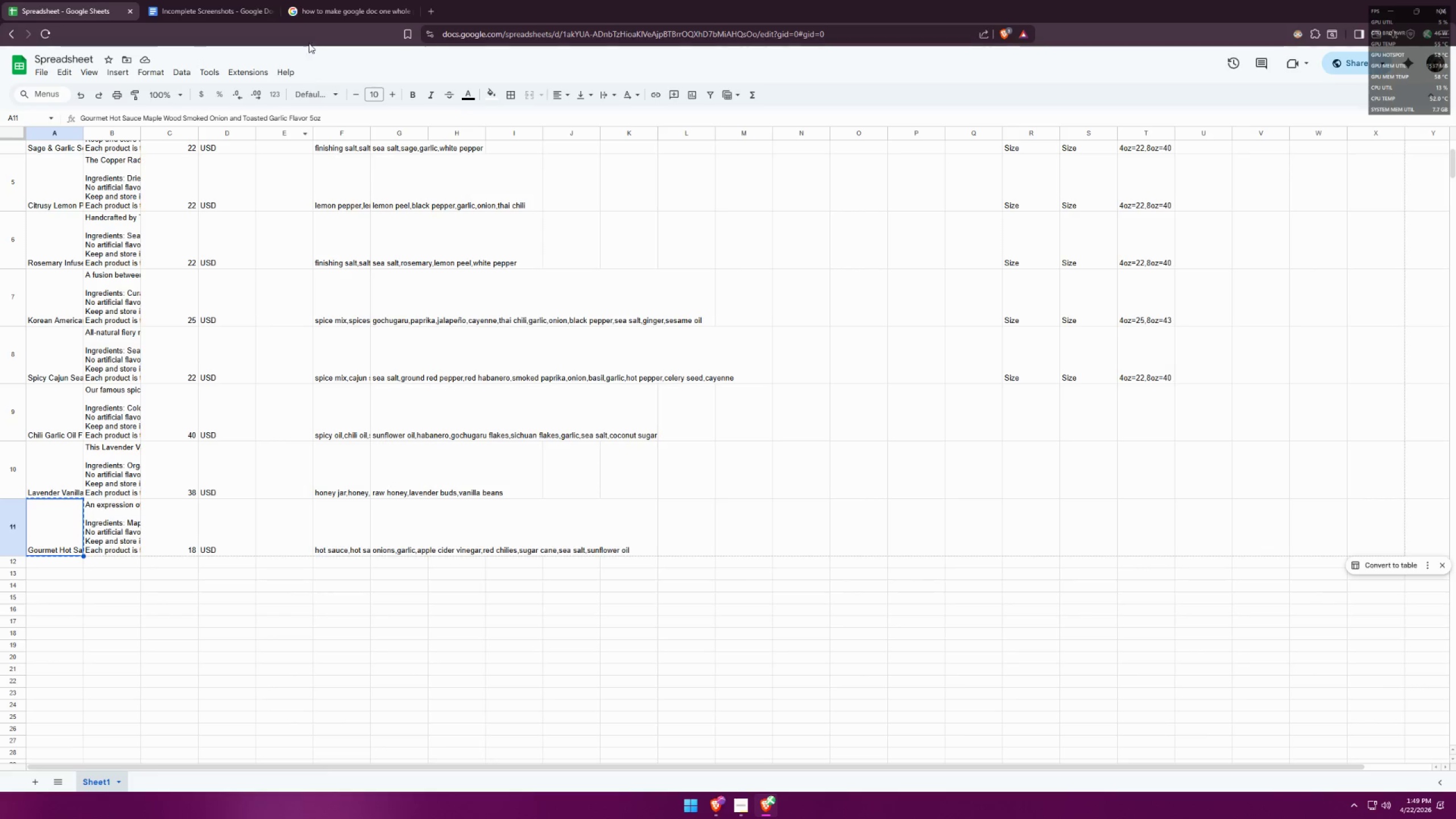 
left_click([218, 0])
 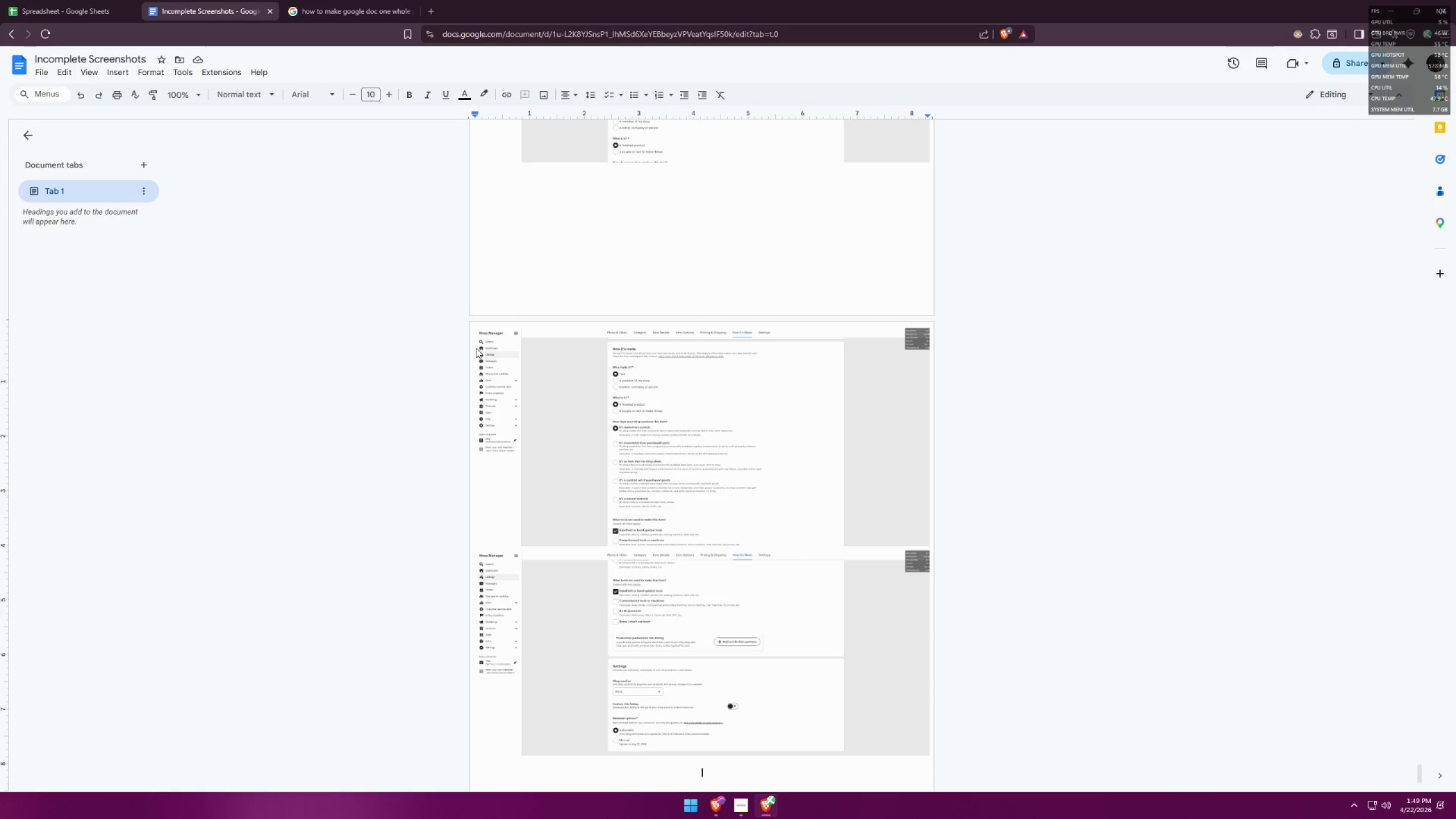 
key(Control+ControlLeft)
 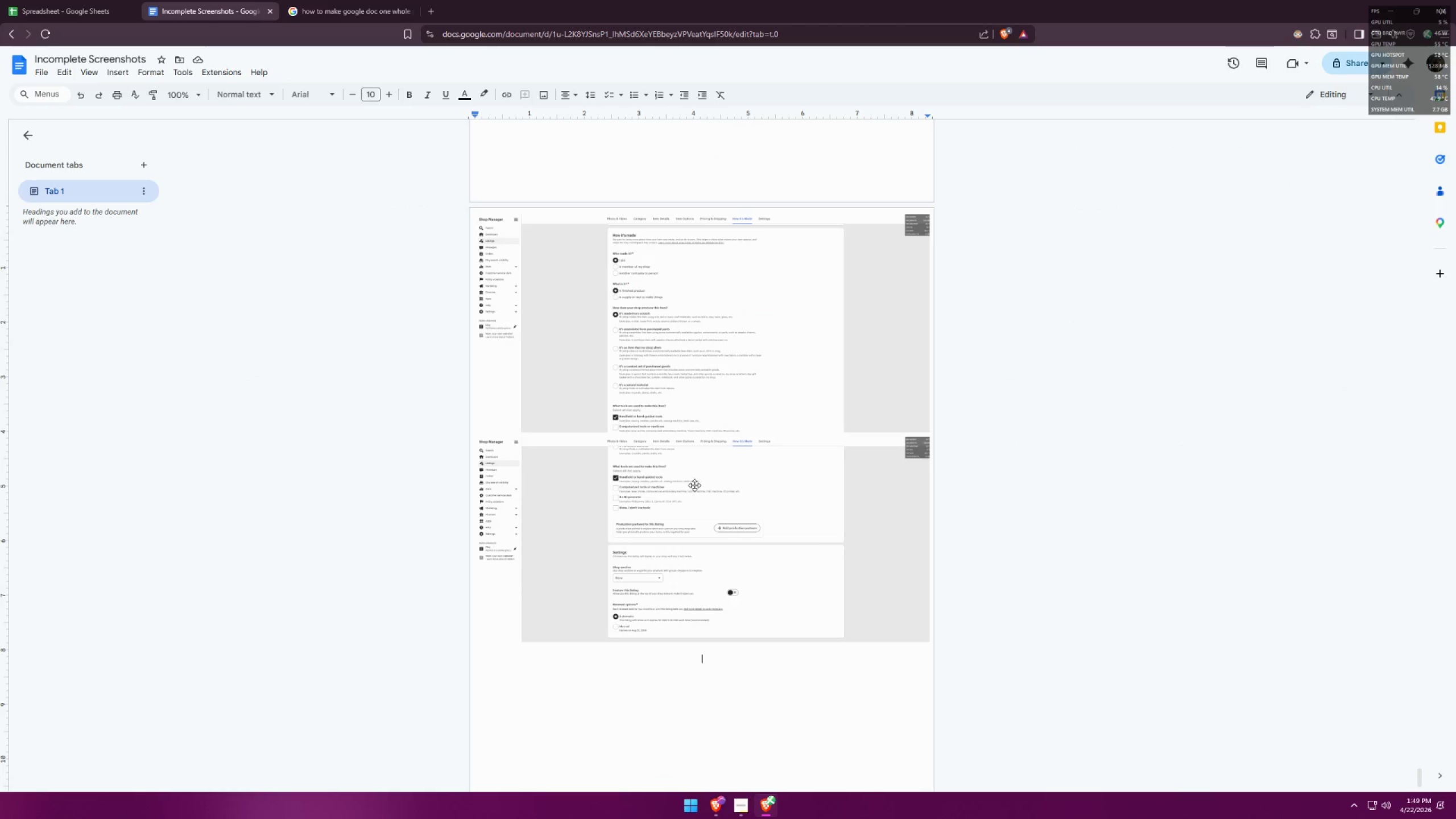 
key(Control+V)
 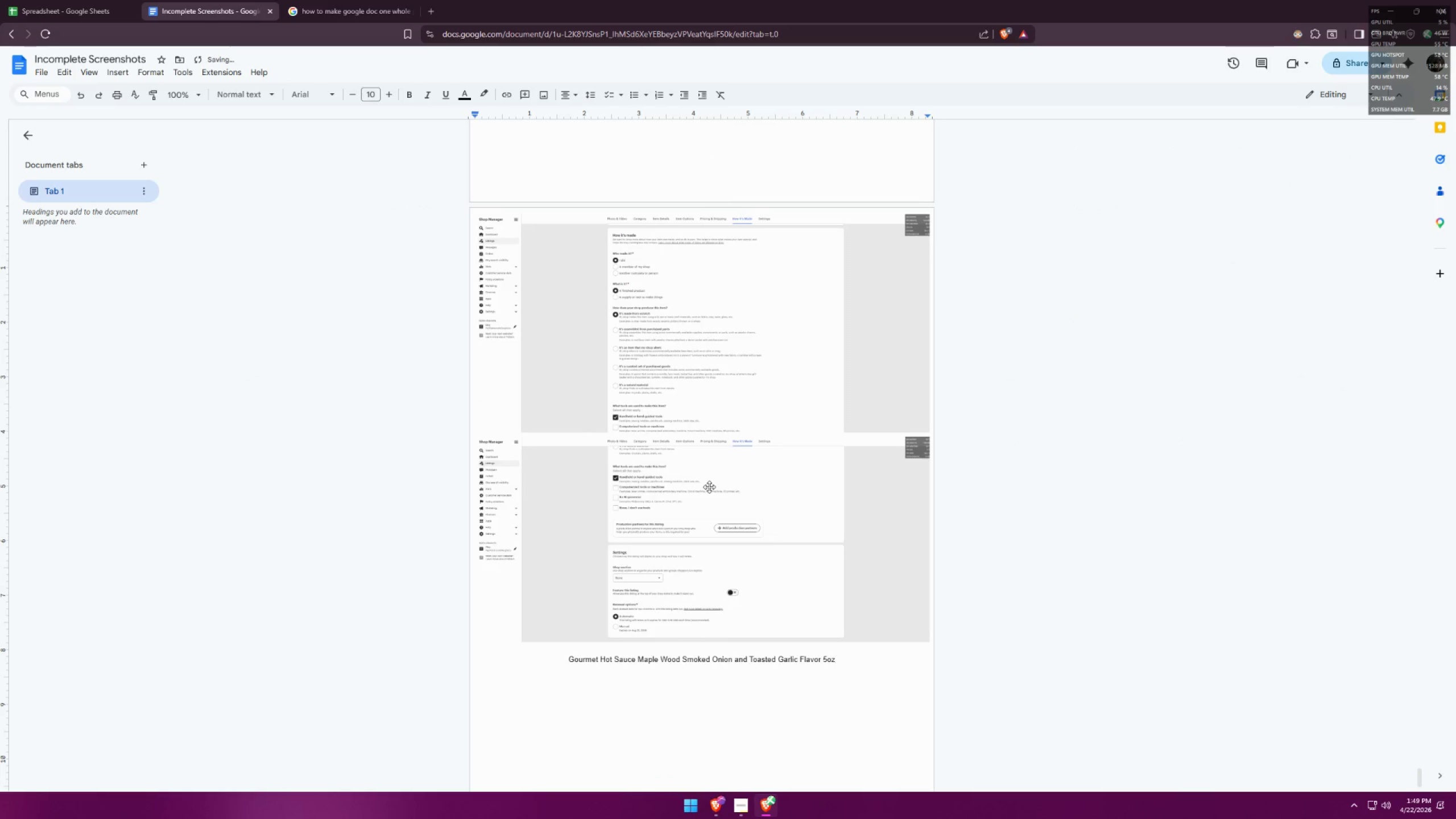 
scroll: coordinate [672, 485], scroll_direction: down, amount: 2.0
 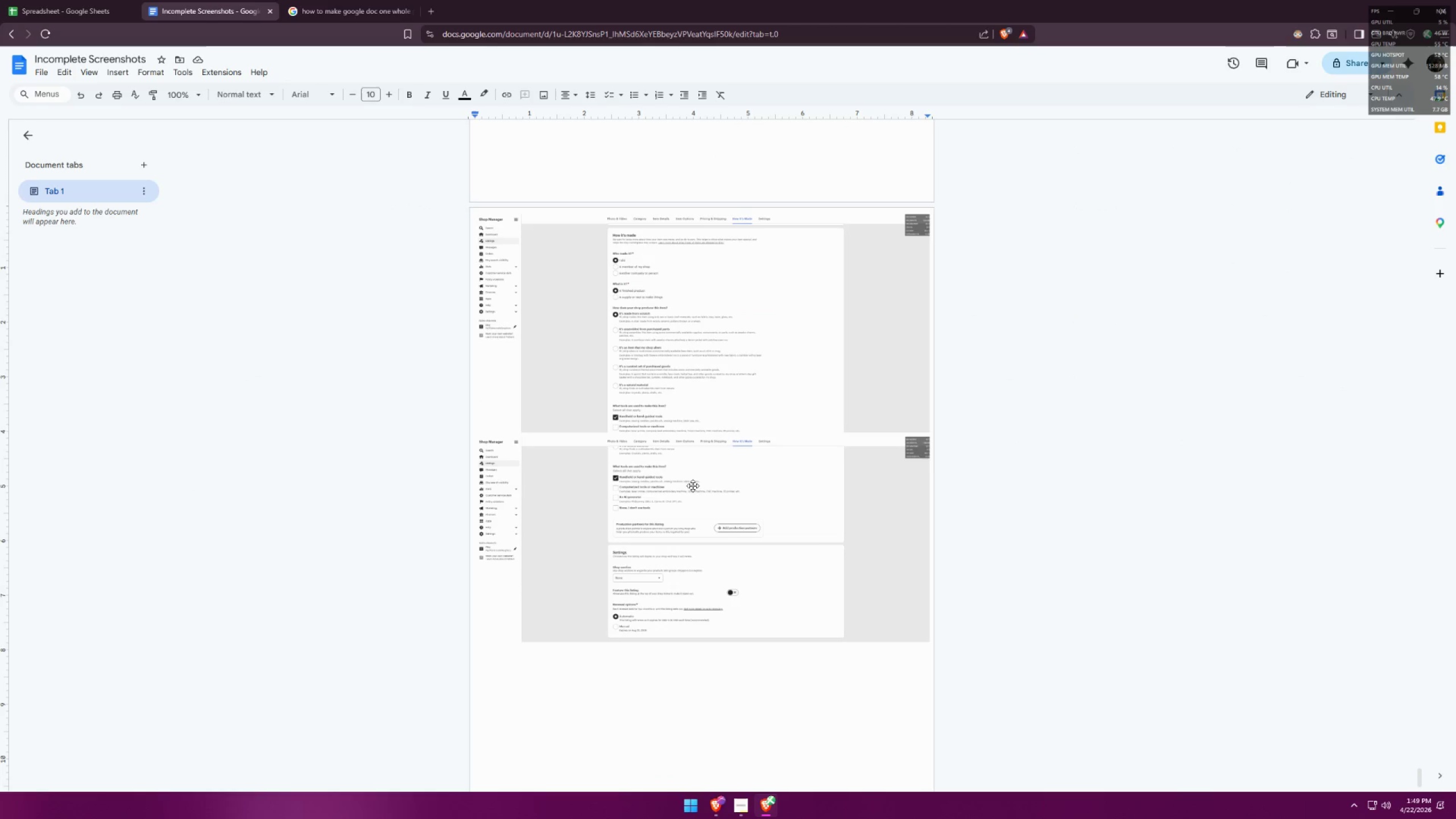 
key(Enter)
 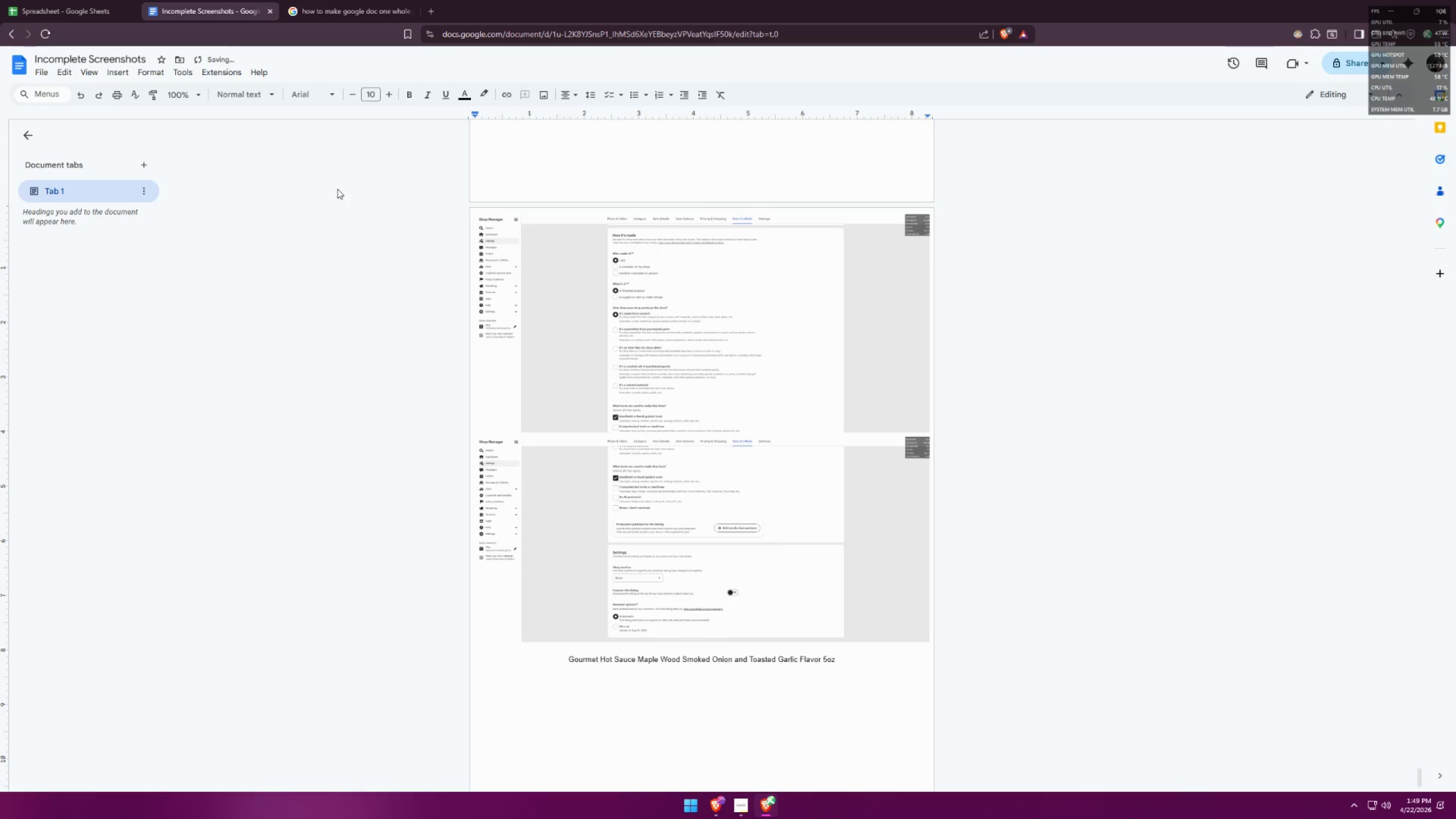 
key(Alt+AltLeft)
 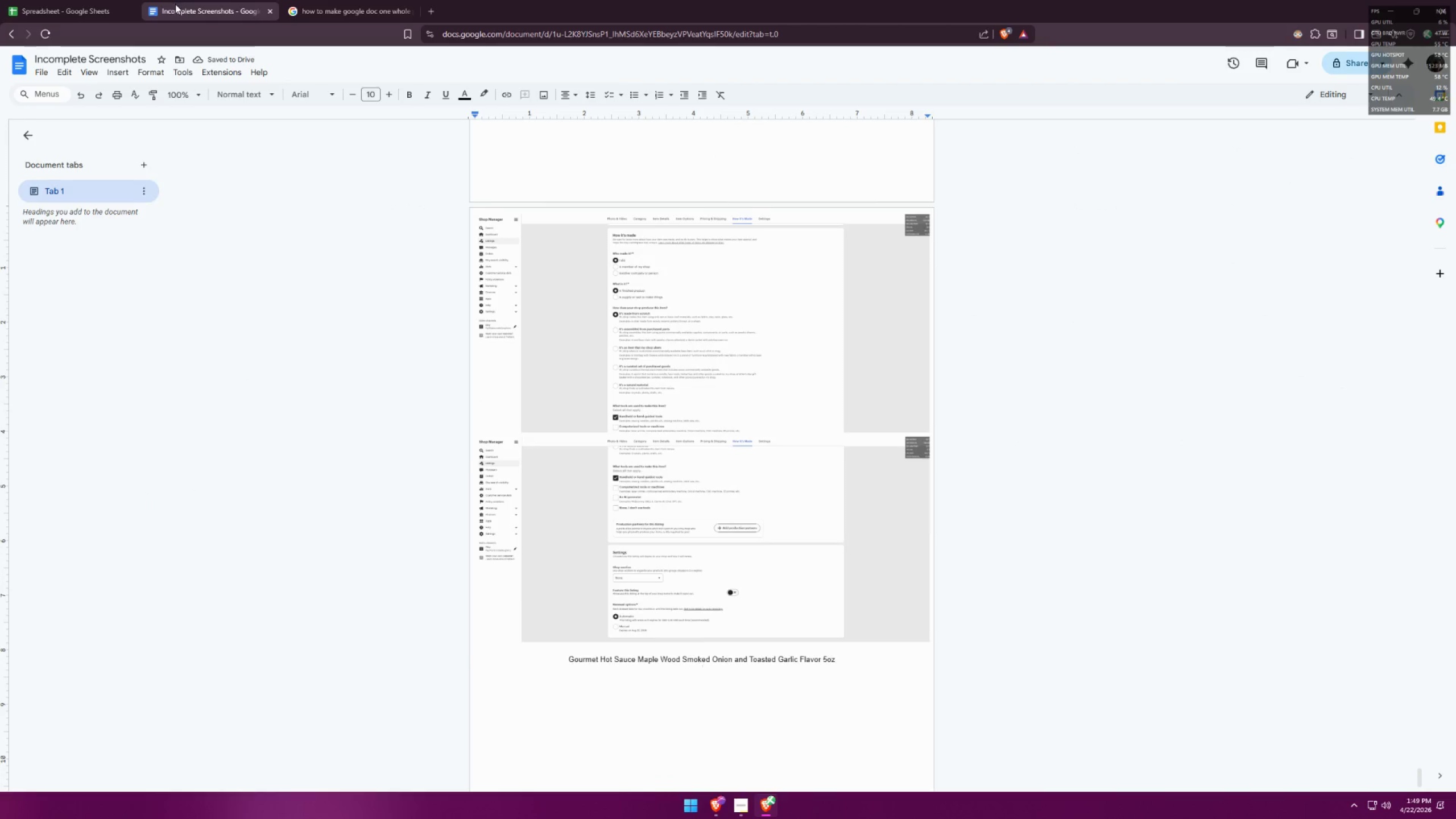 
key(Alt+Tab)
 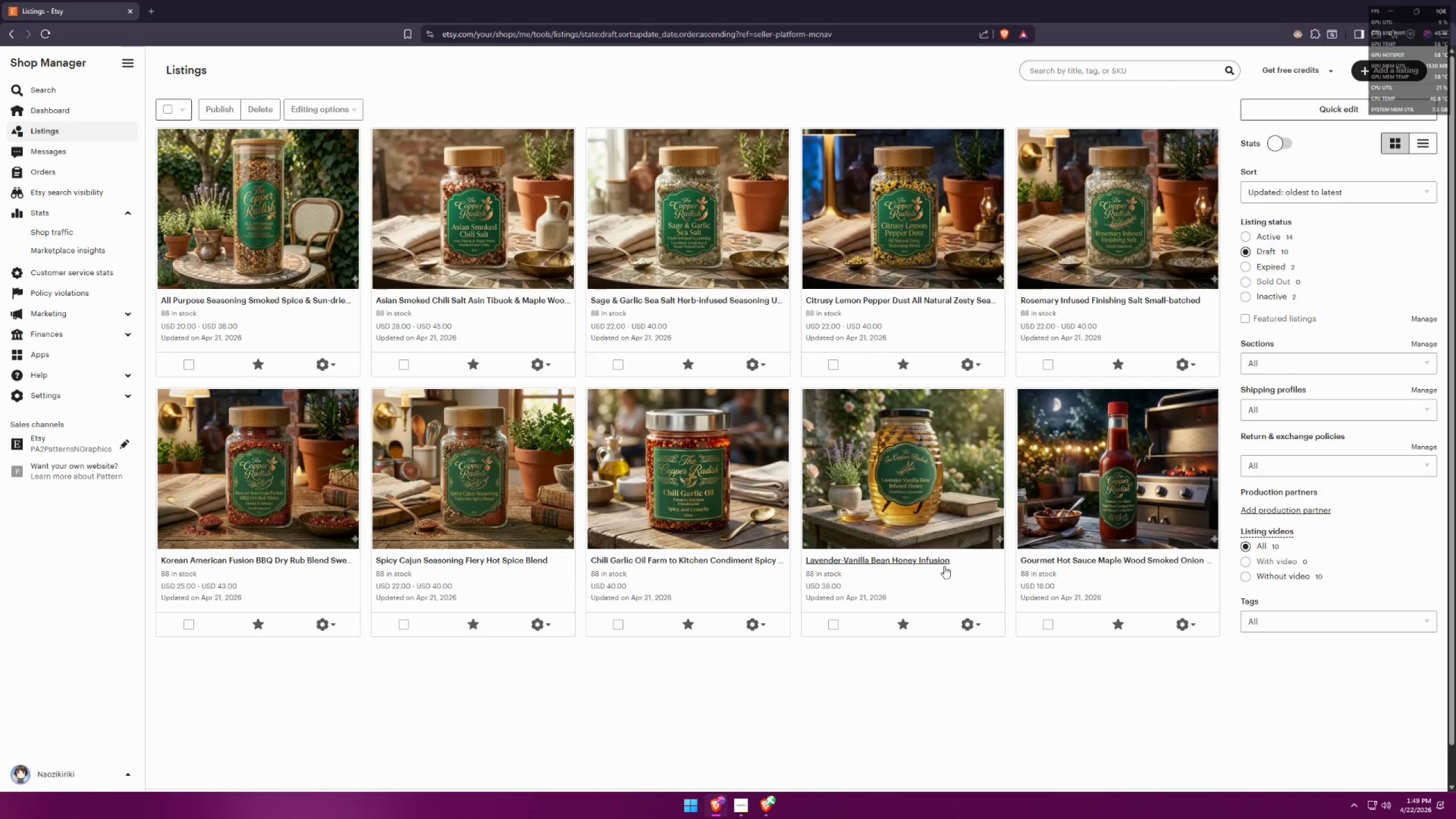 
middle_click([1053, 564])
 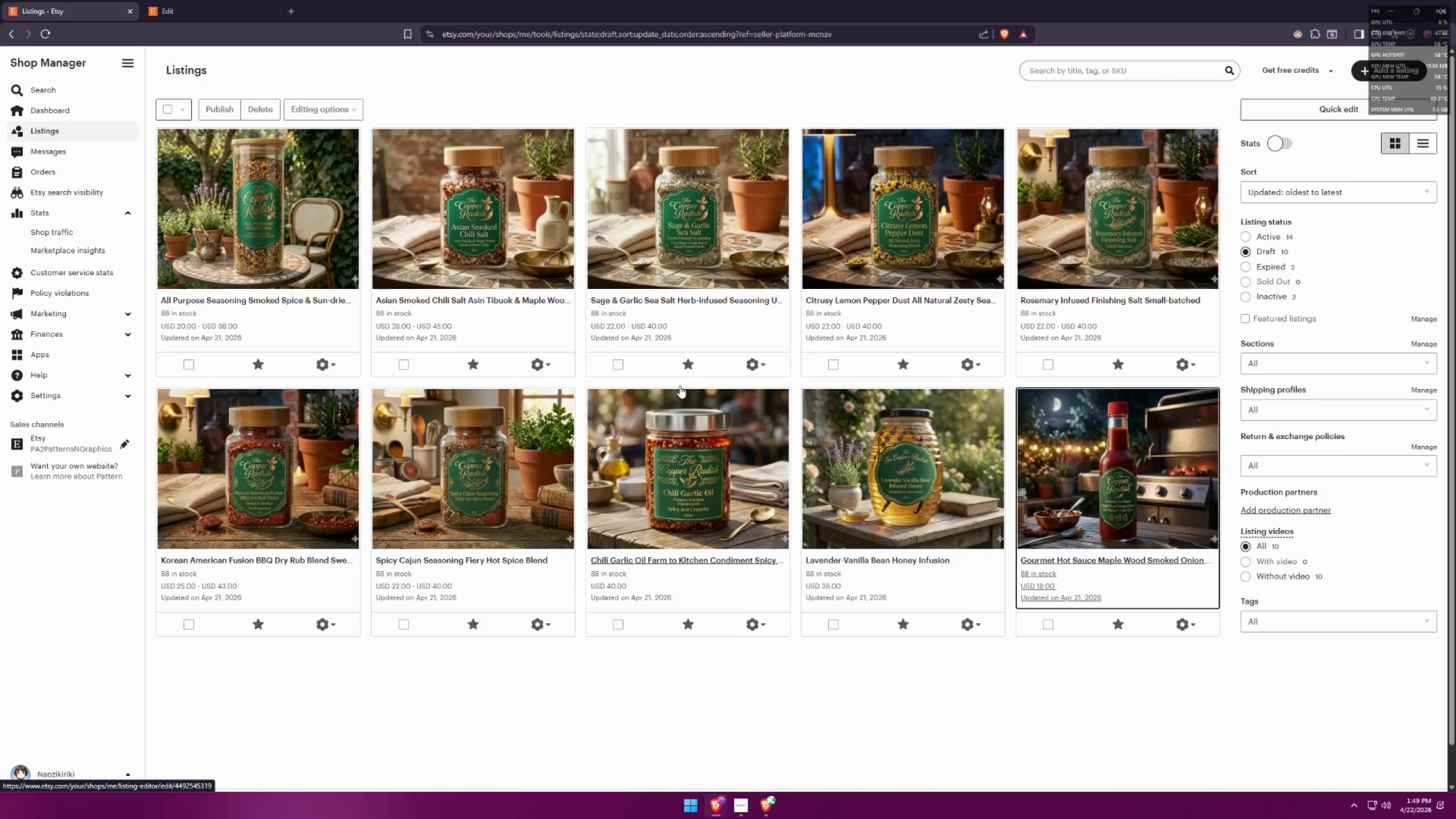 
left_click([213, 0])
 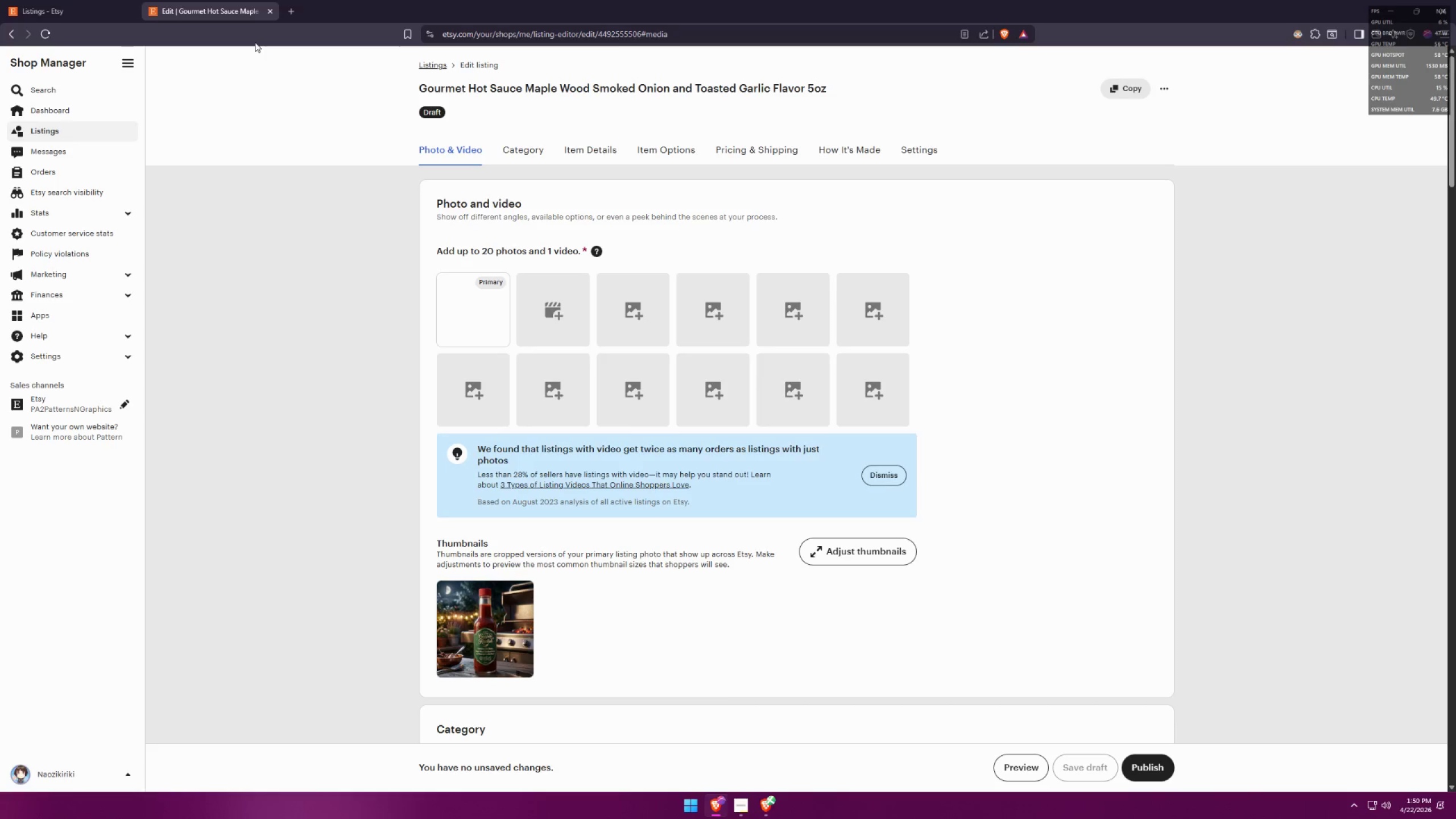 
key(Meta+MetaLeft)
 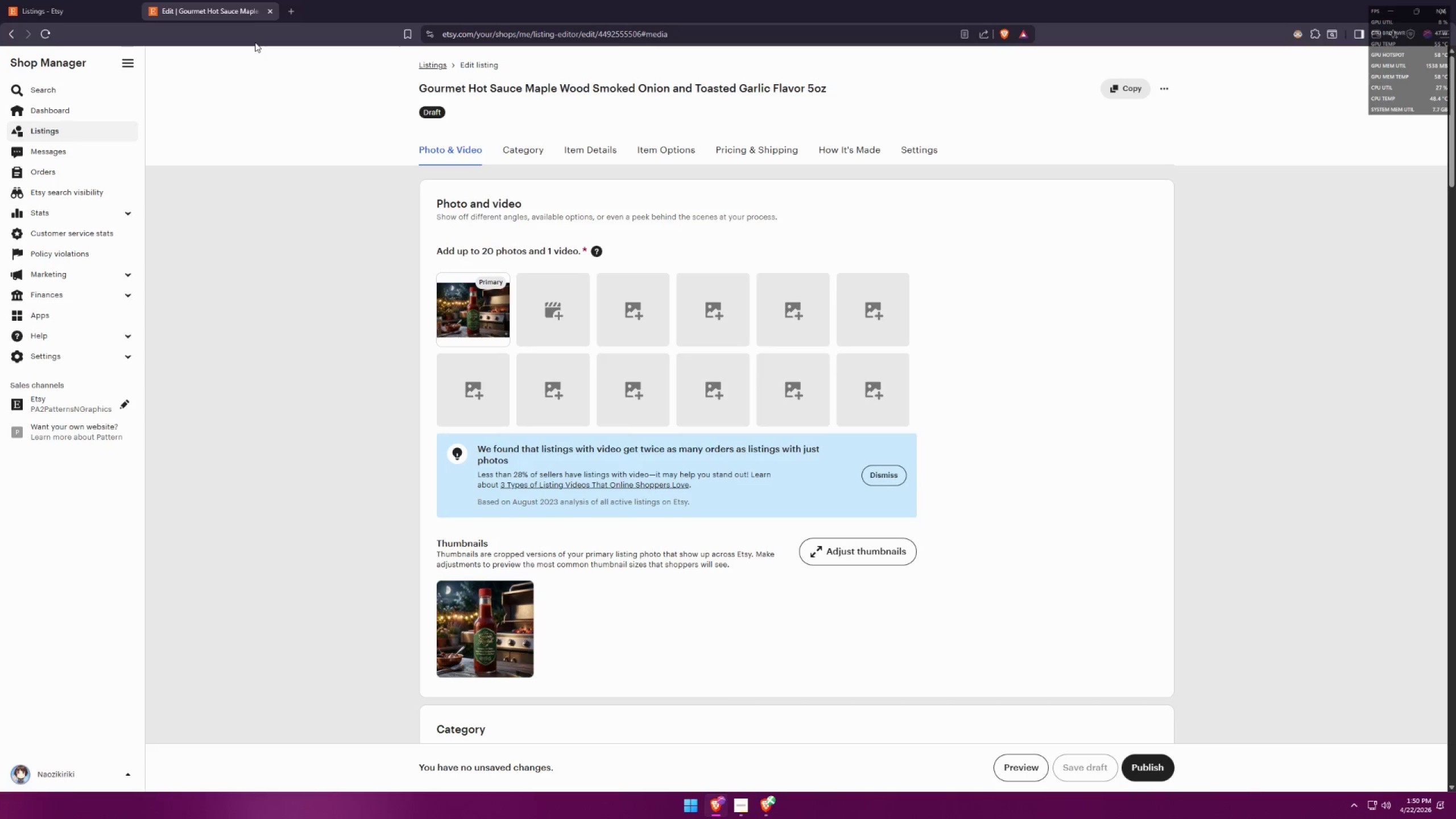 
key(Meta+Shift+ShiftLeft)
 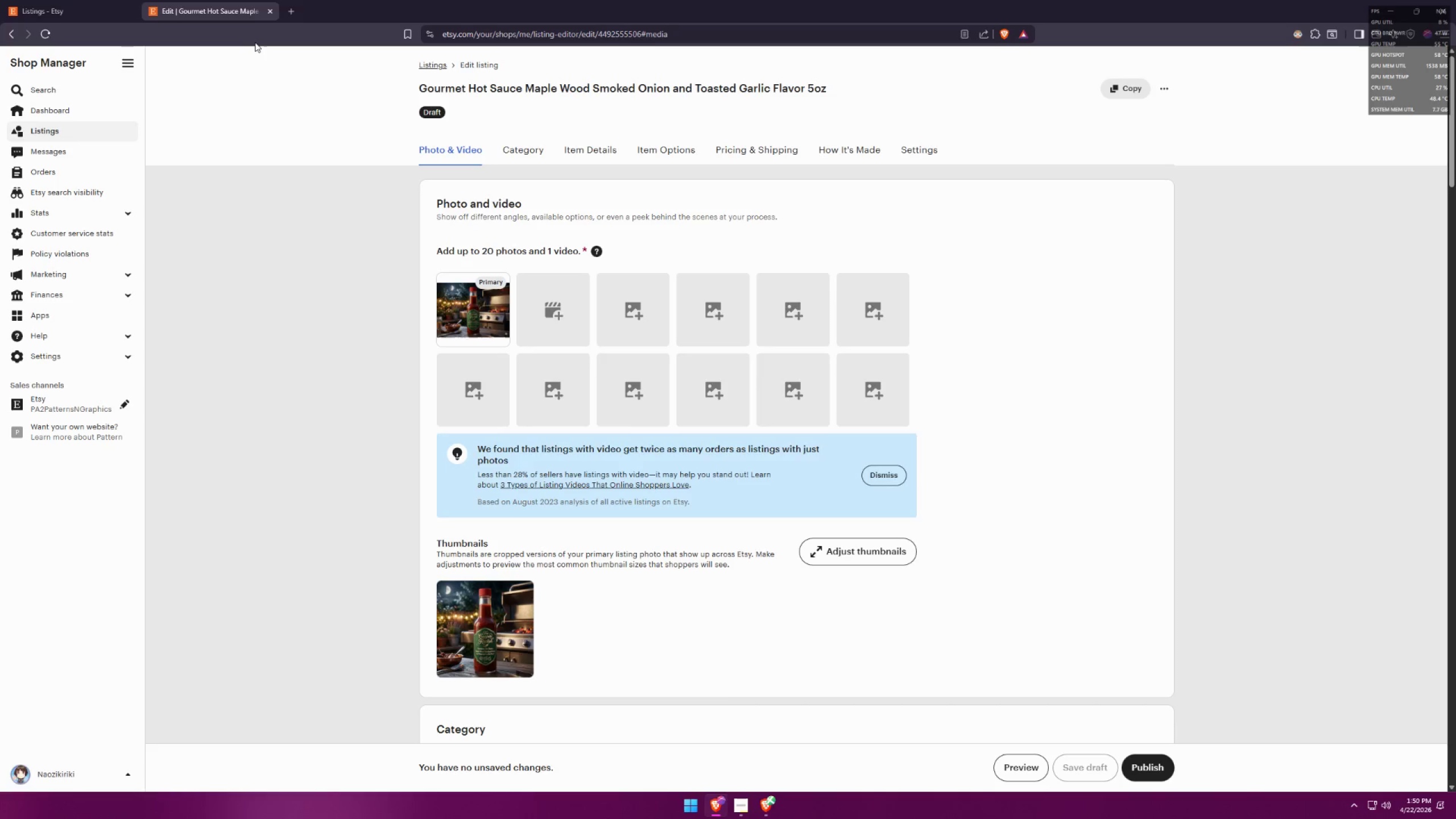 
key(Meta+Shift+S)
 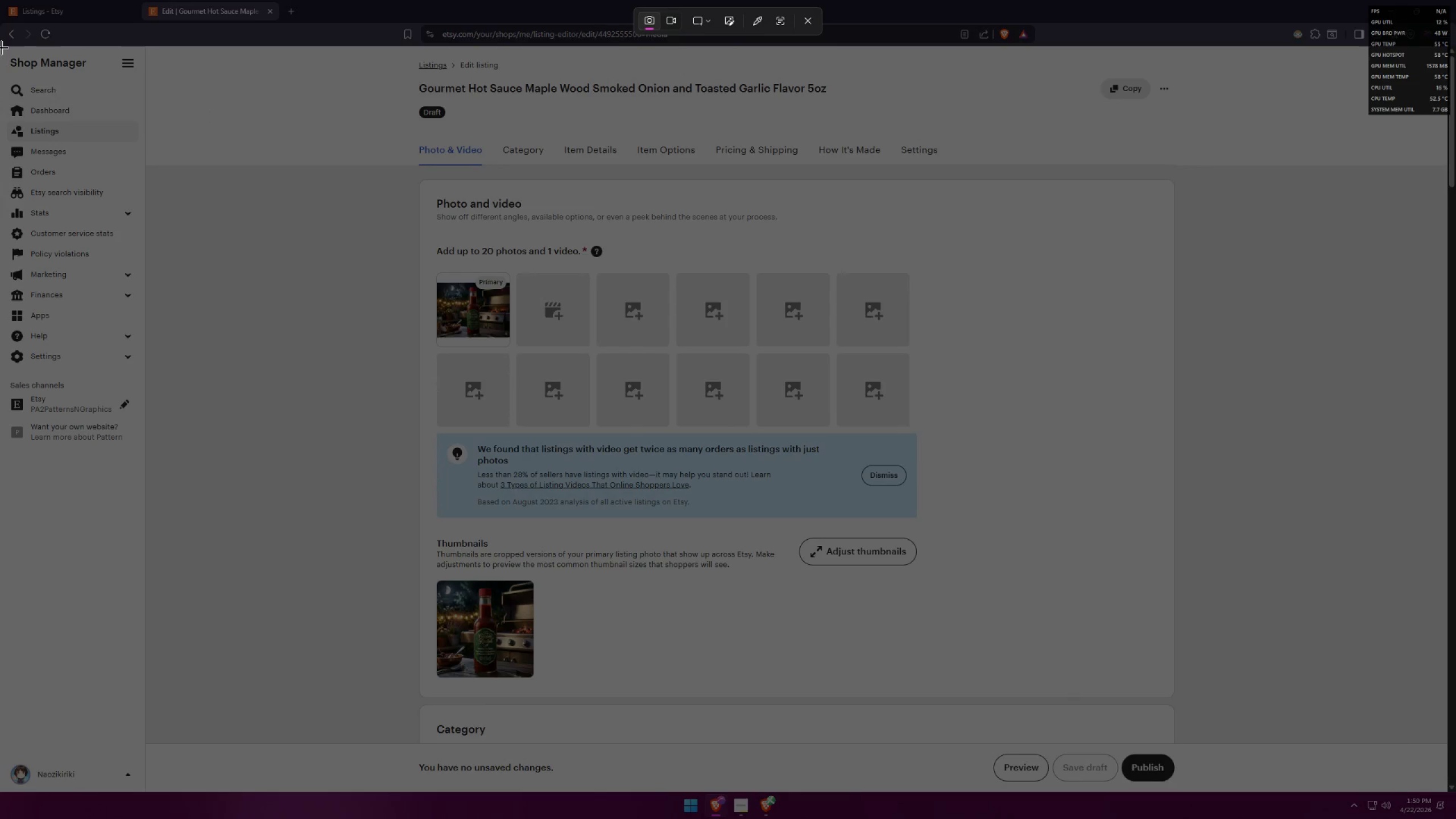 
left_click_drag(start_coordinate=[1, 45], to_coordinate=[551, 494])
 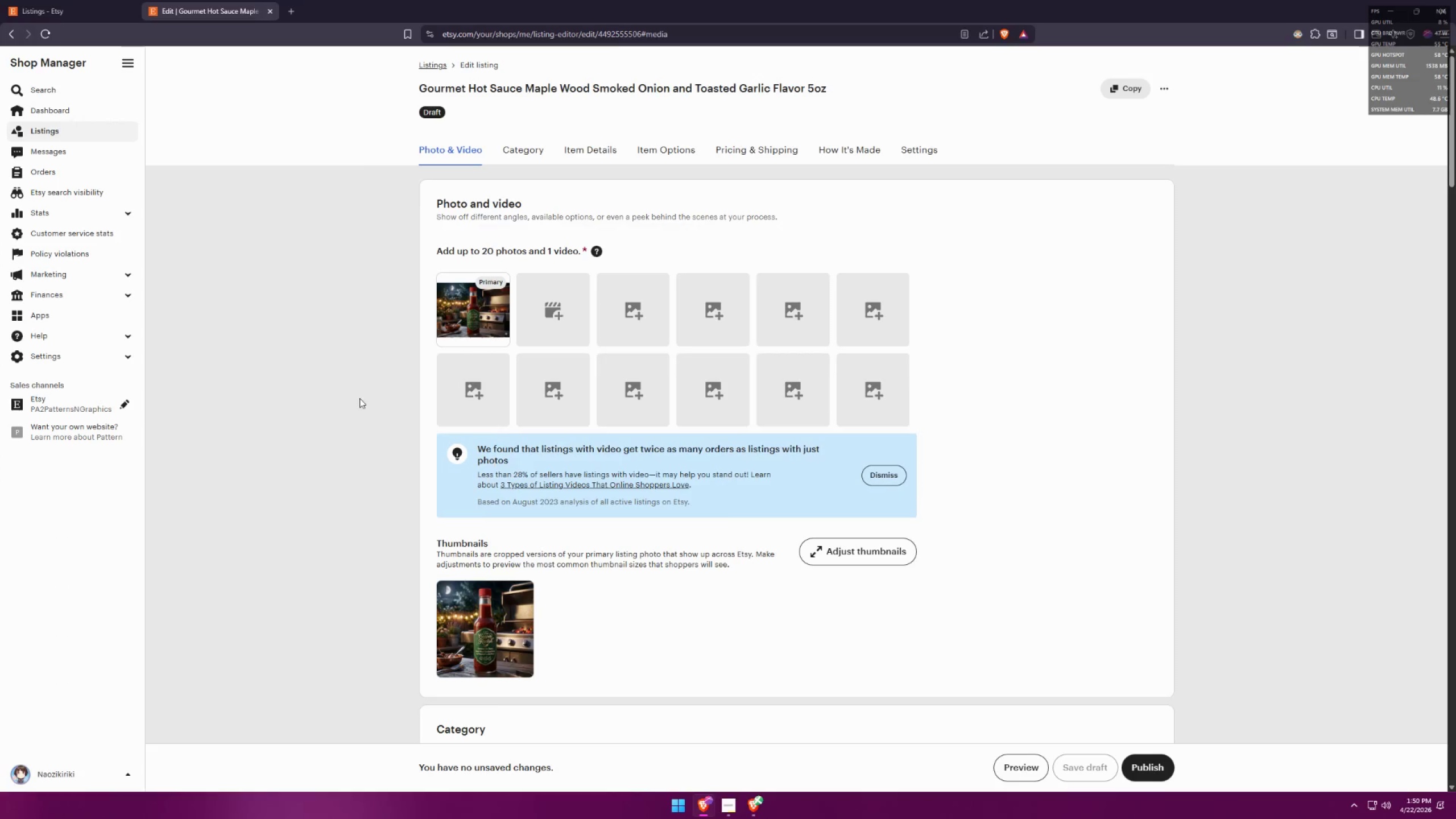 
key(Meta+MetaLeft)
 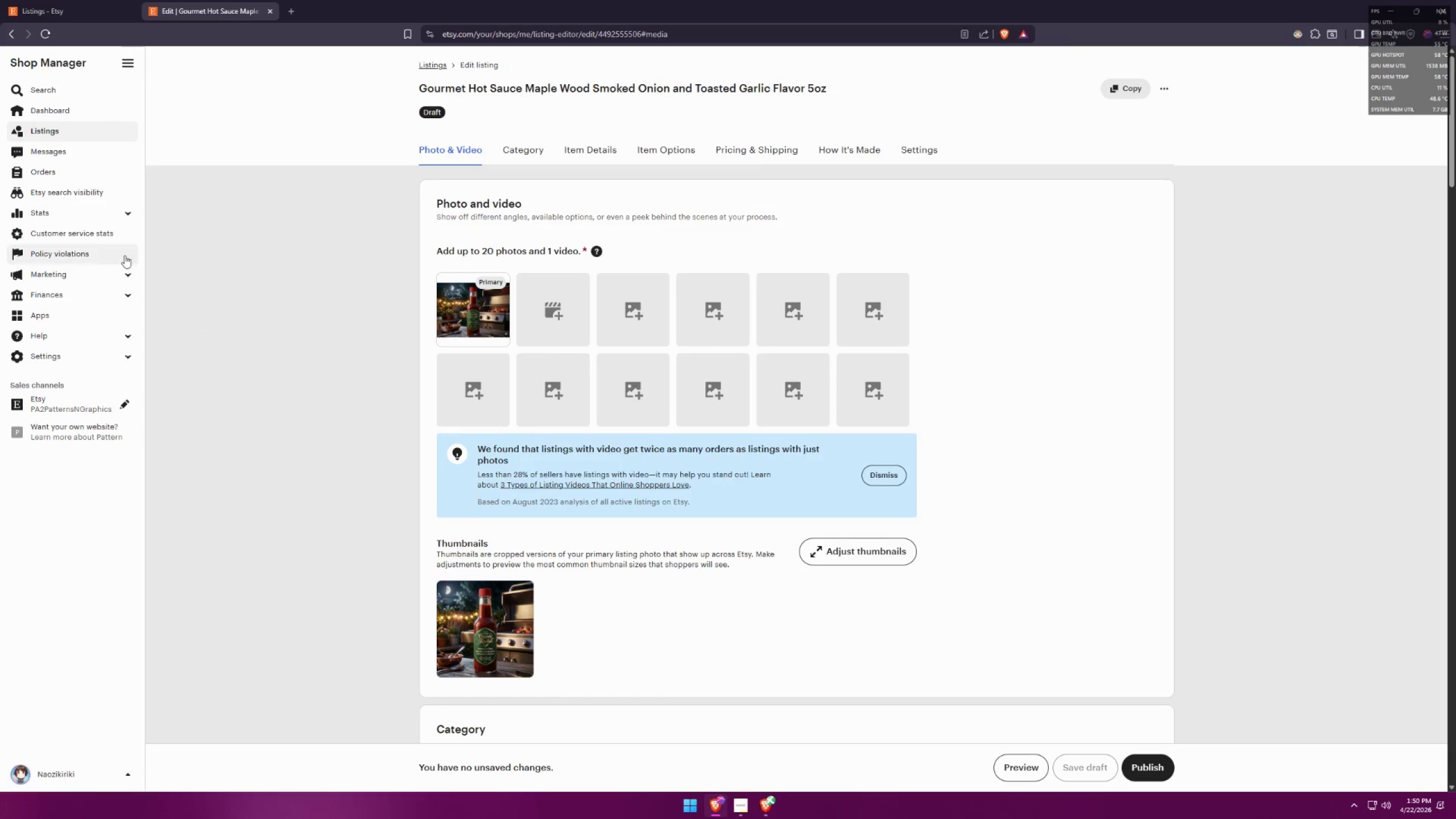 
key(Meta+Shift+ShiftLeft)
 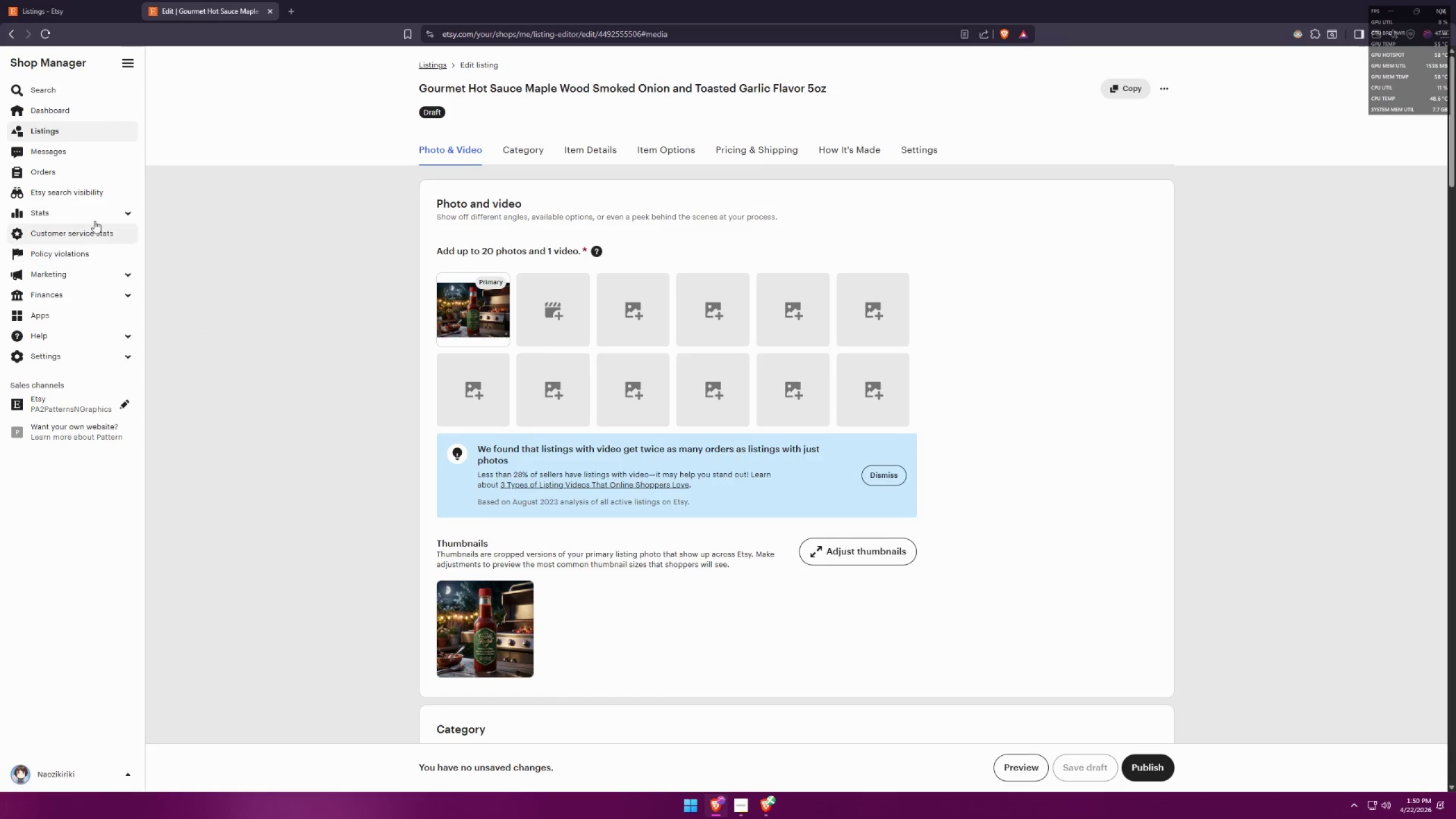 
key(Meta+Shift+S)
 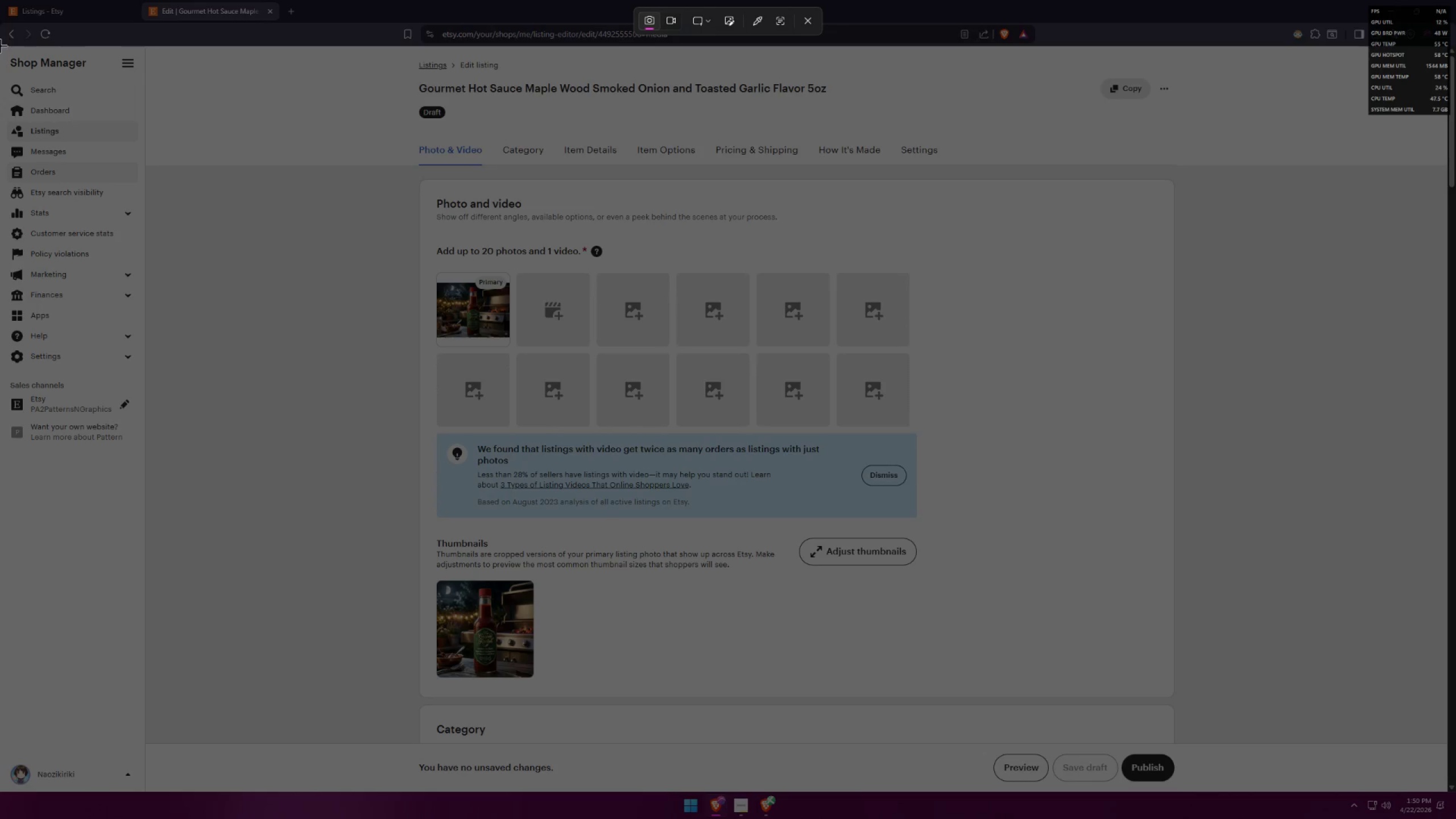 
left_click_drag(start_coordinate=[1, 47], to_coordinate=[1447, 742])
 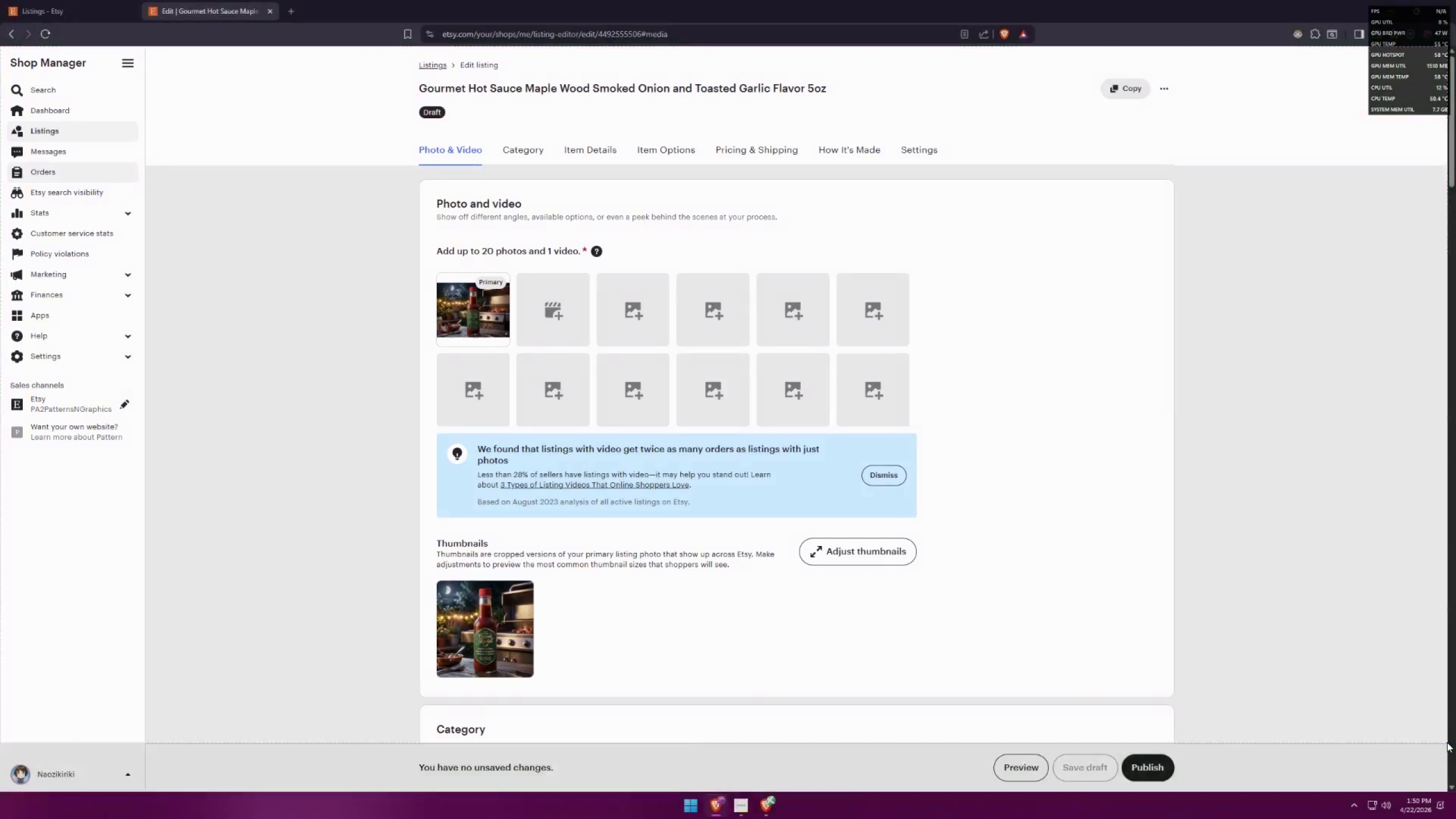 
key(Alt+AltLeft)
 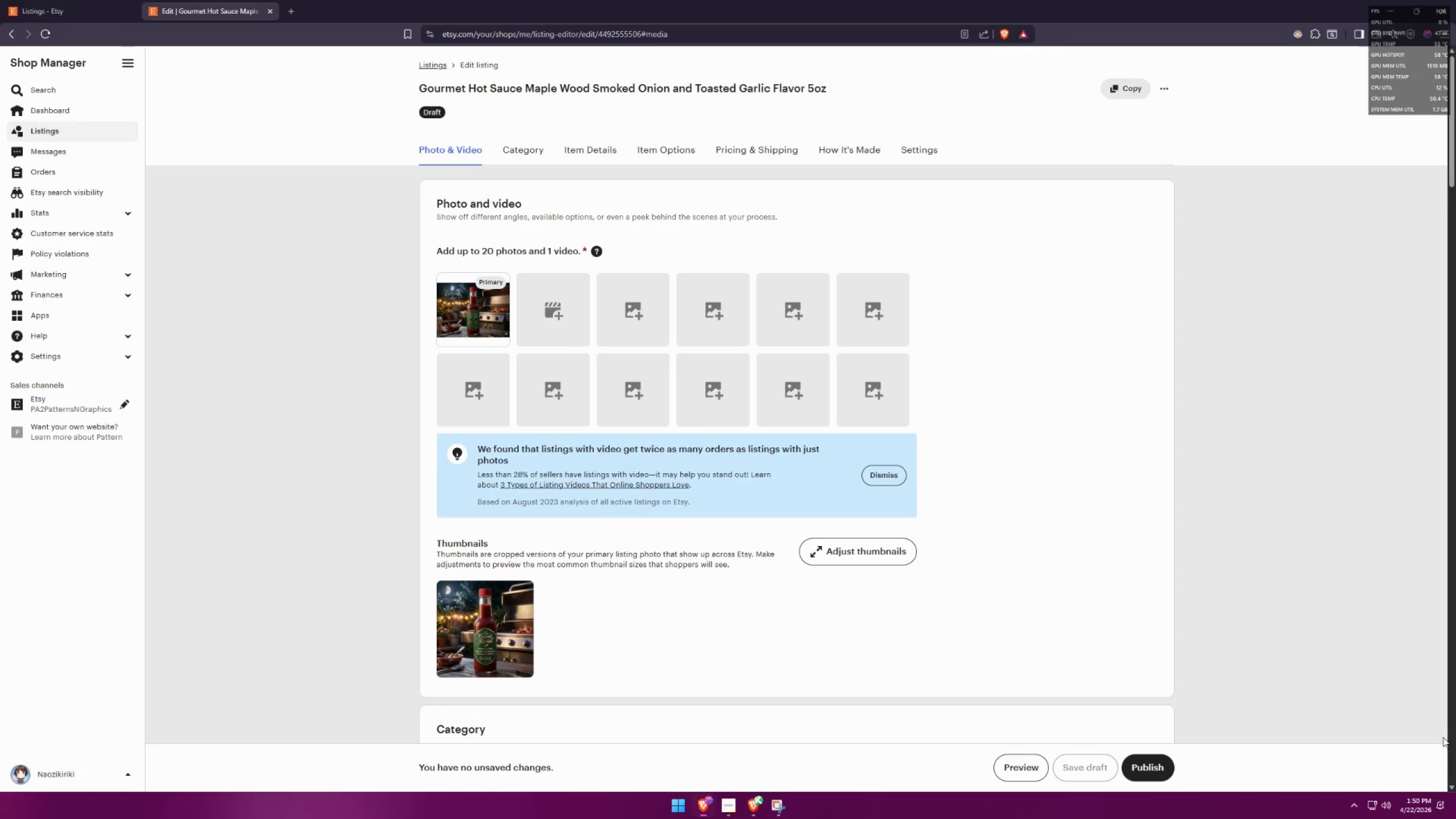 
key(Alt+Tab)
 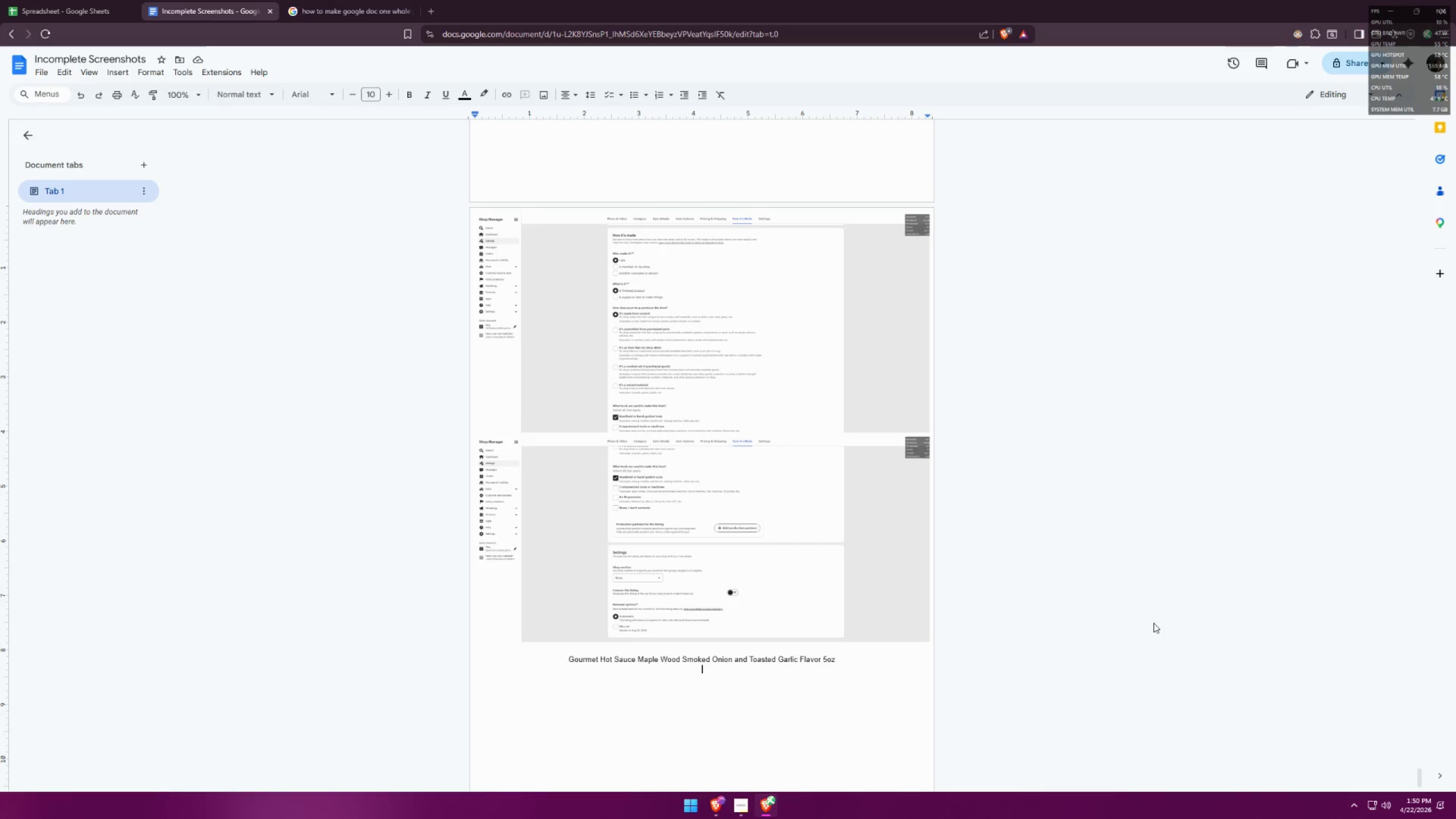 
key(Control+ControlLeft)
 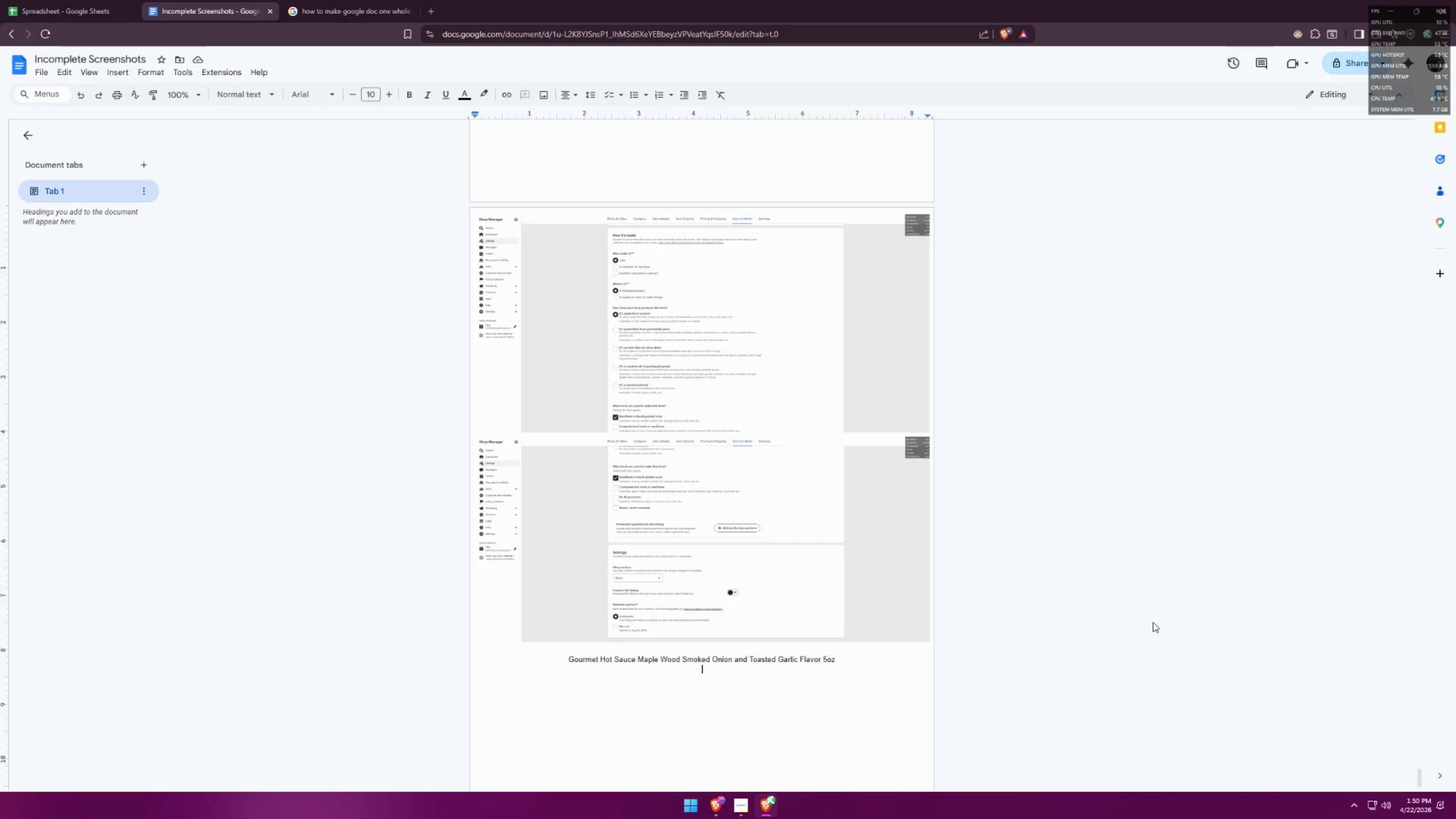 
key(Control+V)
 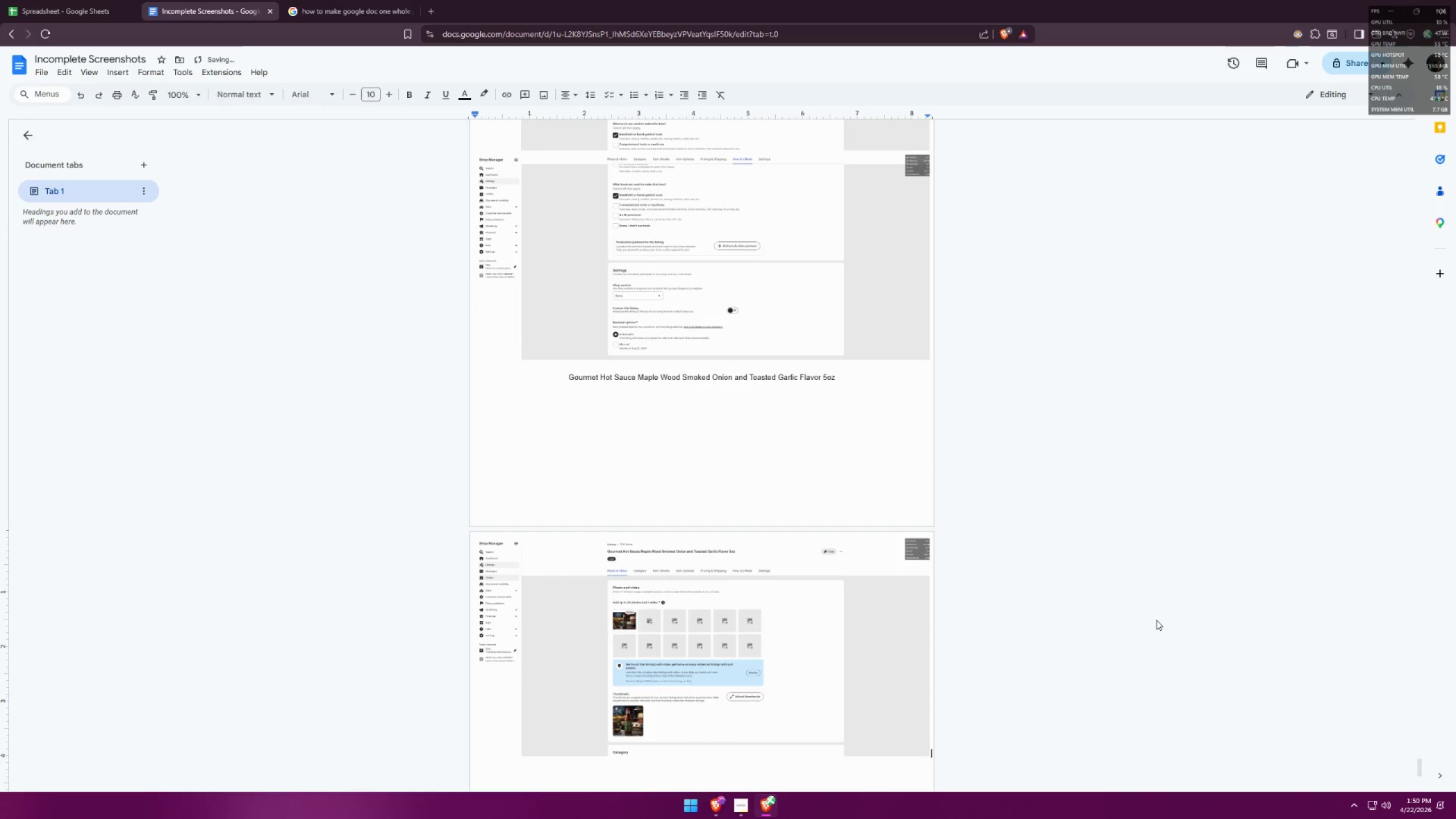 
key(Enter)
 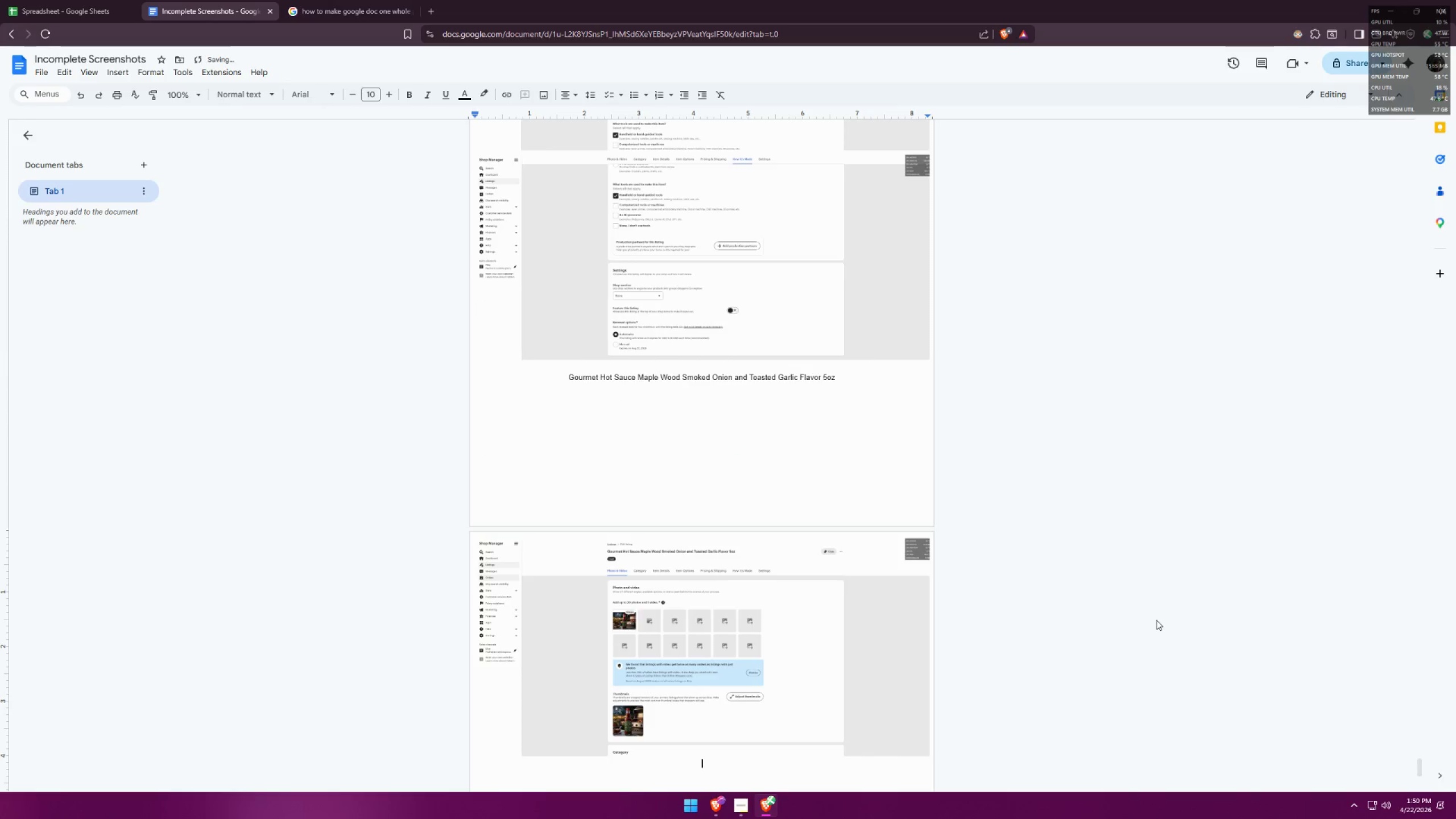 
key(Alt+AltLeft)
 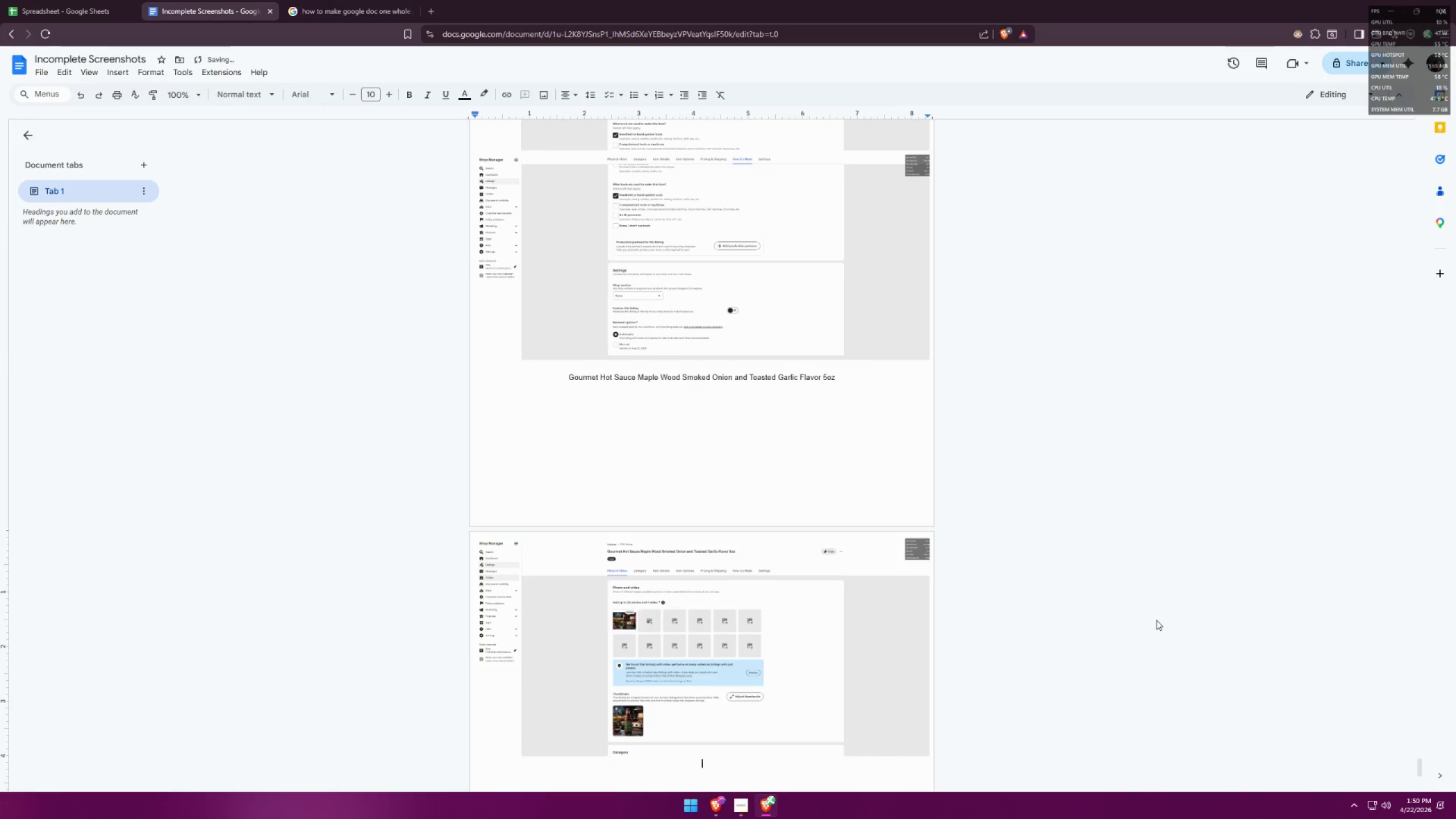 
key(Alt+Tab)
 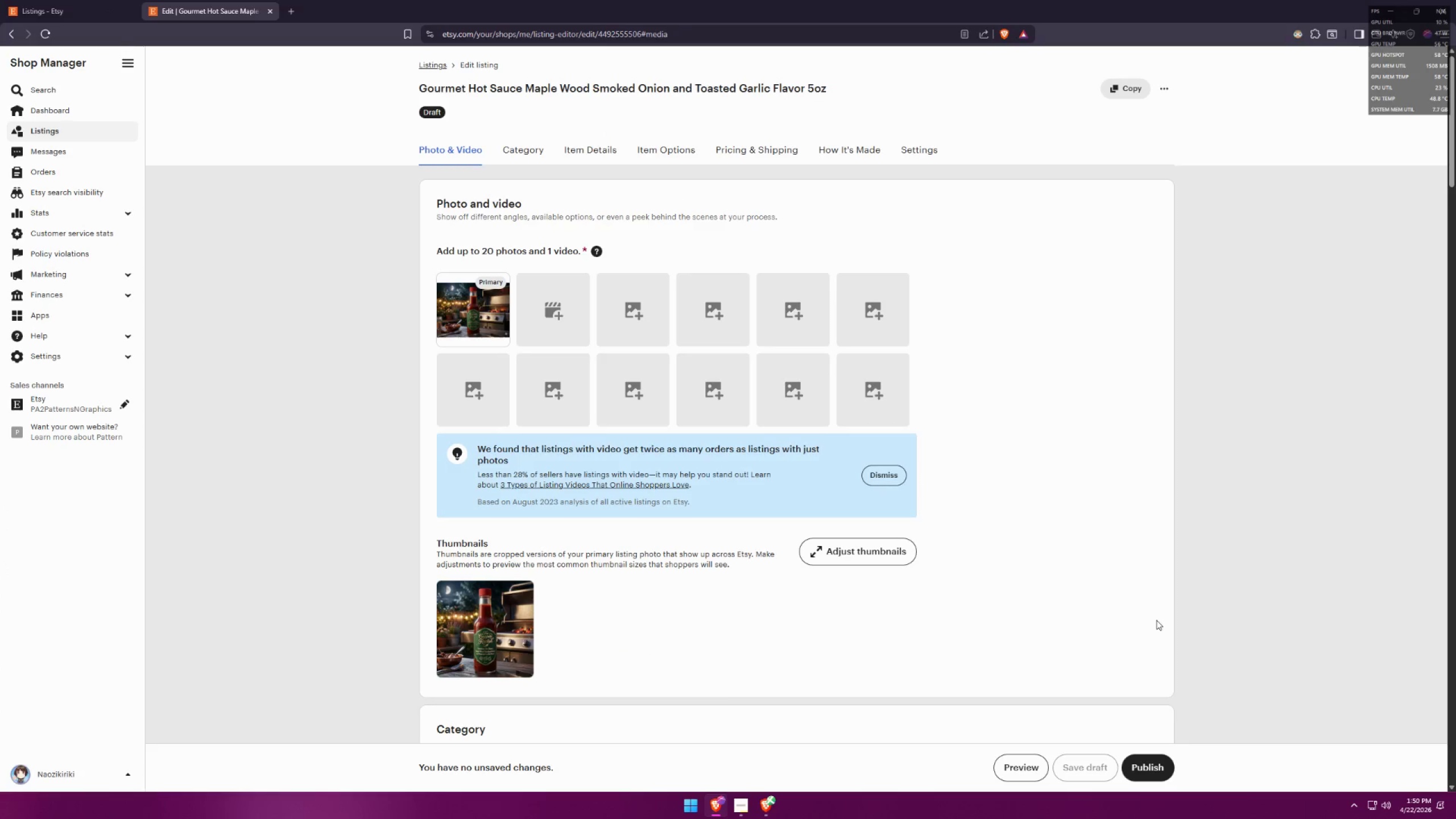 
key(Meta+MetaLeft)
 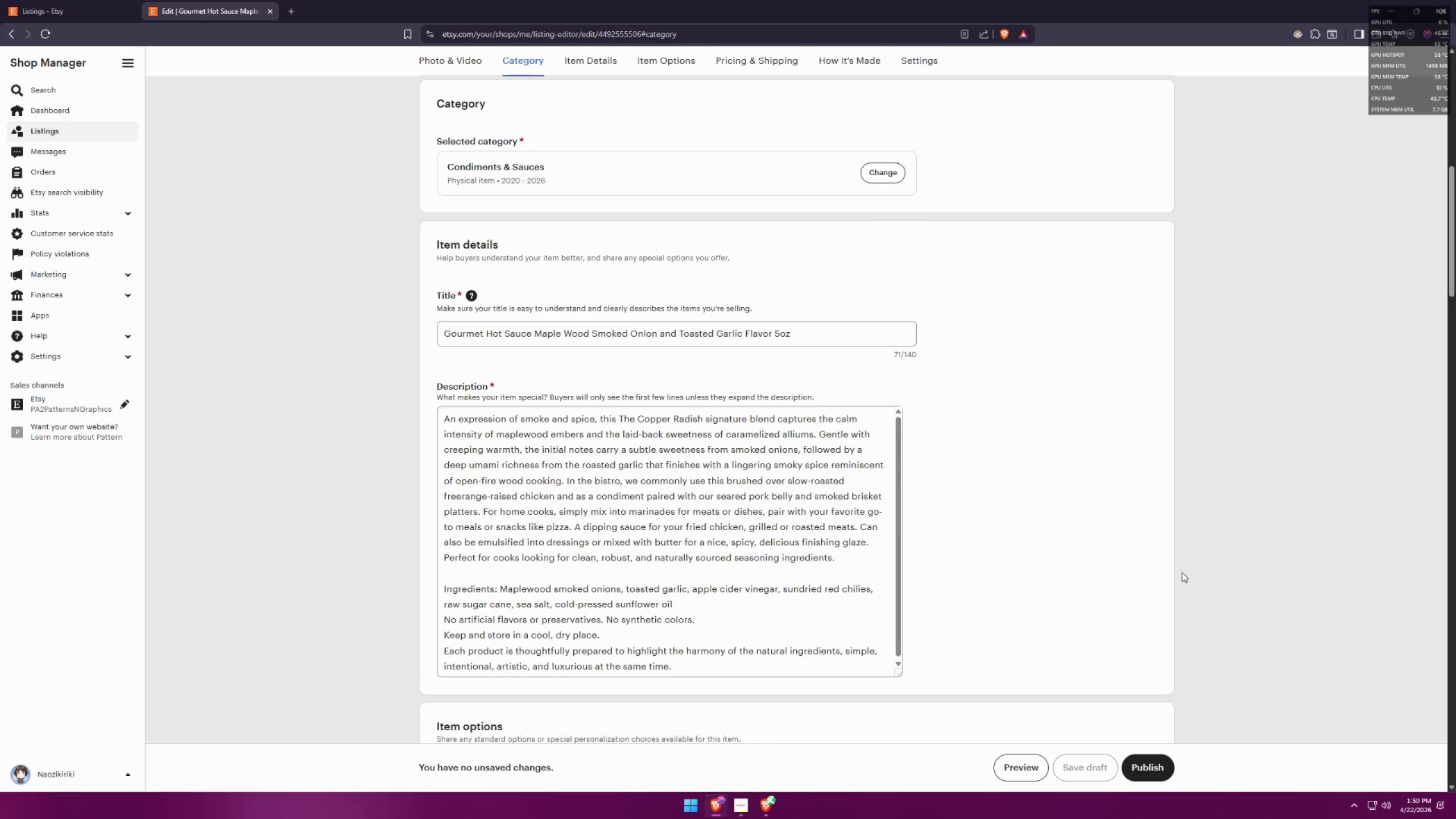 
key(Meta+Shift+ShiftLeft)
 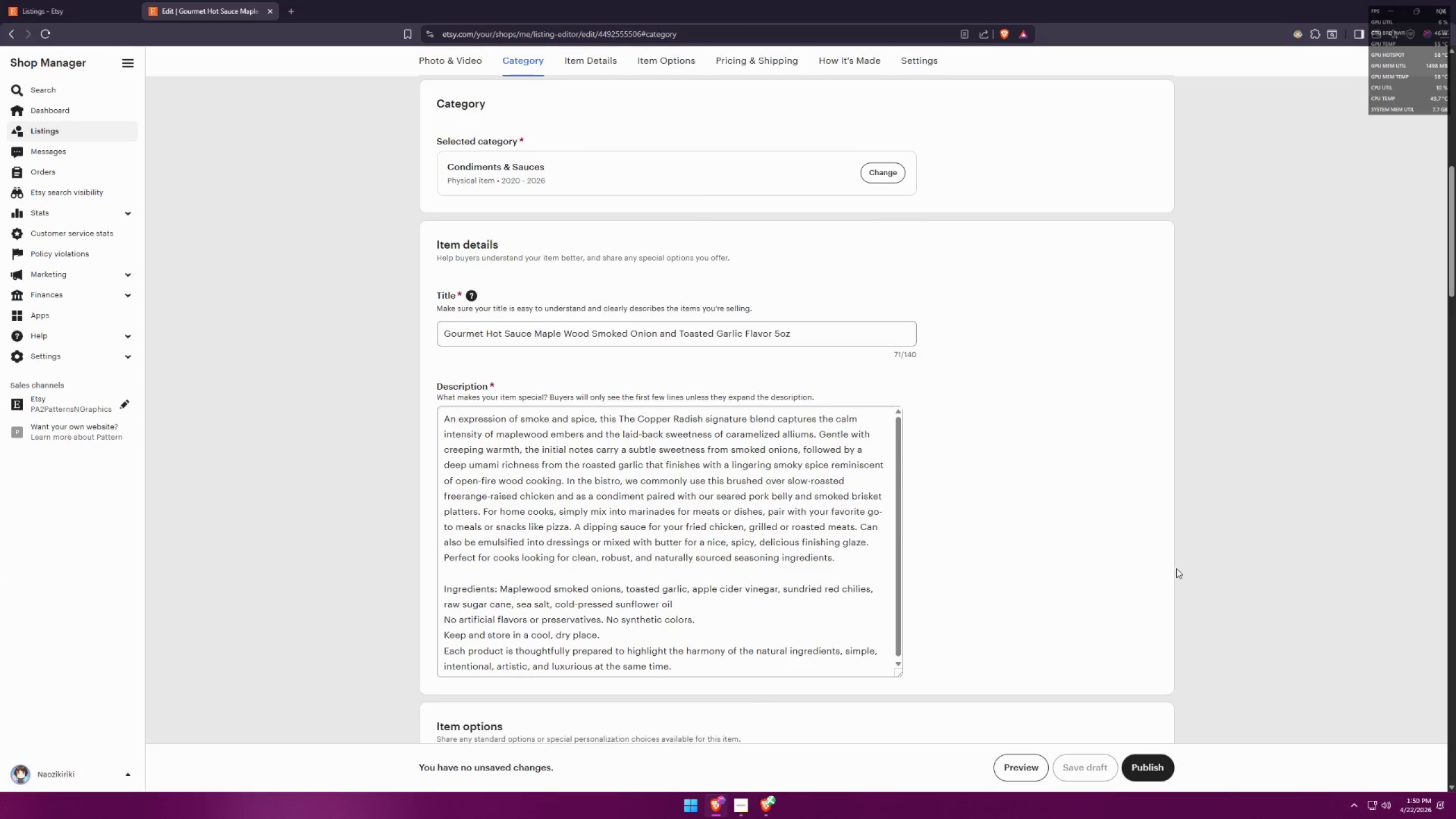 
scroll: coordinate [1181, 573], scroll_direction: down, amount: 11.0
 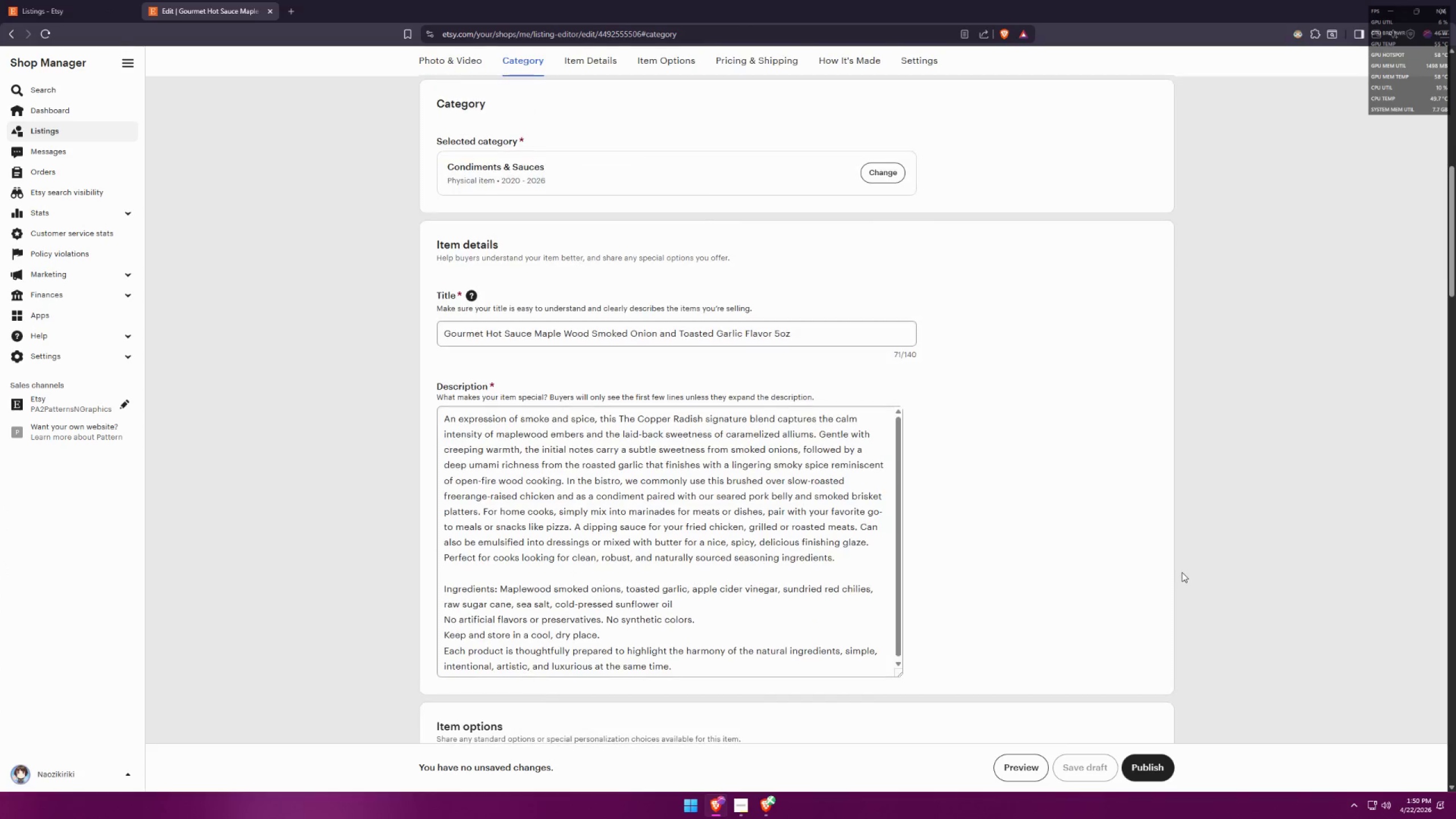 
key(Meta+Shift+S)
 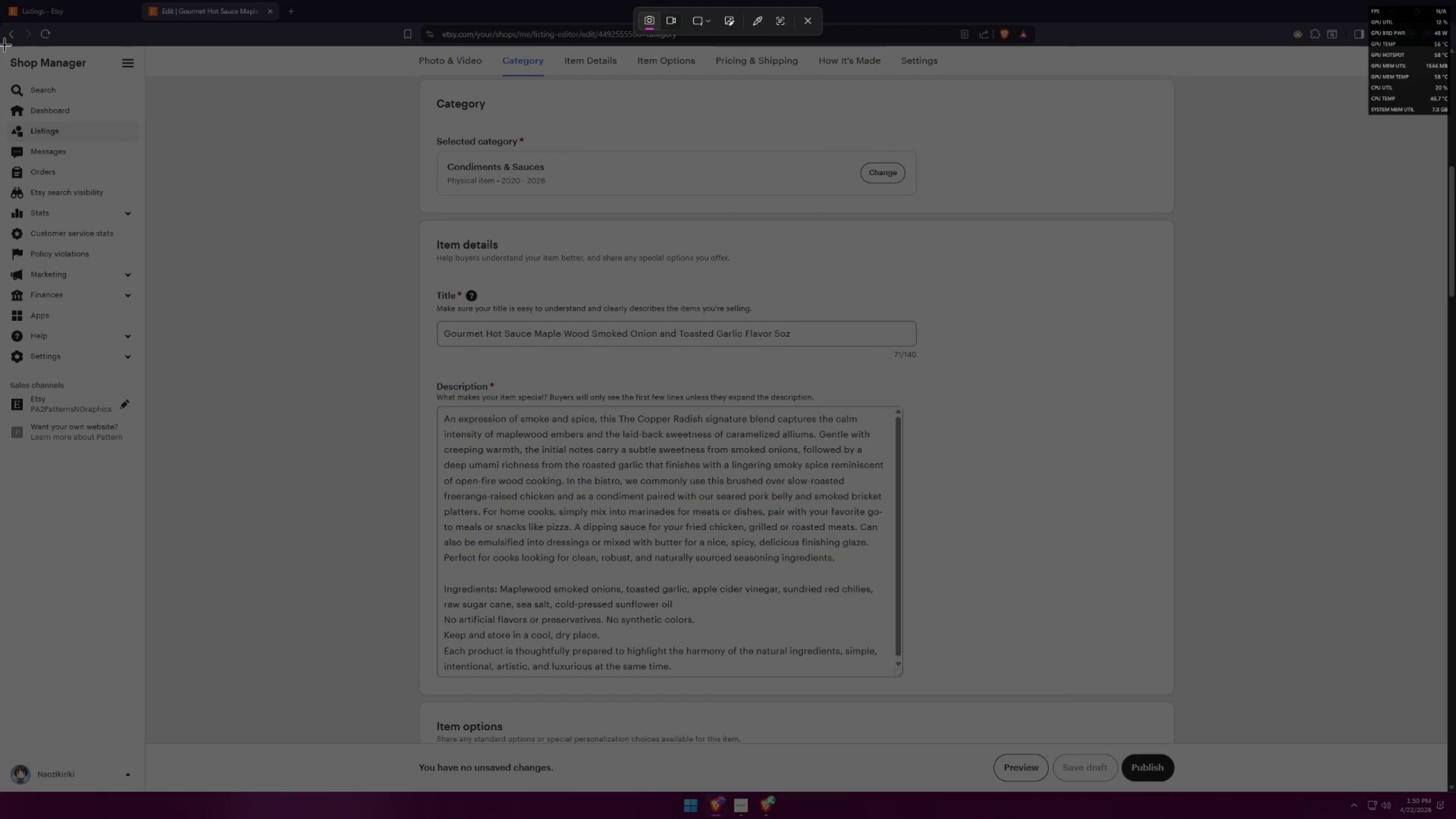 
left_click_drag(start_coordinate=[1, 46], to_coordinate=[1447, 743])
 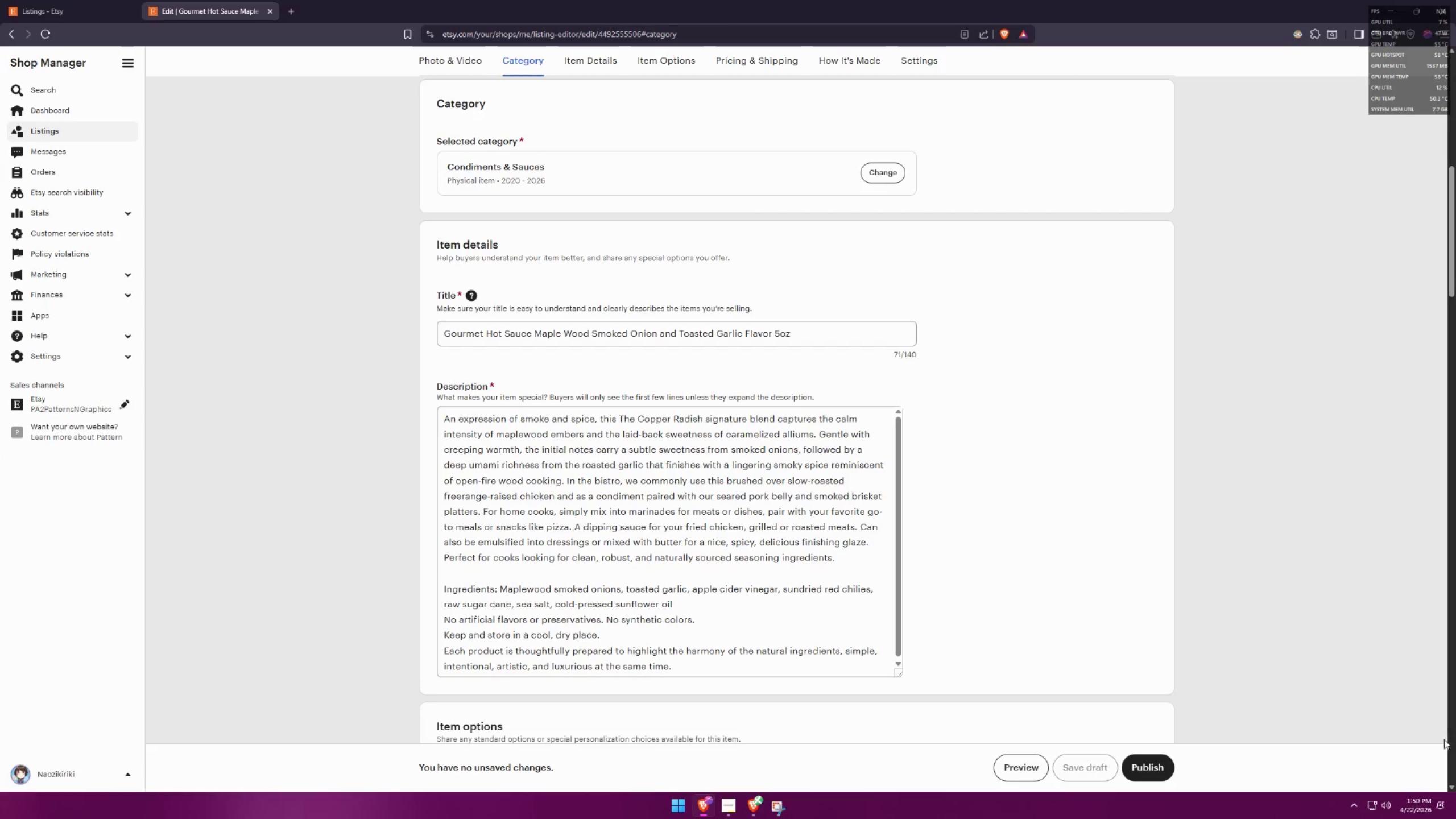 
key(Alt+AltLeft)
 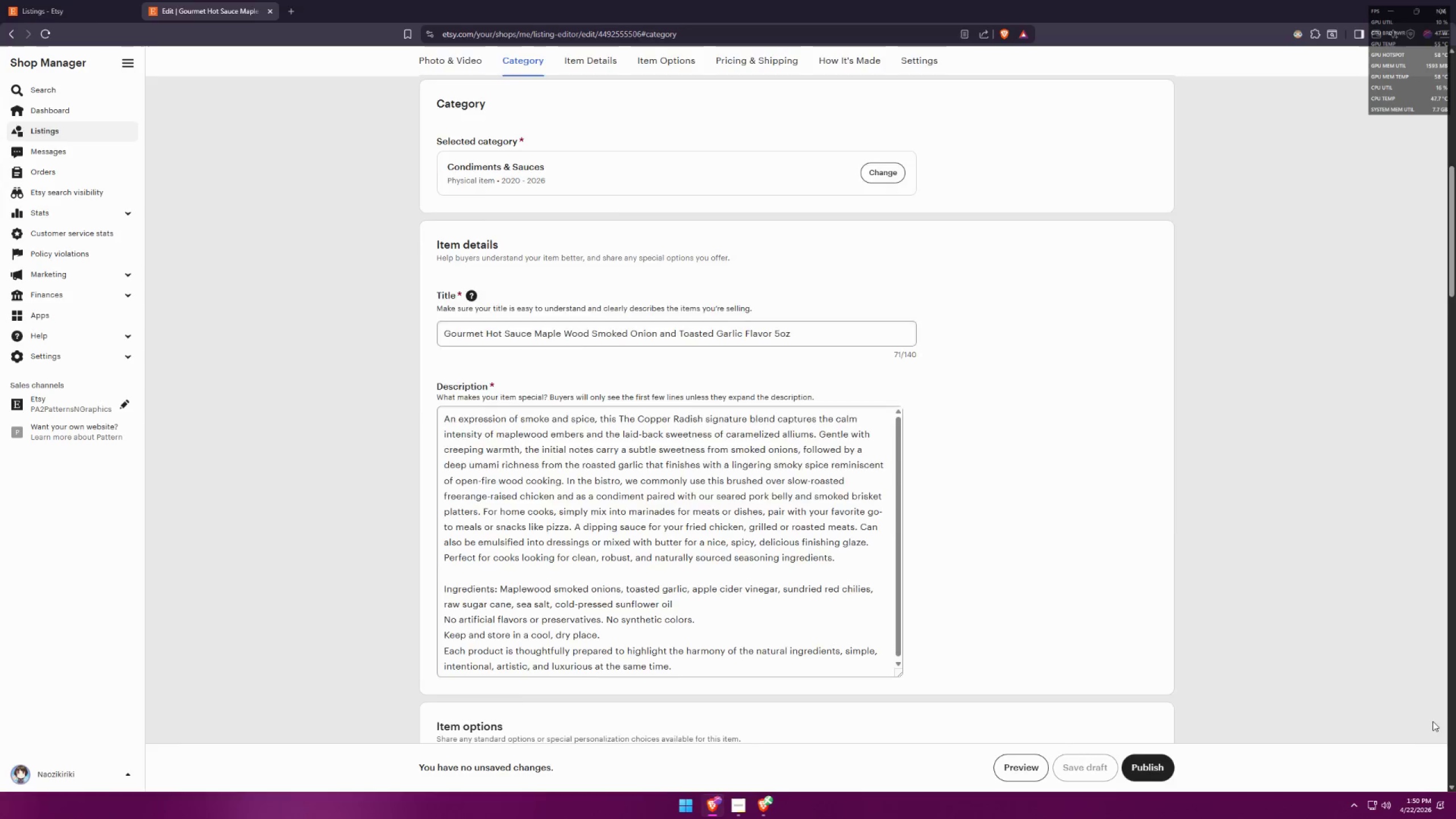 
key(Alt+Tab)
 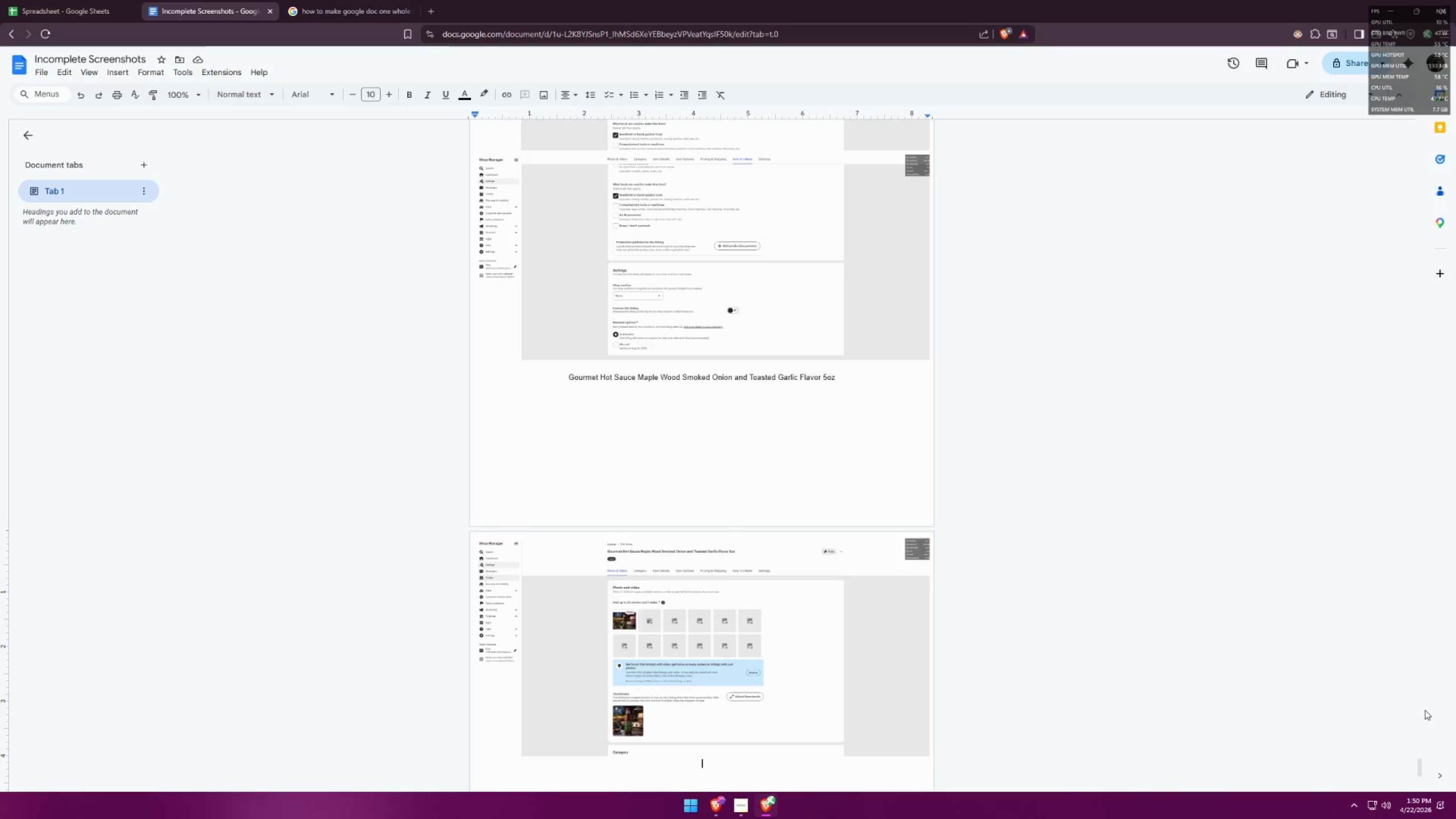 
key(Control+ControlLeft)
 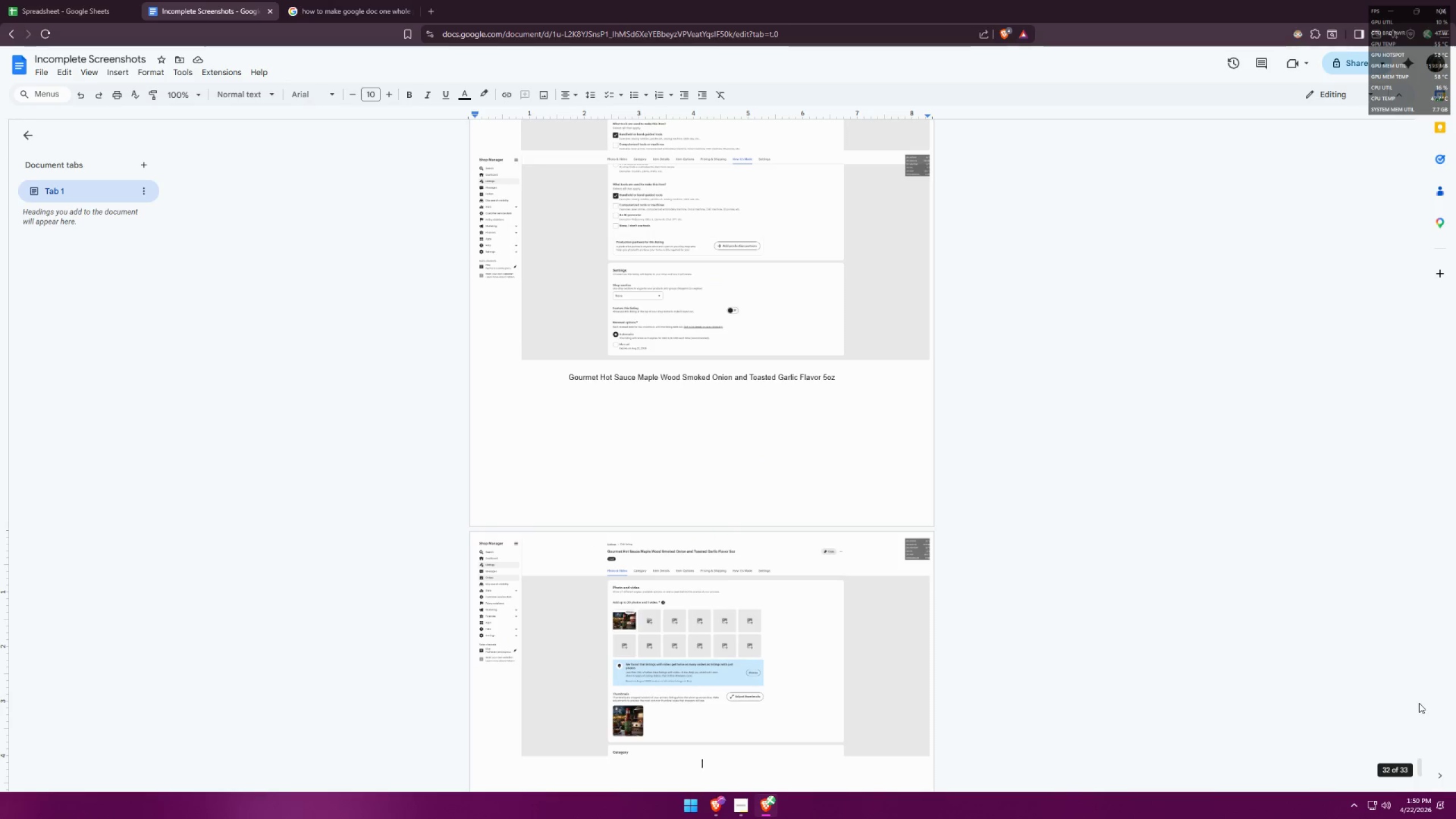 
key(Control+V)
 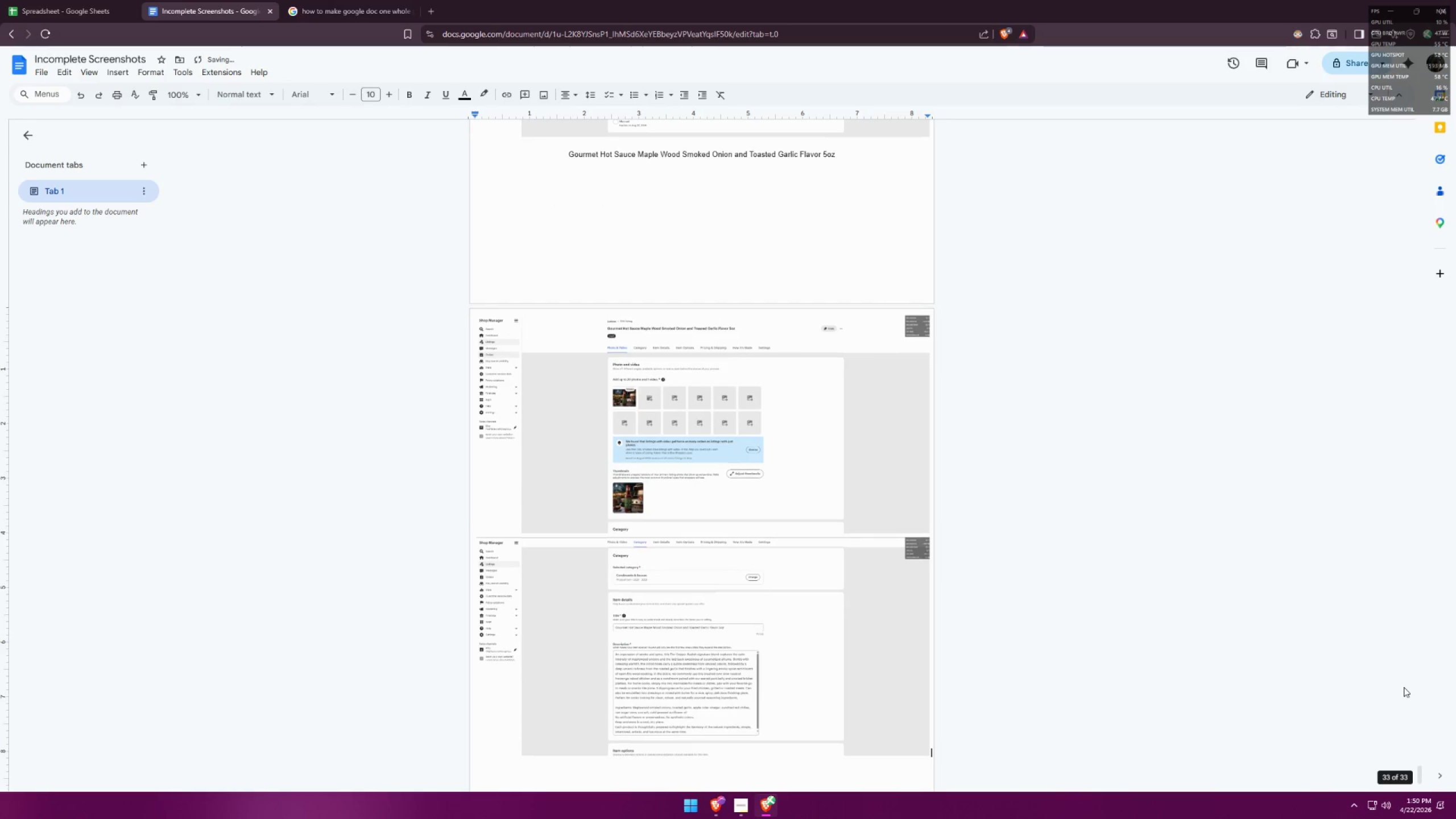 
key(Enter)
 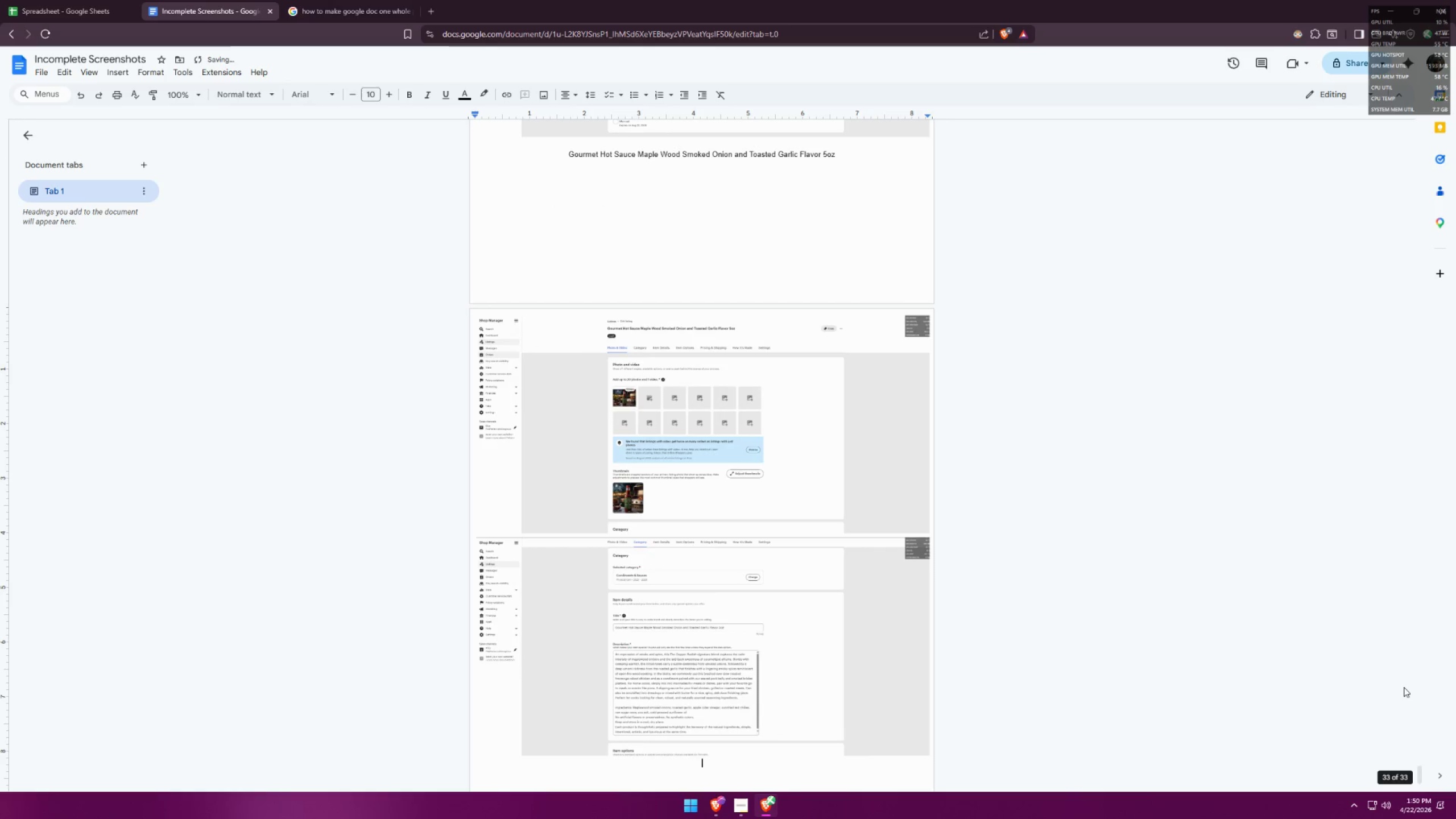 
key(Alt+AltLeft)
 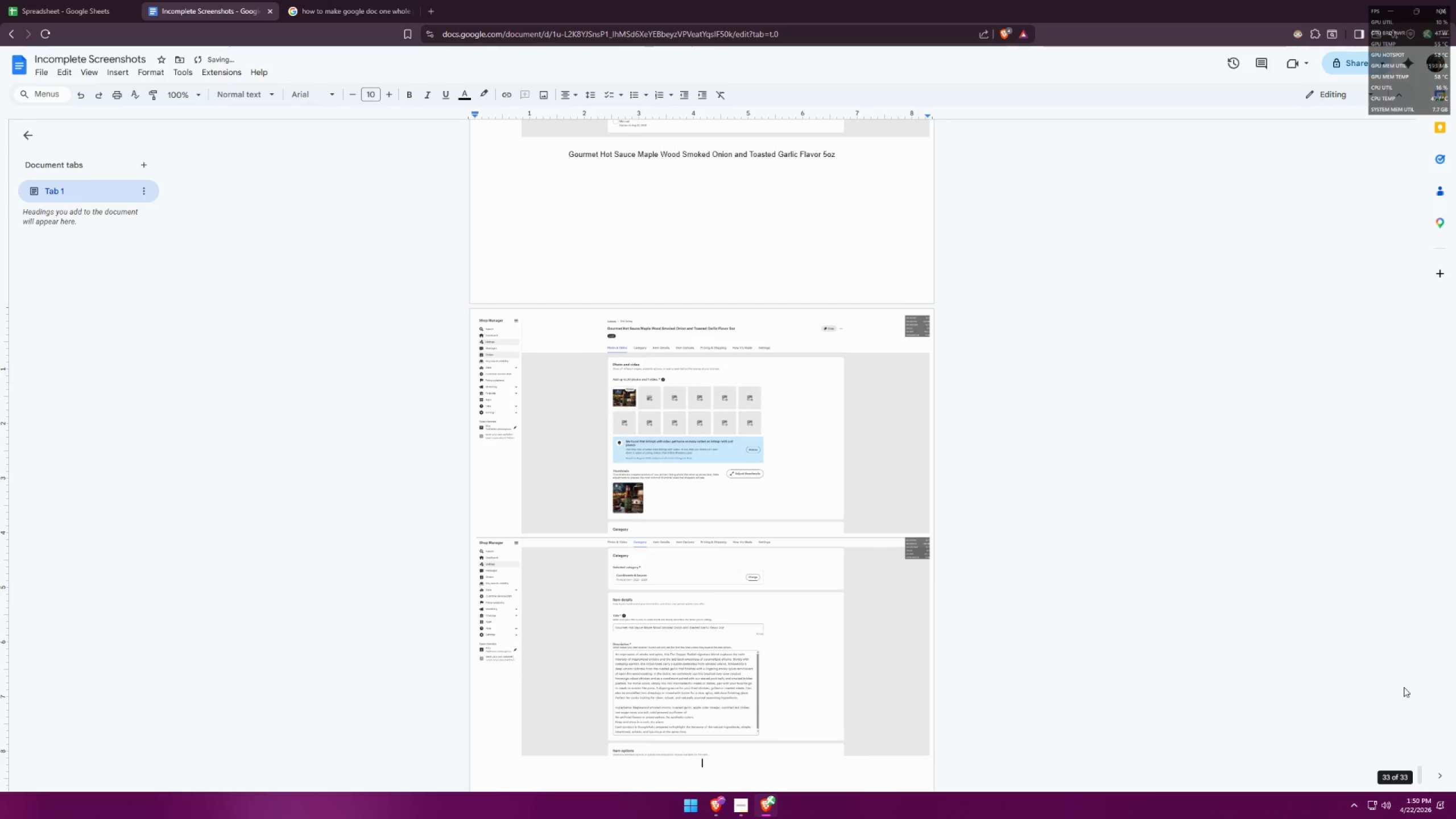 
key(Alt+Tab)
 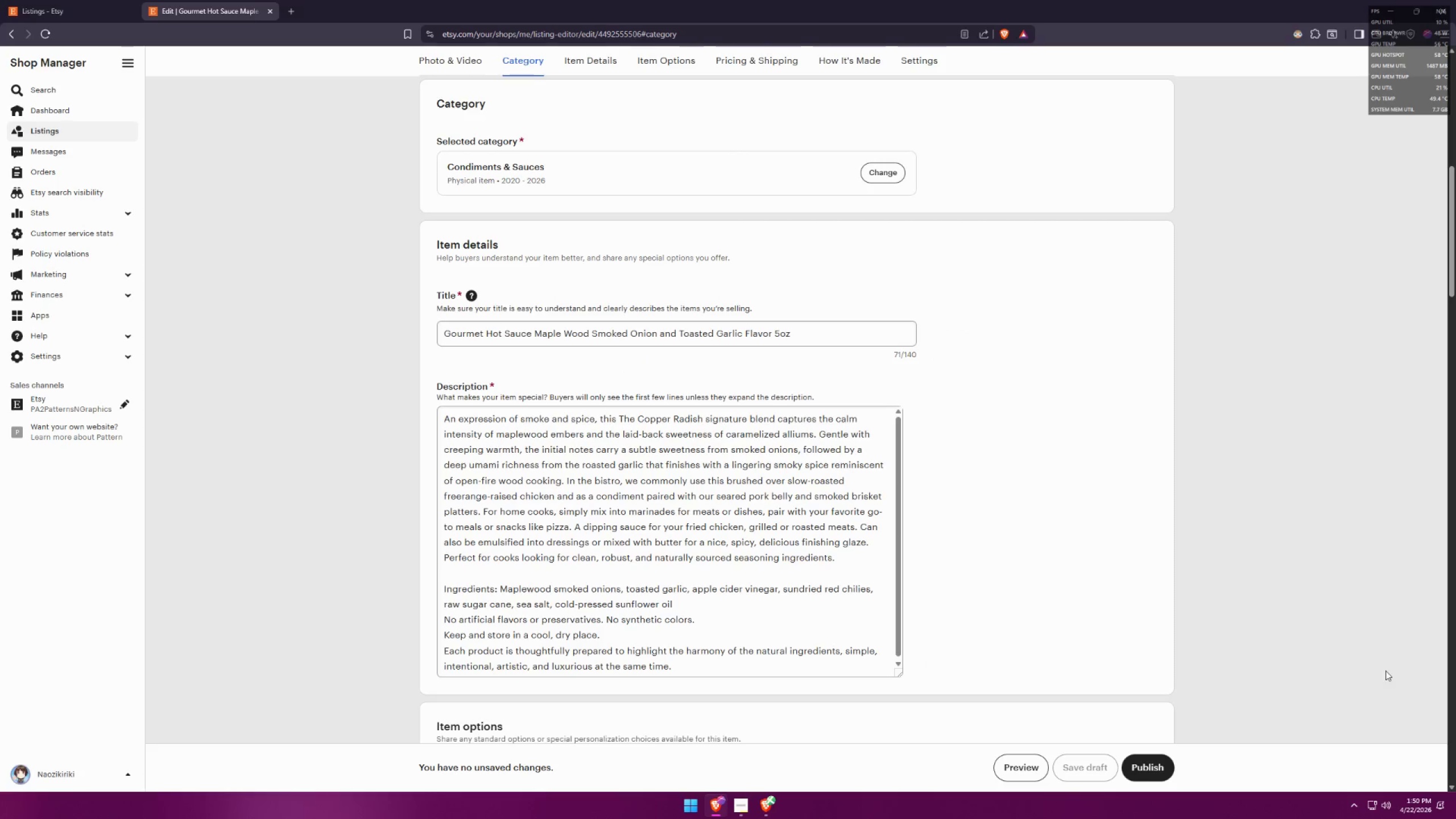 
scroll: coordinate [1309, 589], scroll_direction: down, amount: 11.0
 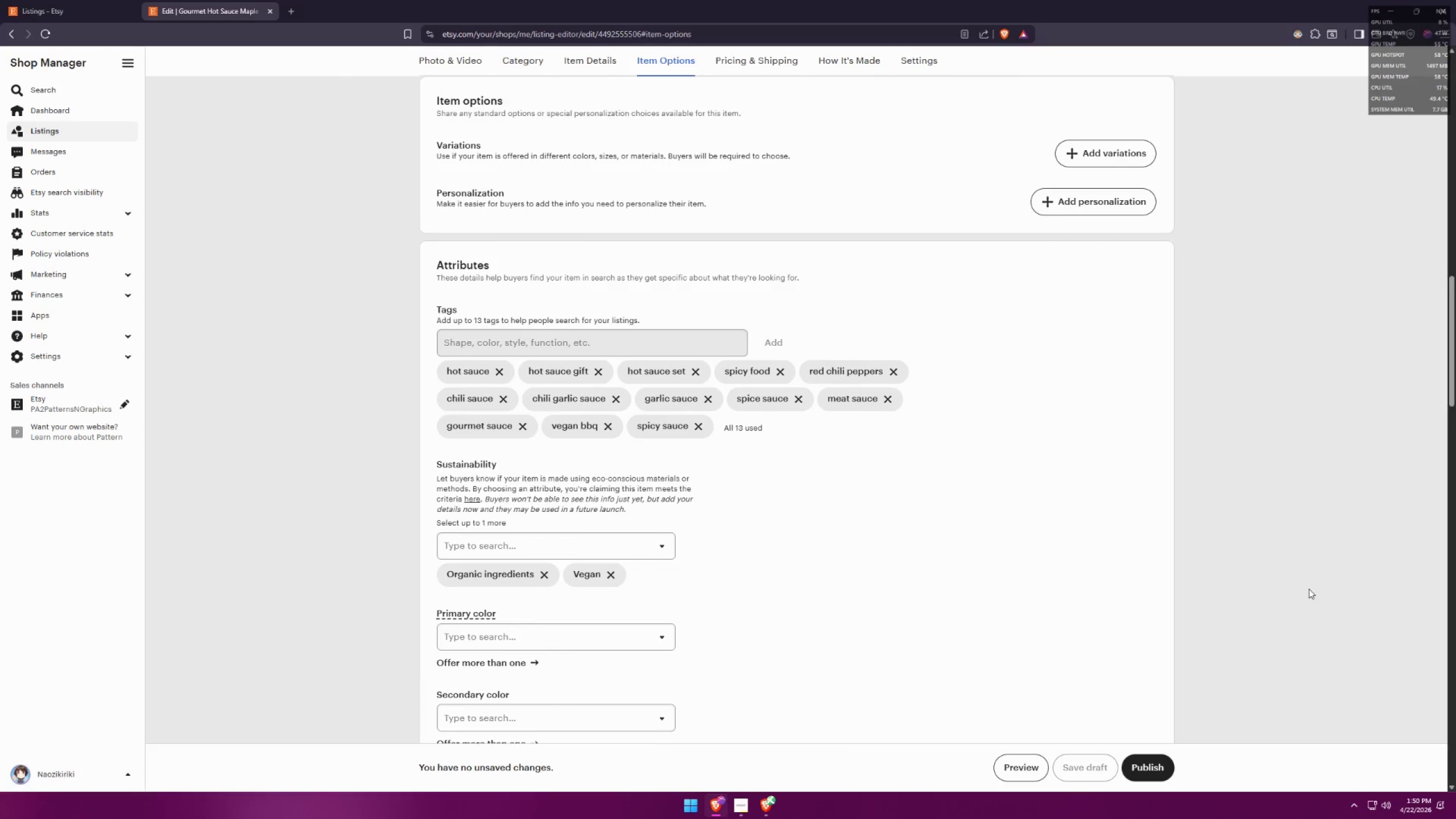 
key(Meta+MetaLeft)
 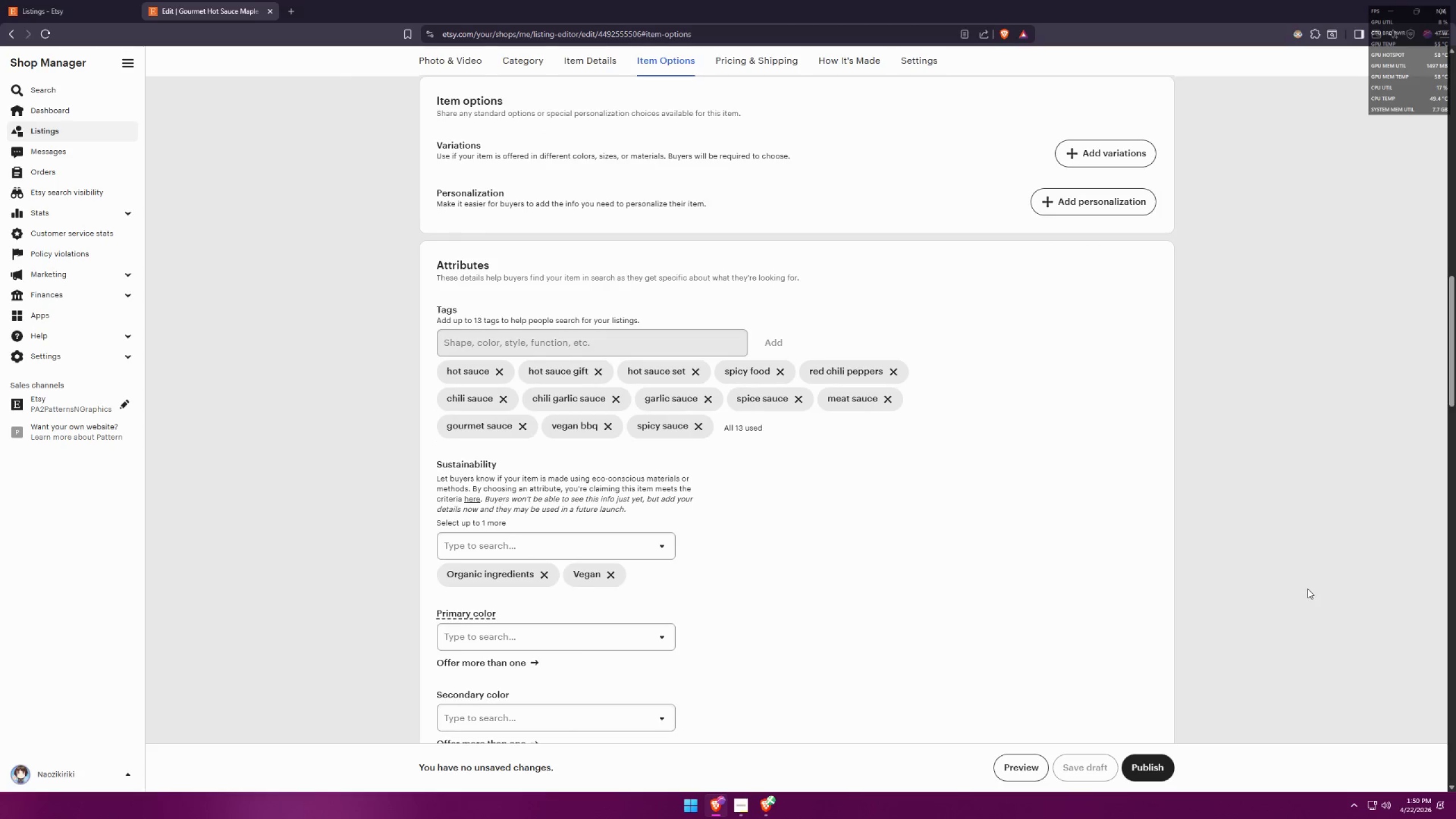 
key(Meta+Shift+ShiftLeft)
 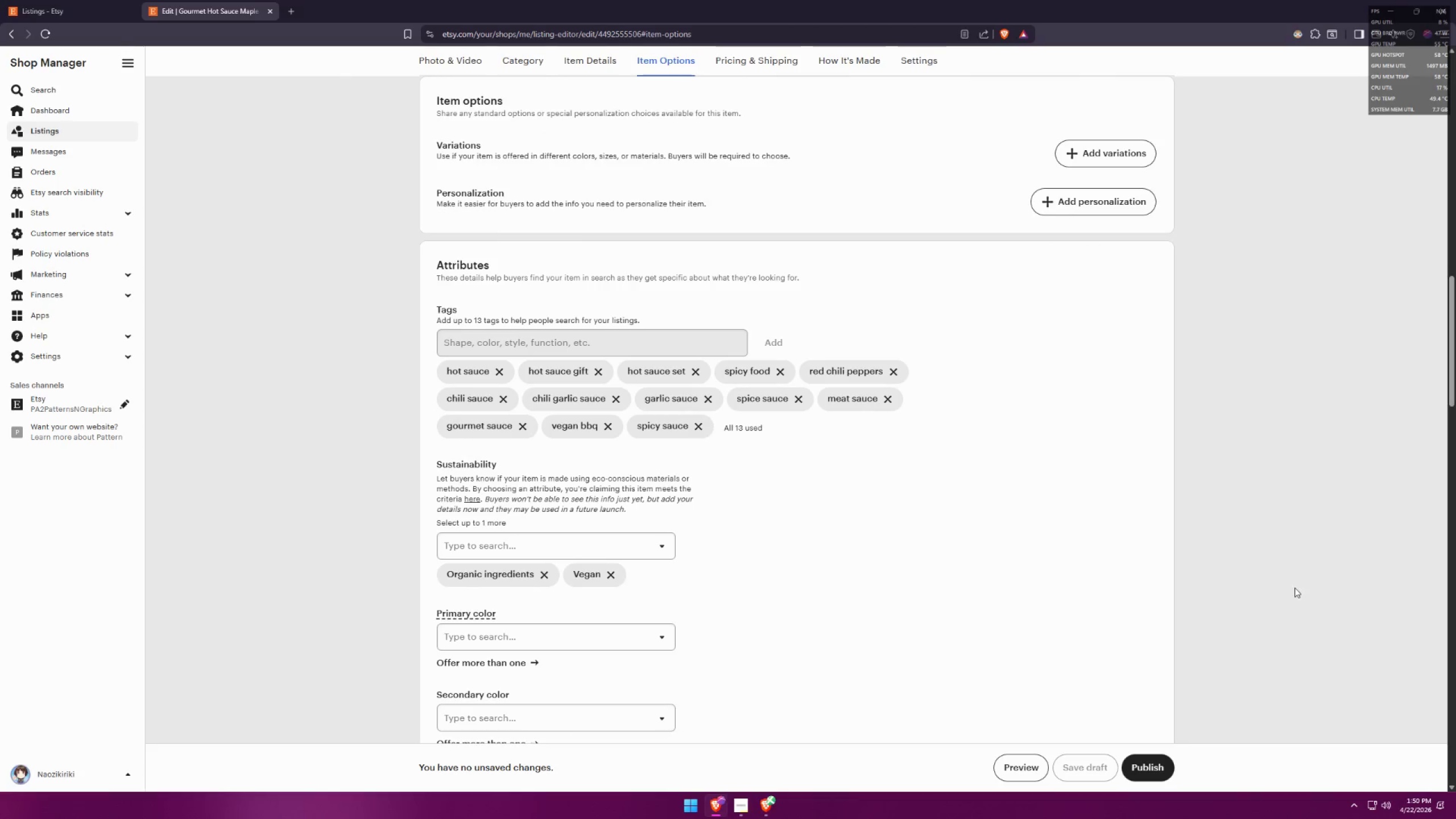 
key(Meta+Shift+S)
 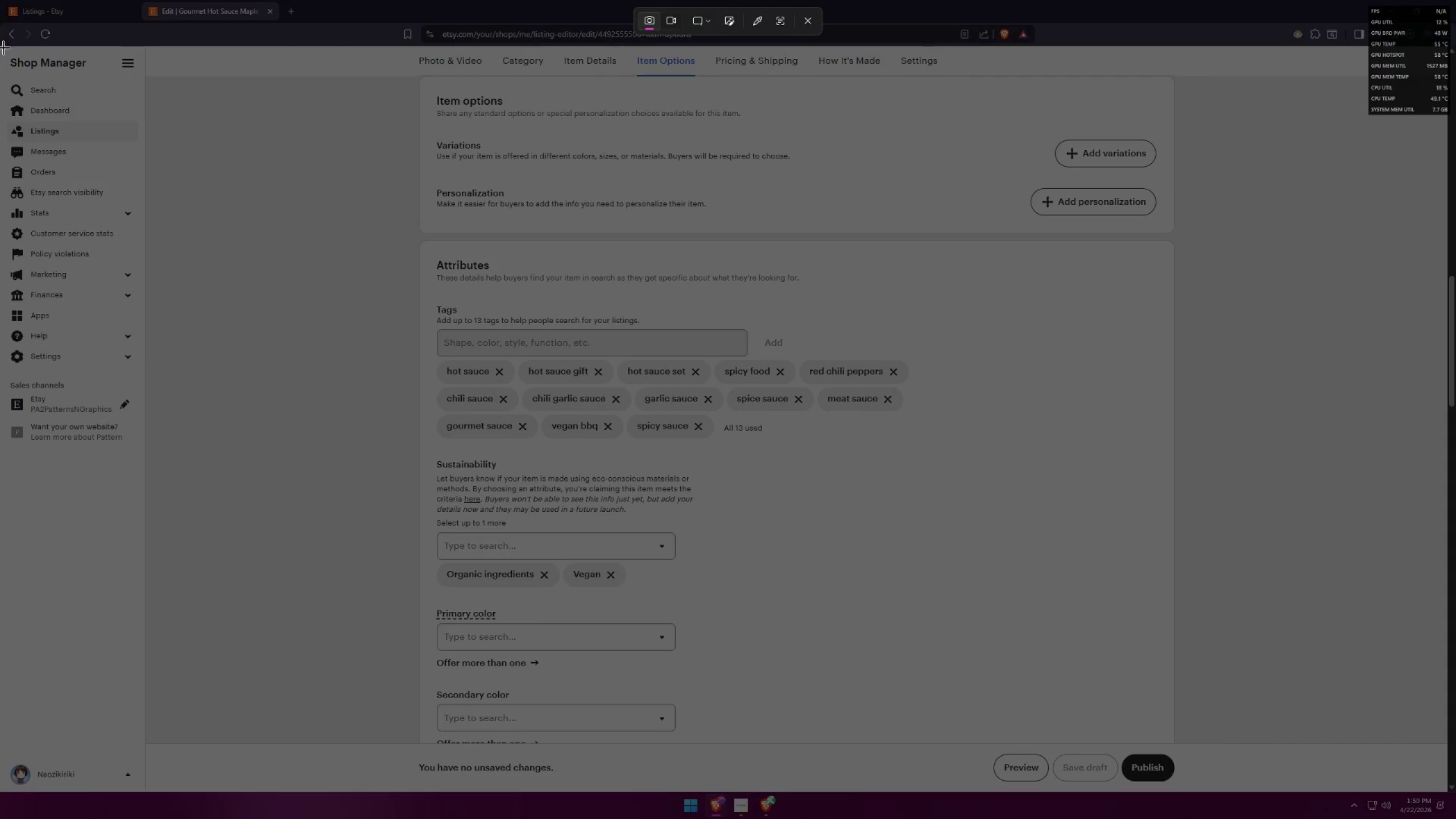 
left_click_drag(start_coordinate=[0, 45], to_coordinate=[660, 419])
 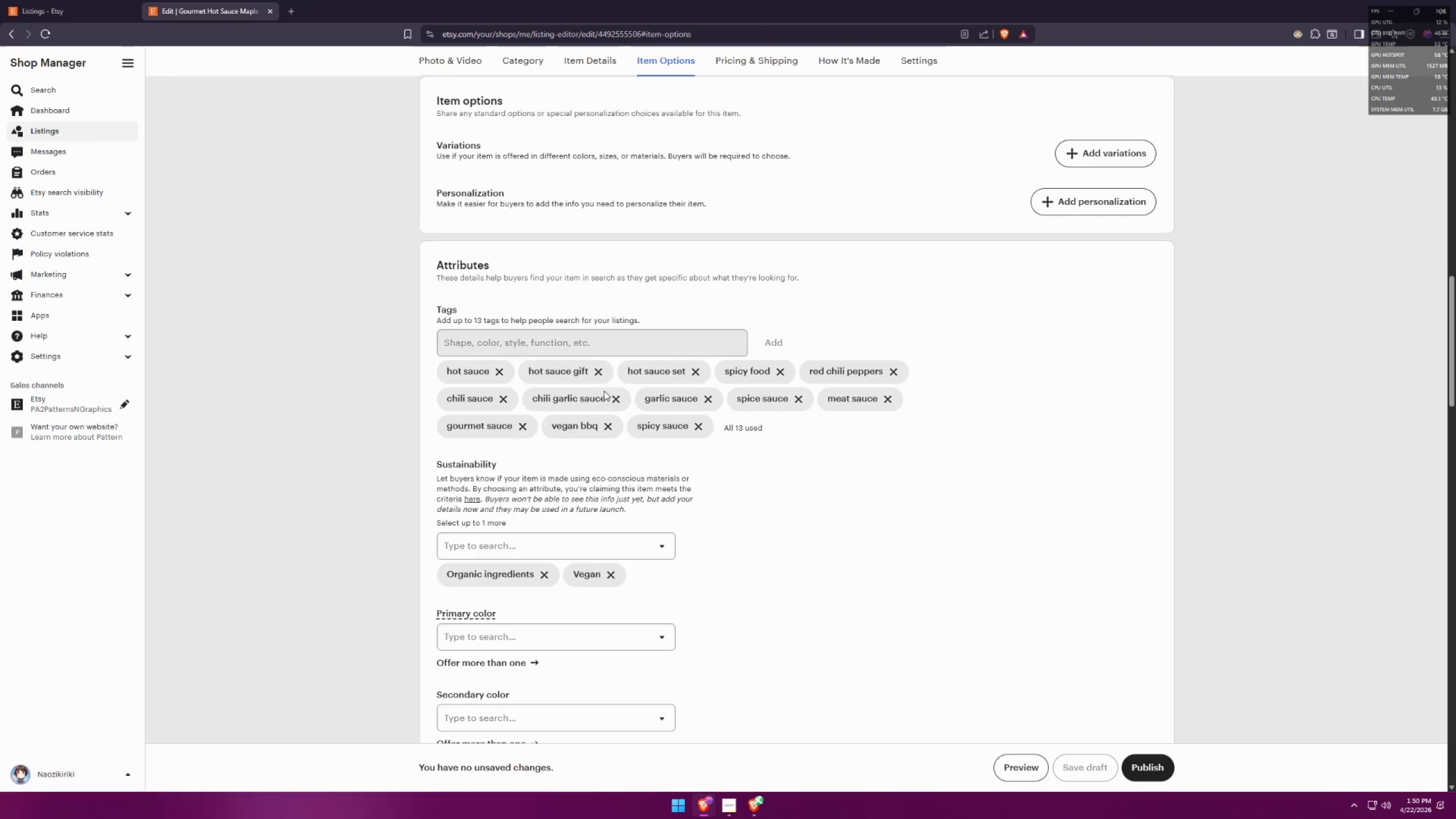 
key(Meta+MetaLeft)
 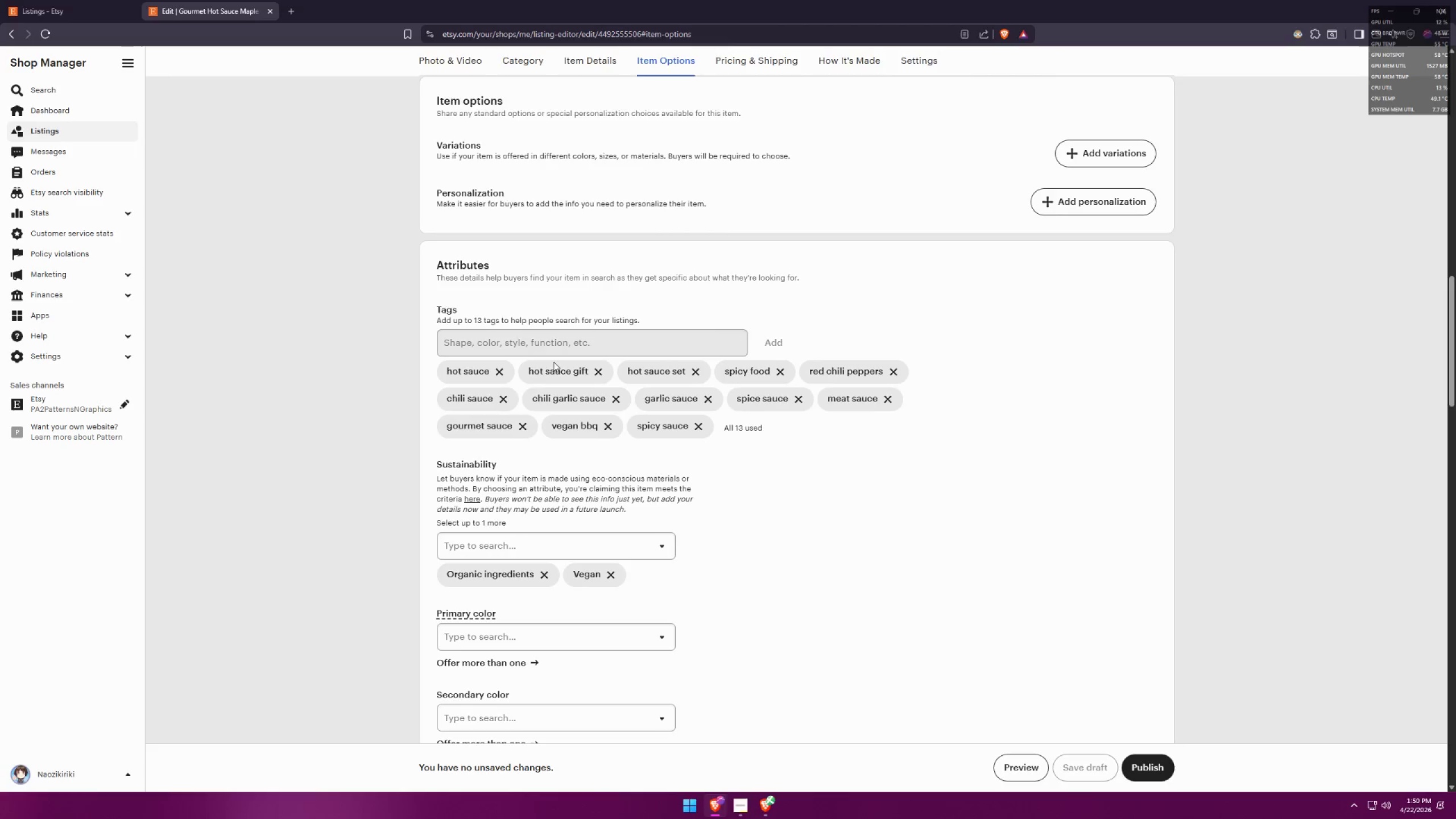 
key(Meta+Shift+ShiftLeft)
 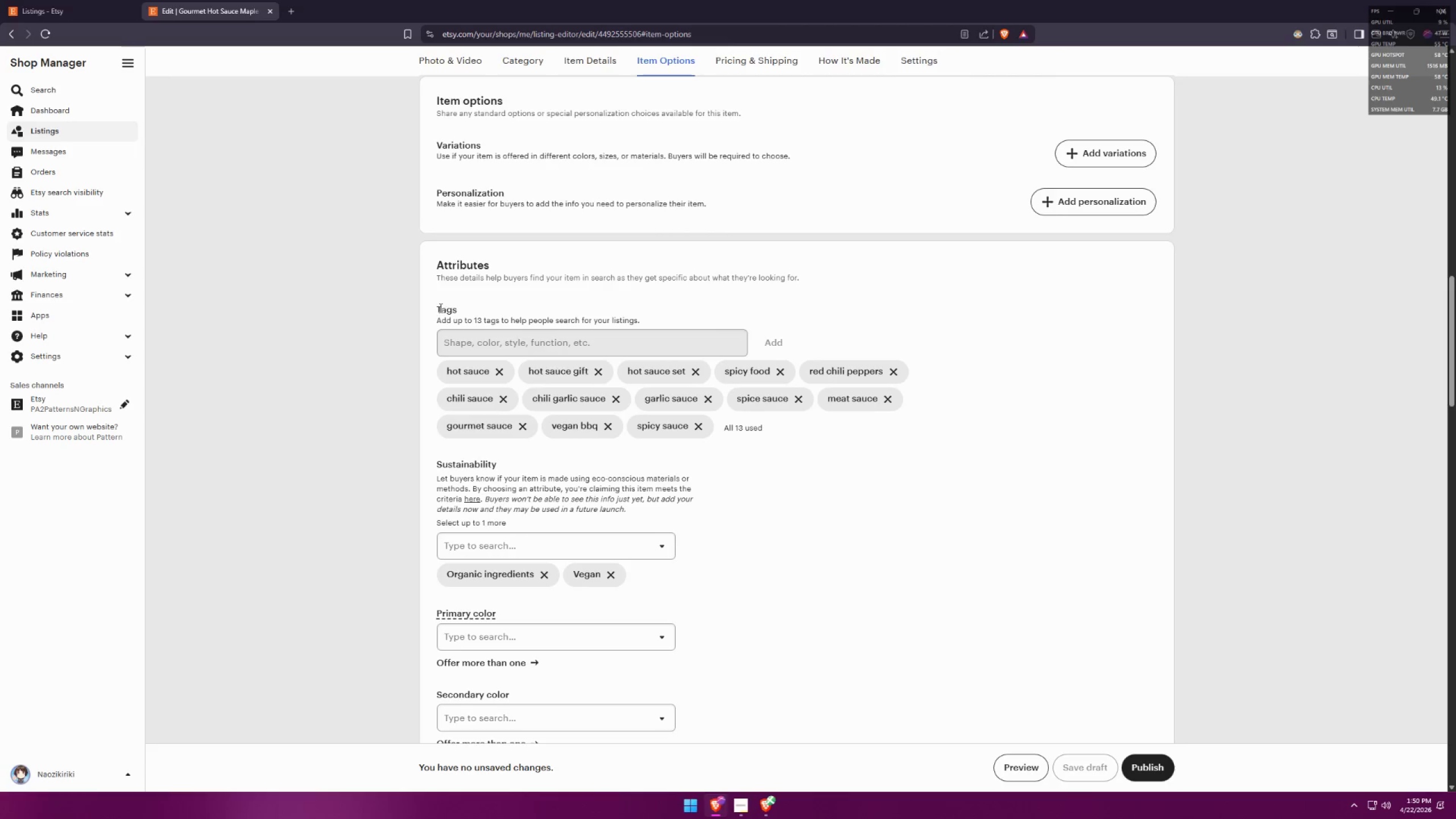 
key(Meta+Shift+S)
 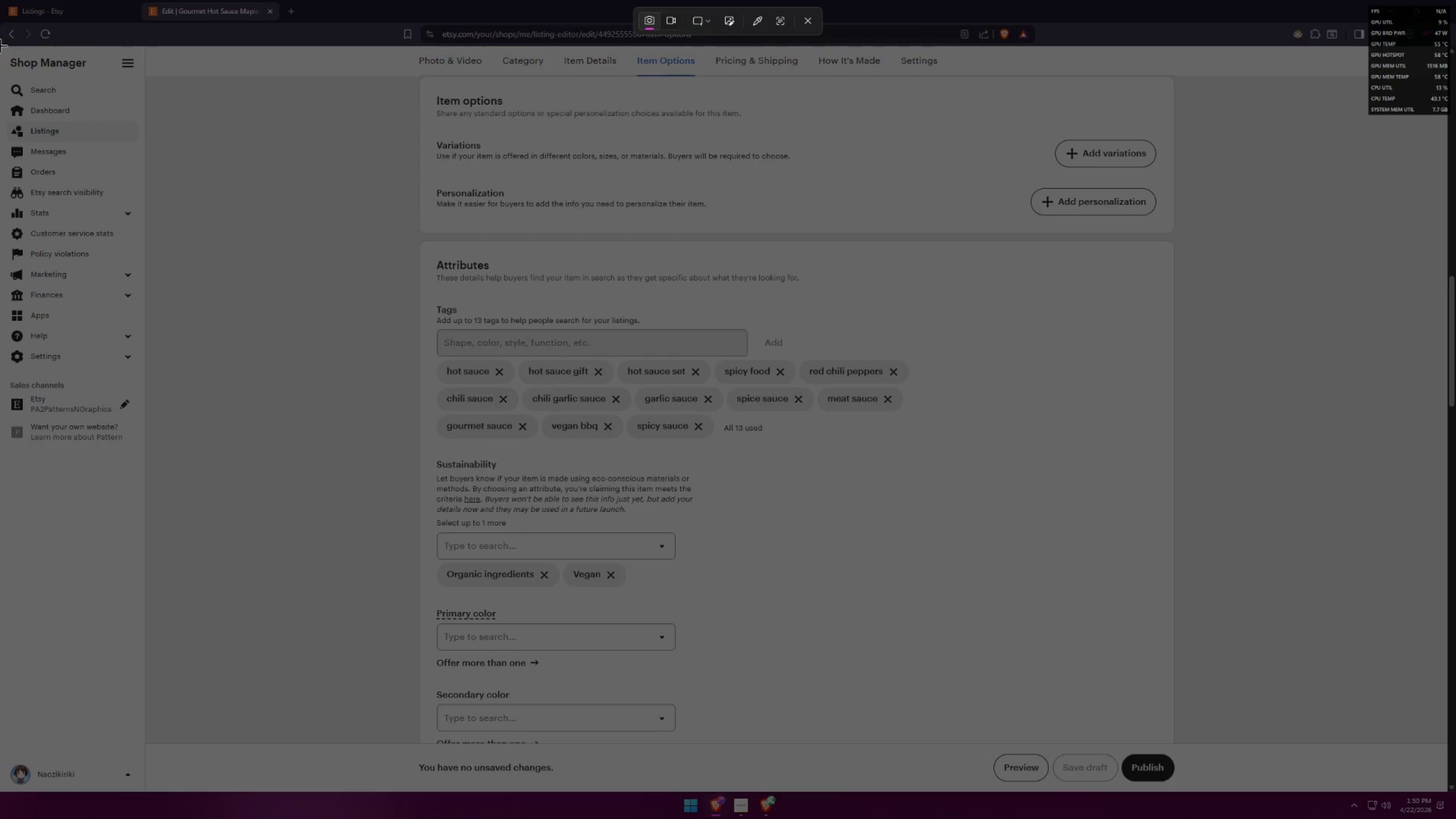 
left_click_drag(start_coordinate=[0, 47], to_coordinate=[1447, 742])
 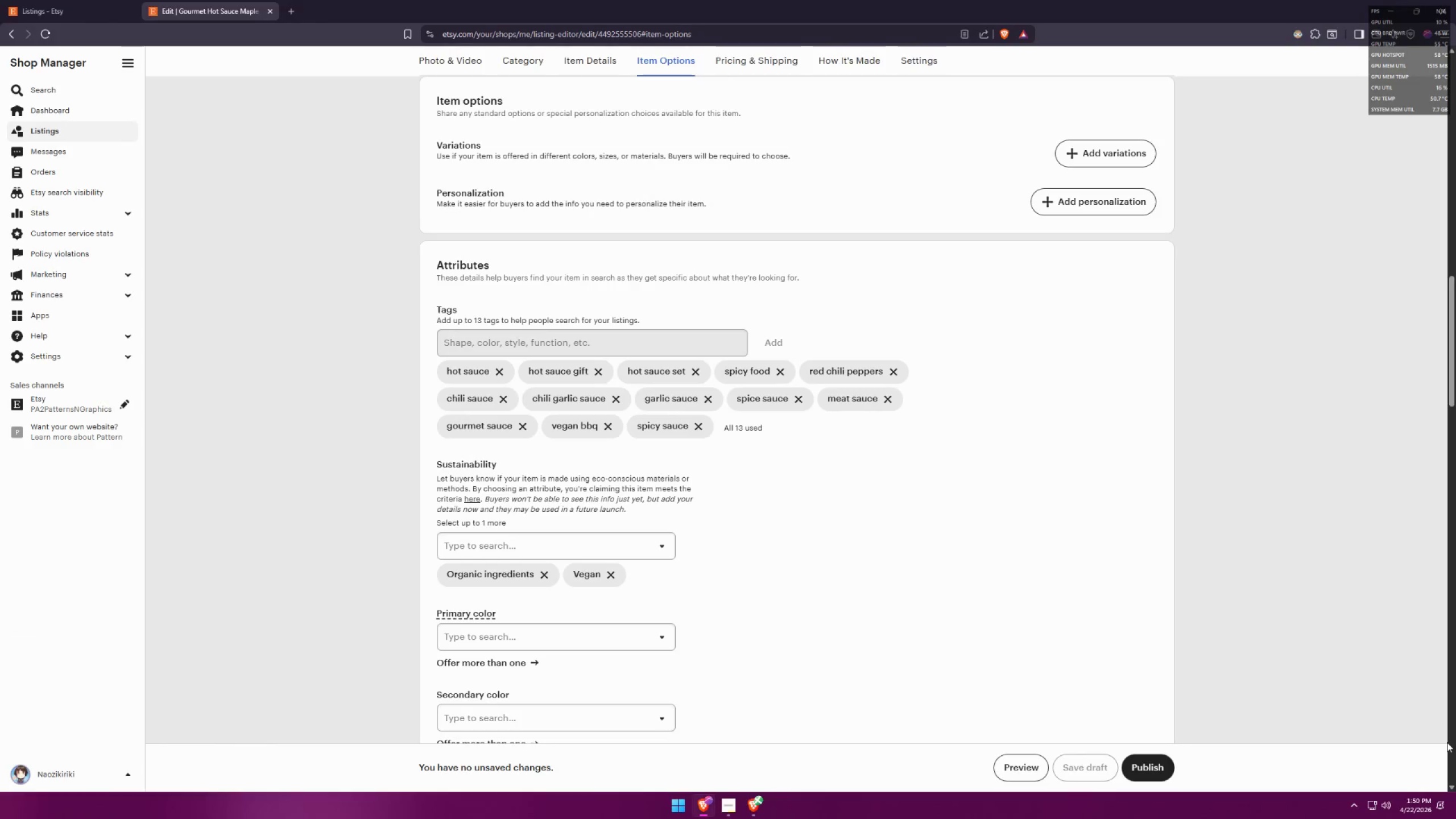 
key(Alt+AltLeft)
 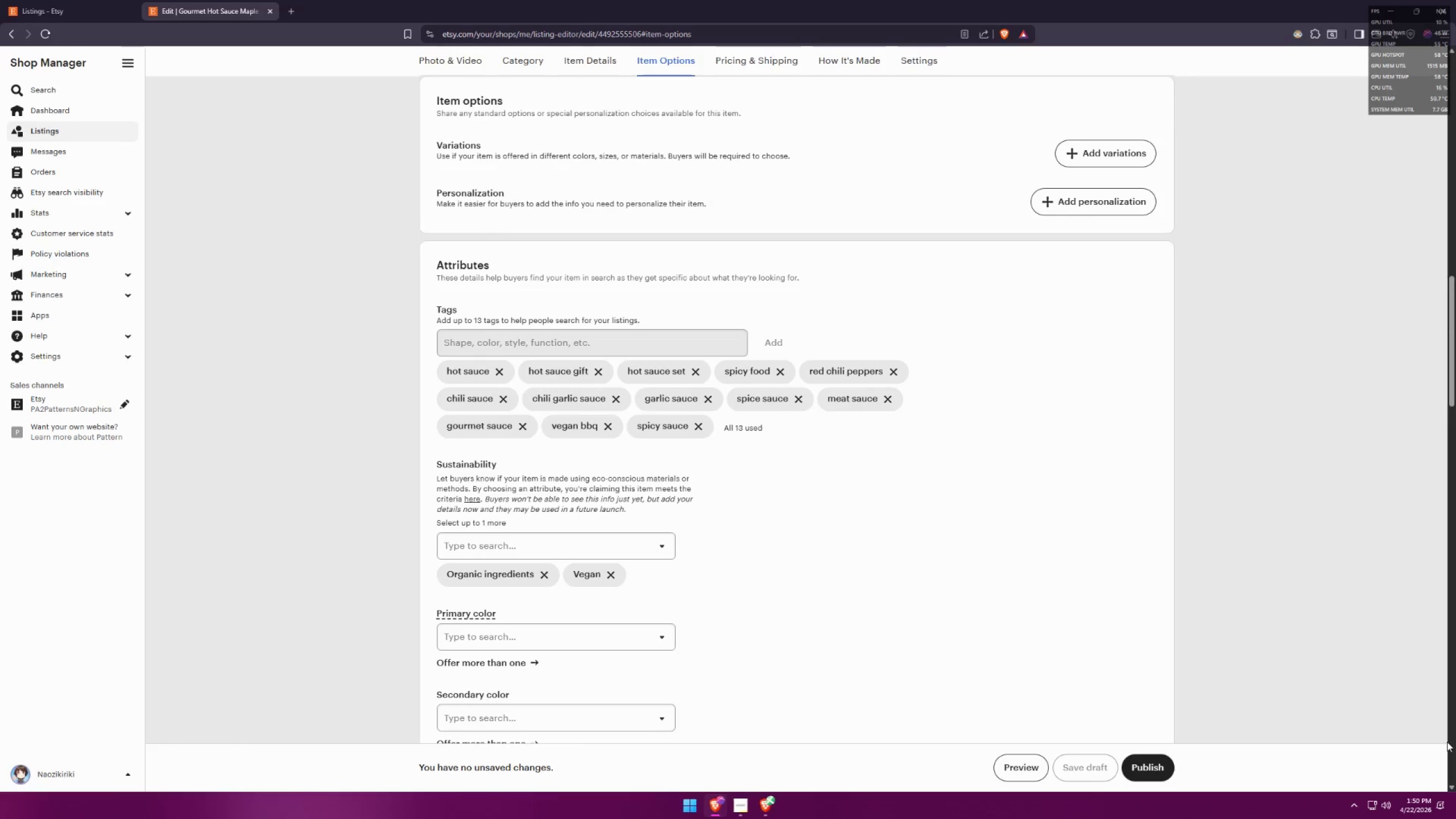 
key(Alt+Tab)
 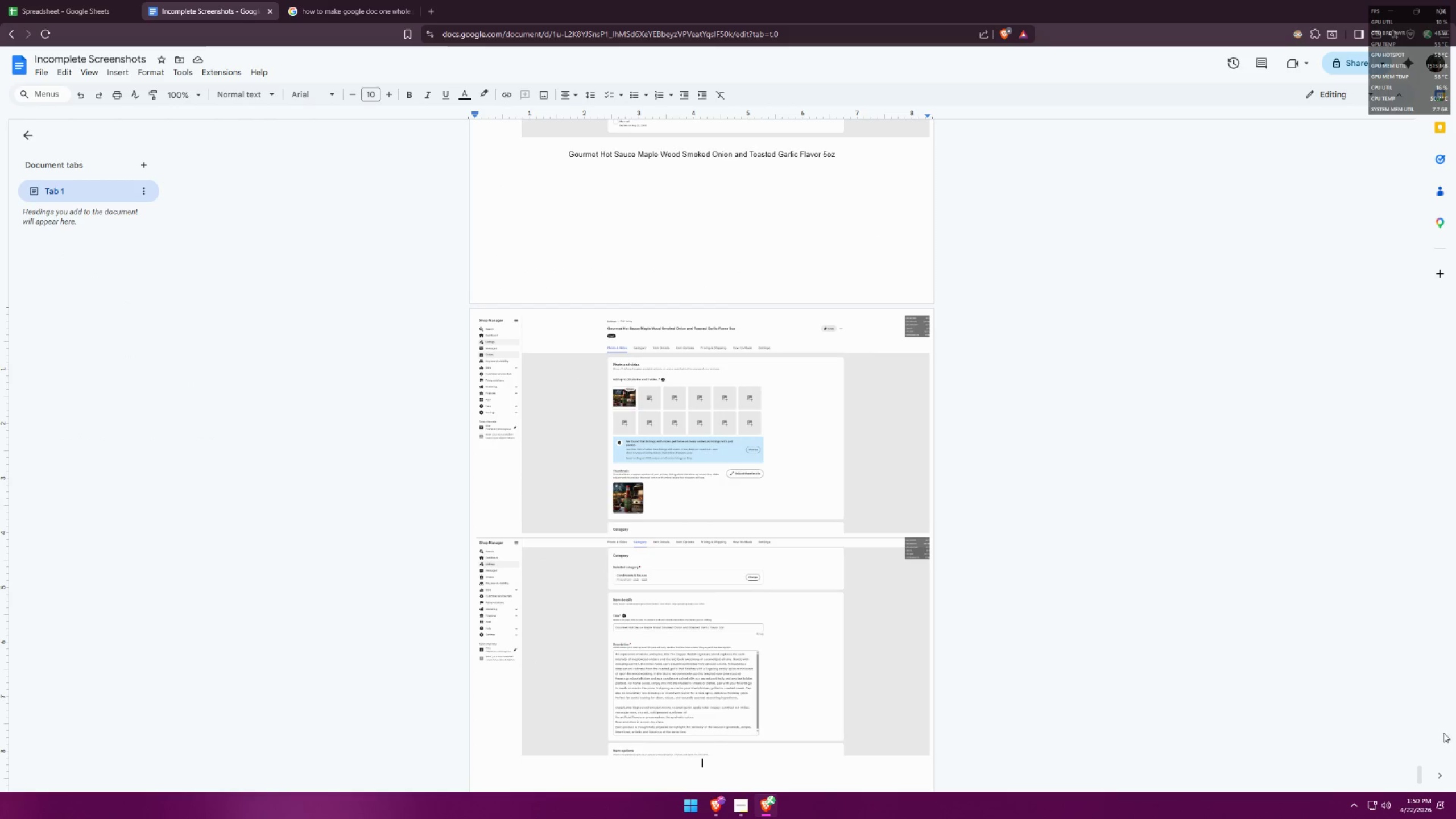 
key(Control+ControlLeft)
 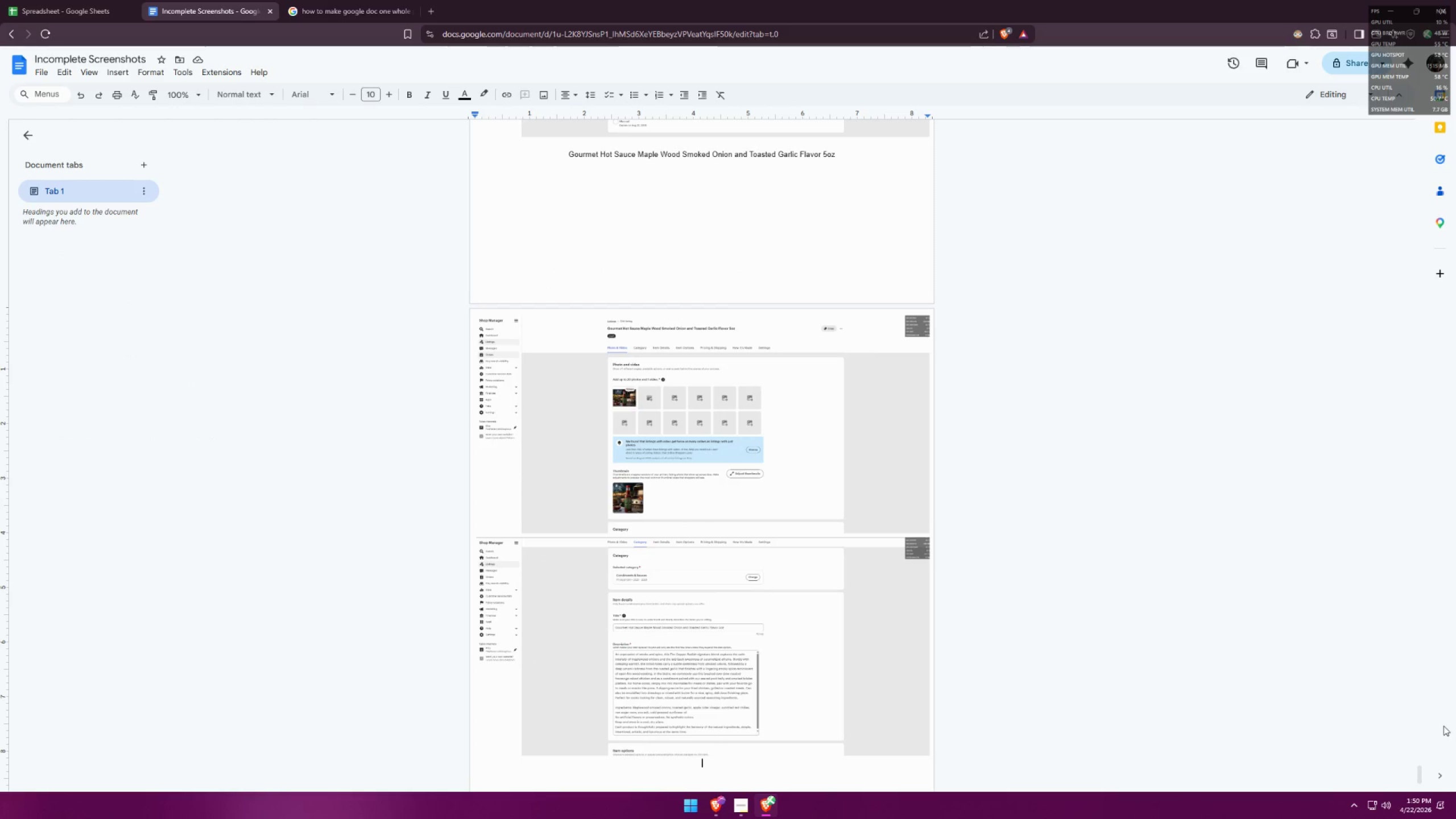 
key(Control+V)
 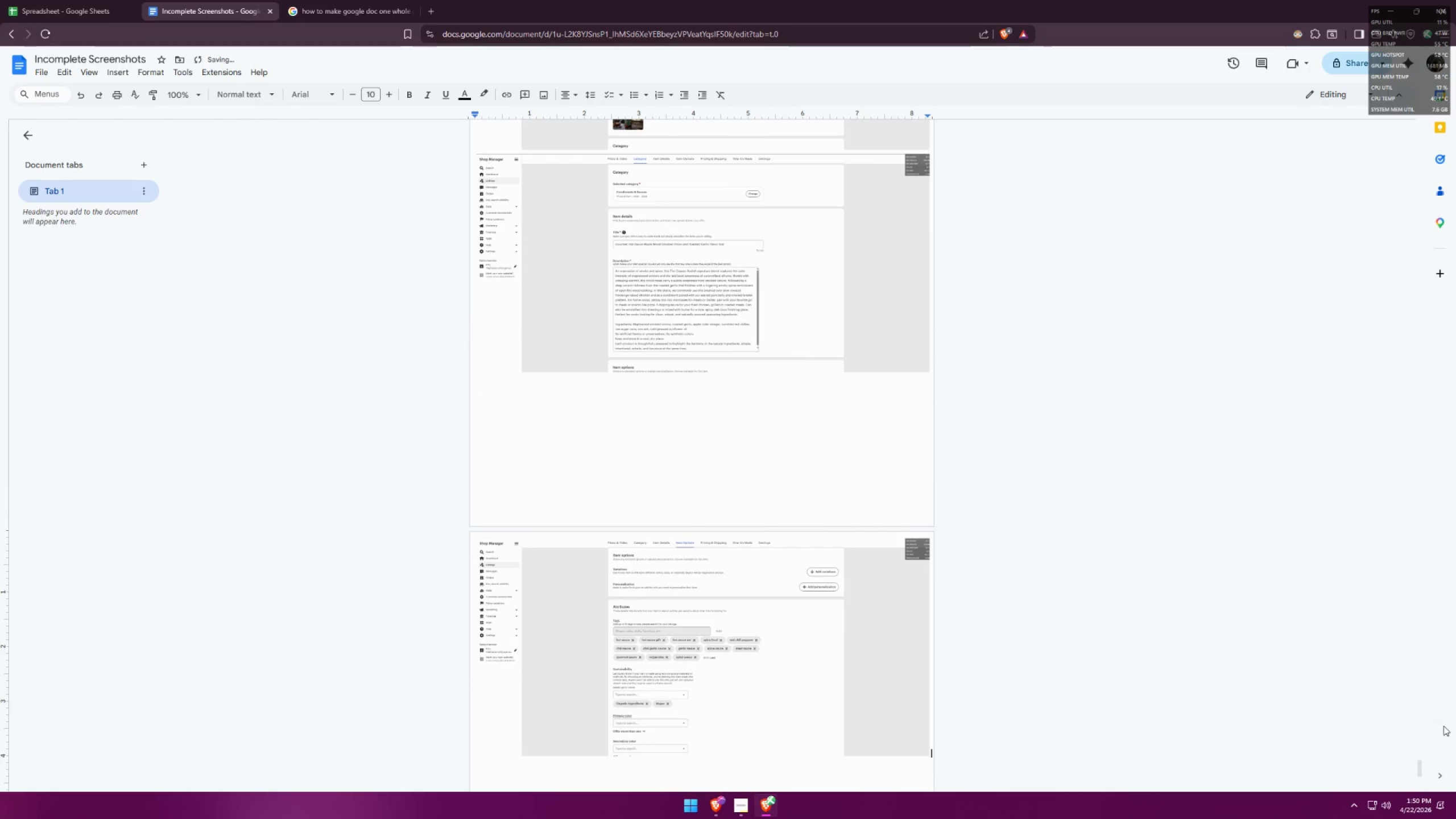 
key(Enter)
 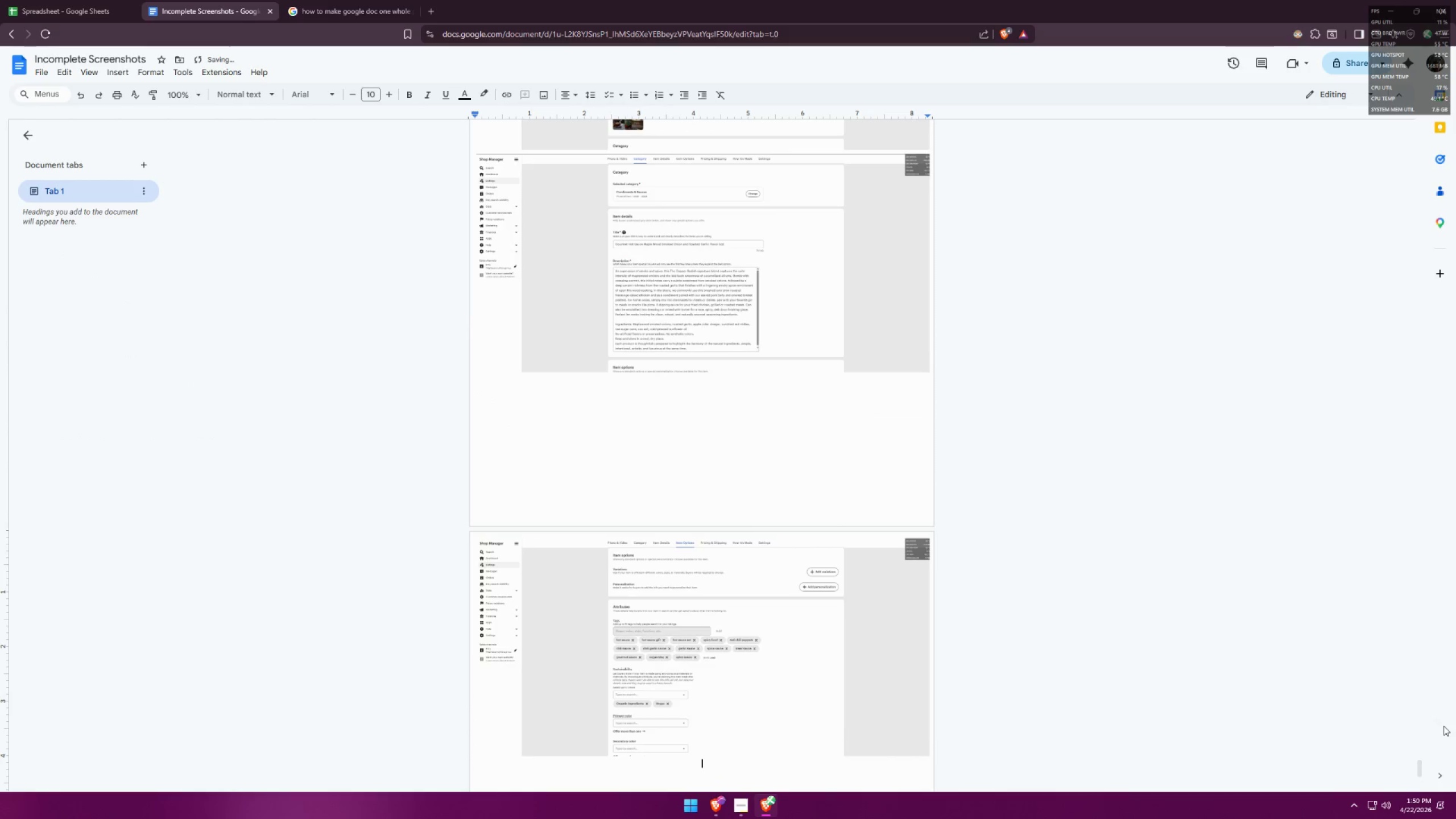 
key(Alt+AltLeft)
 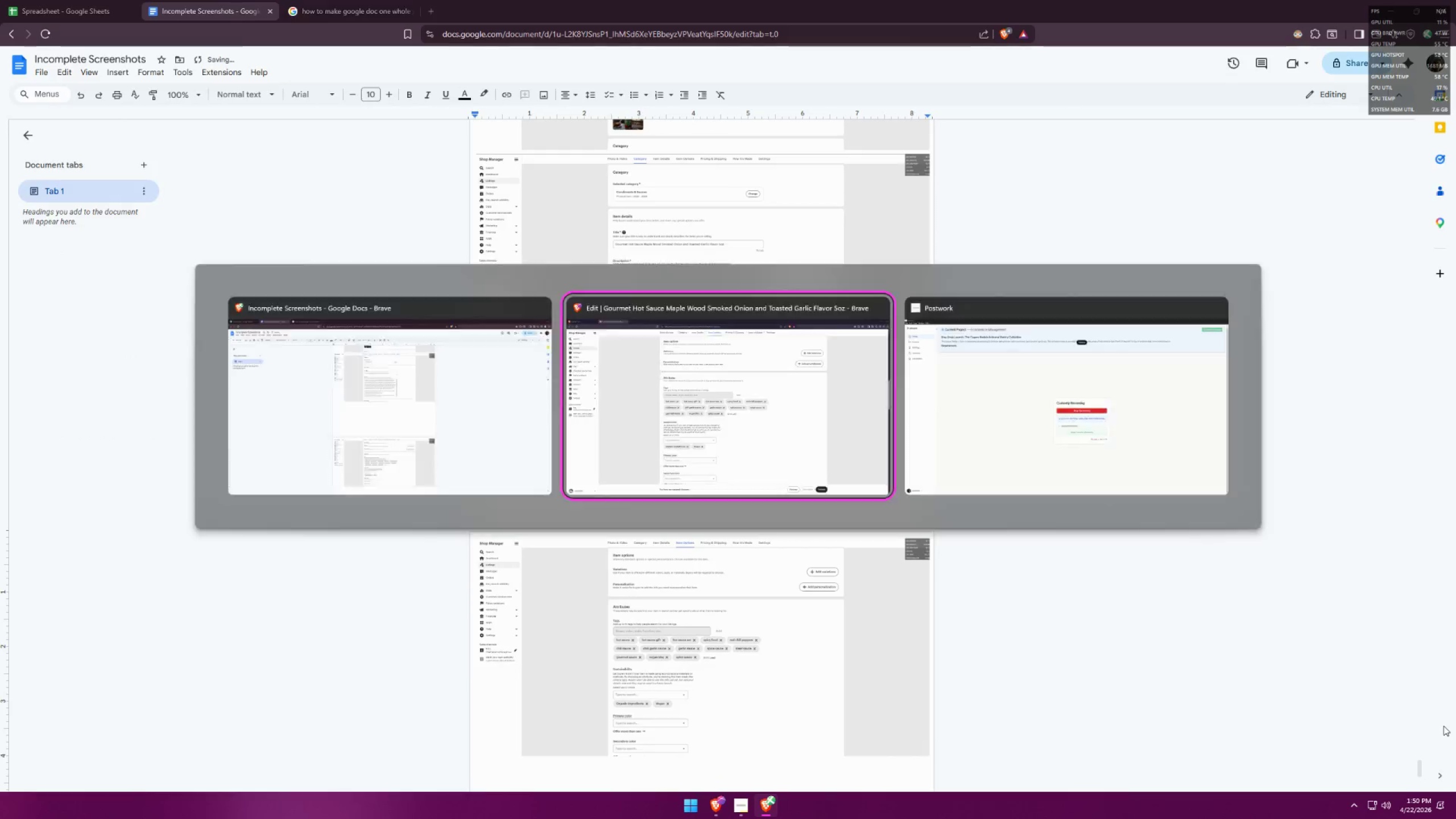 
key(Alt+Tab)
 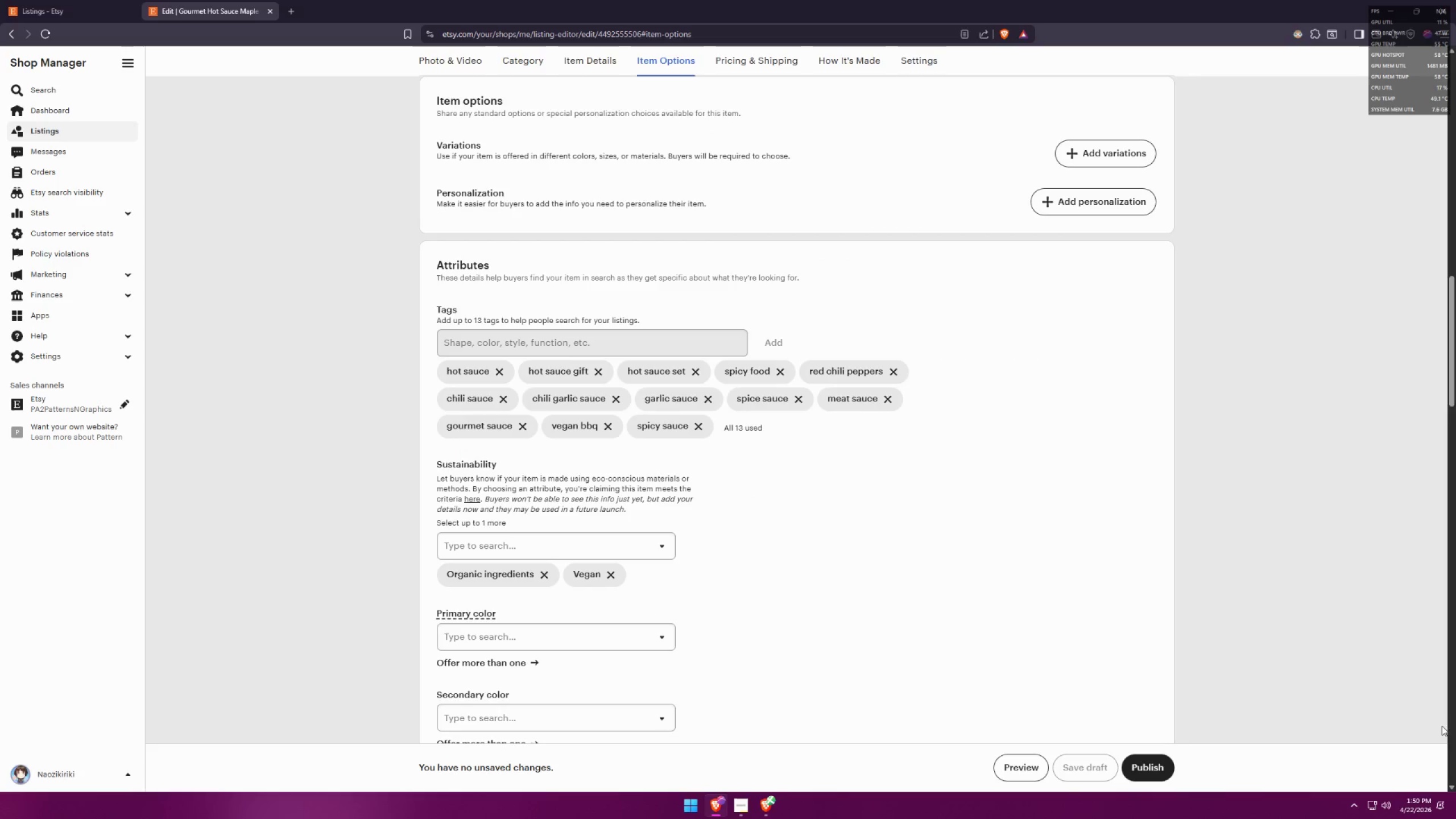 
scroll: coordinate [1367, 627], scroll_direction: down, amount: 10.0
 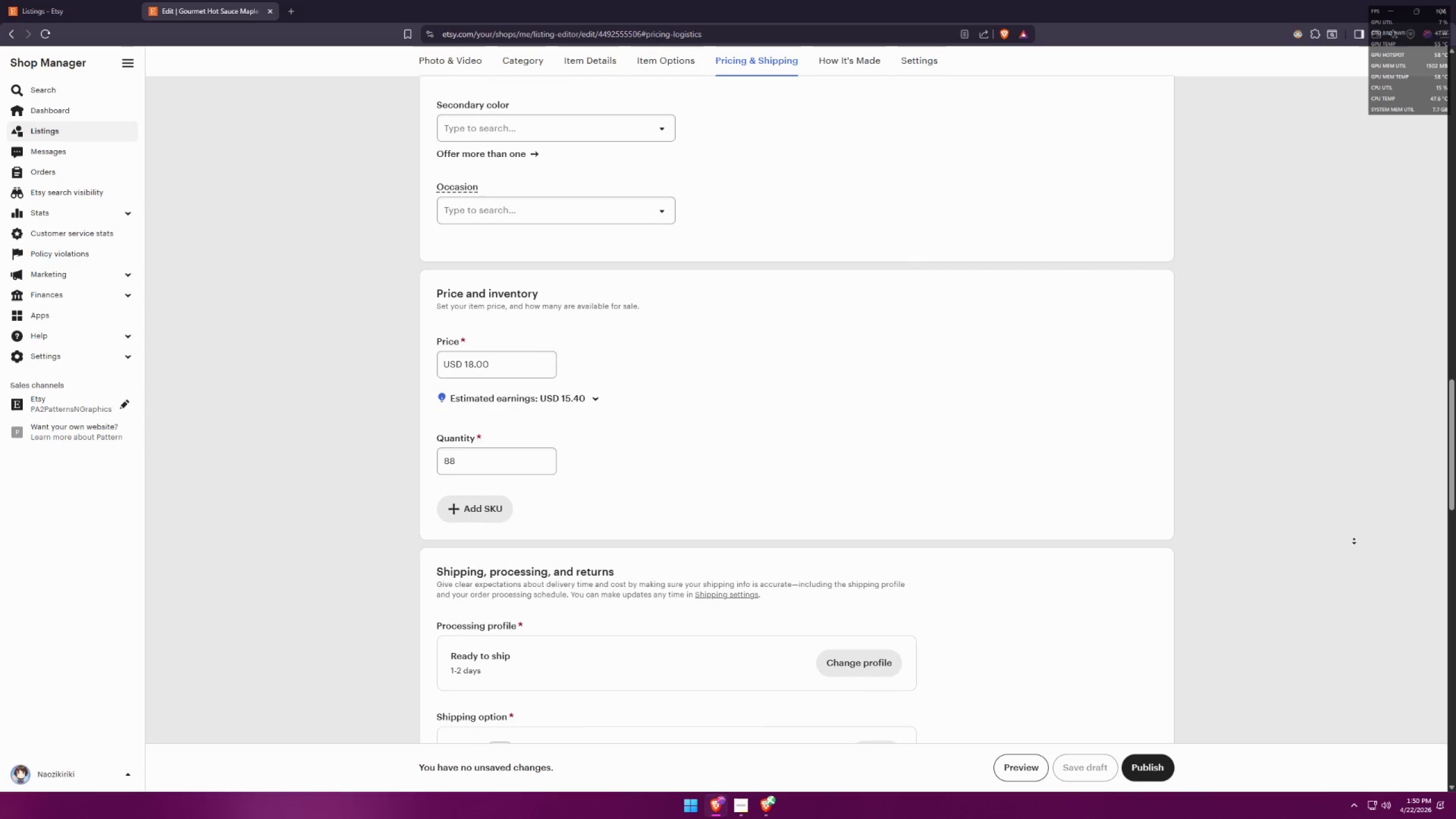 
key(Meta+MetaLeft)
 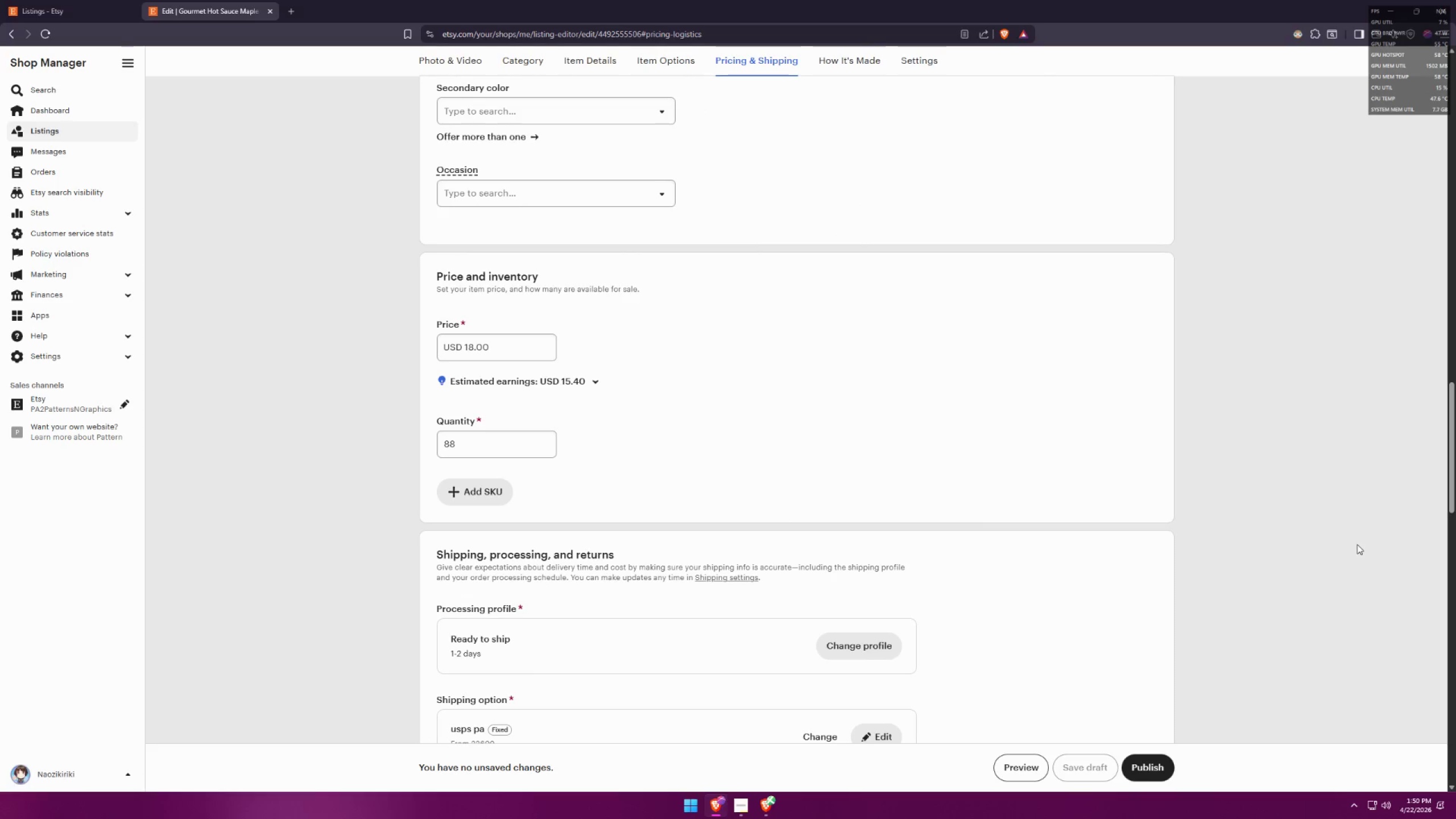 
key(Meta+Shift+ShiftLeft)
 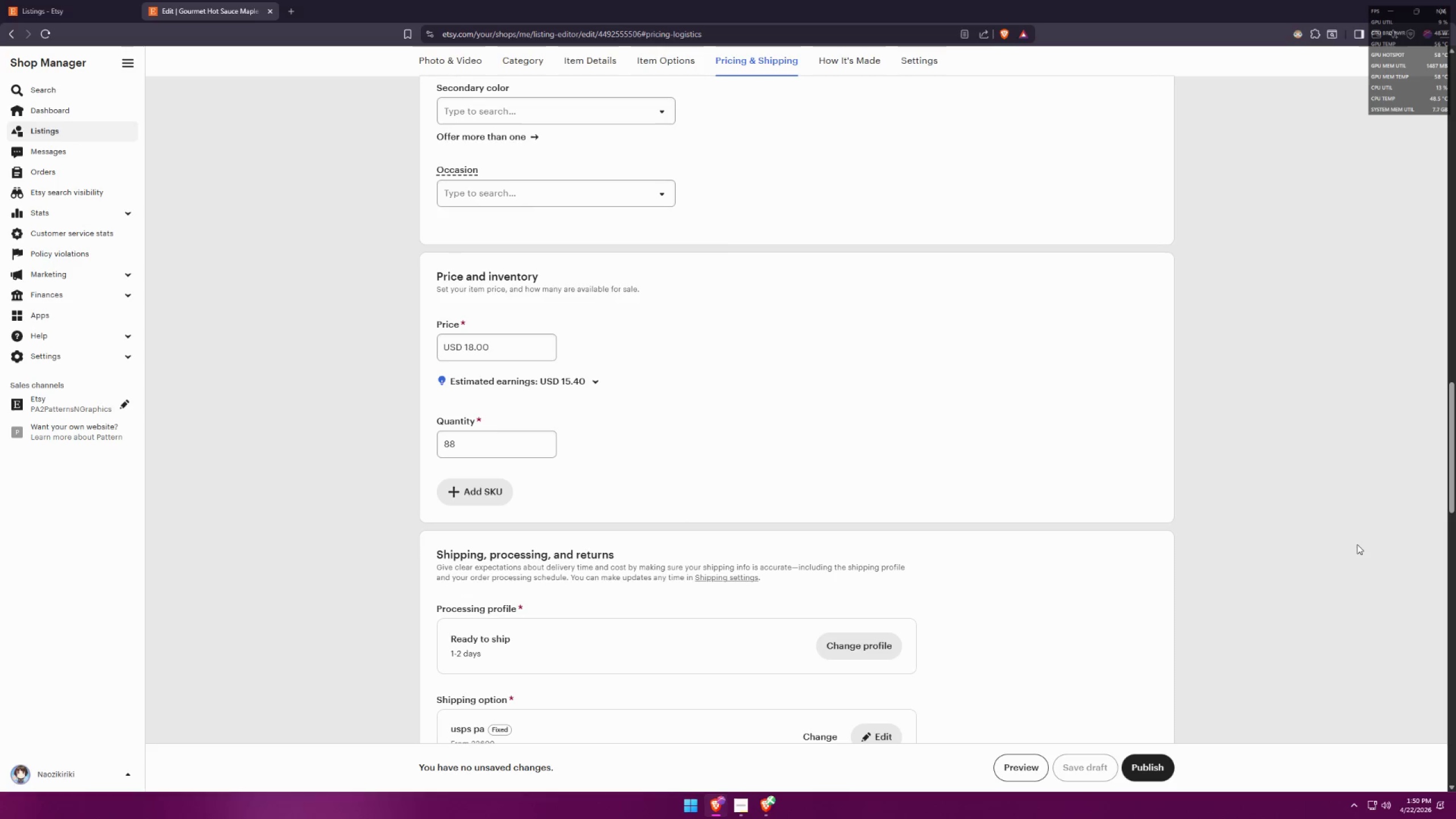 
key(Meta+Shift+S)
 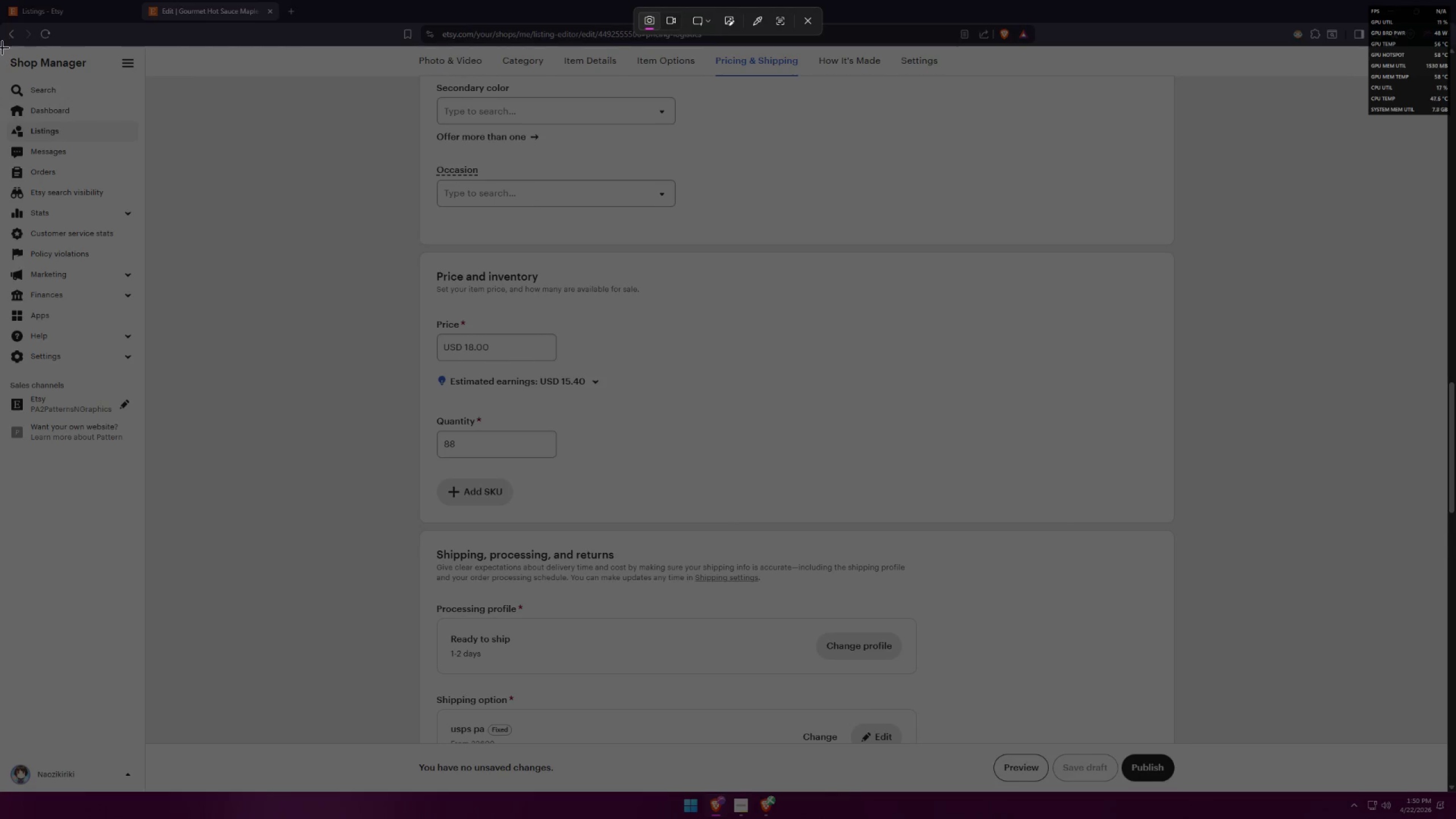 
left_click_drag(start_coordinate=[0, 46], to_coordinate=[1447, 742])
 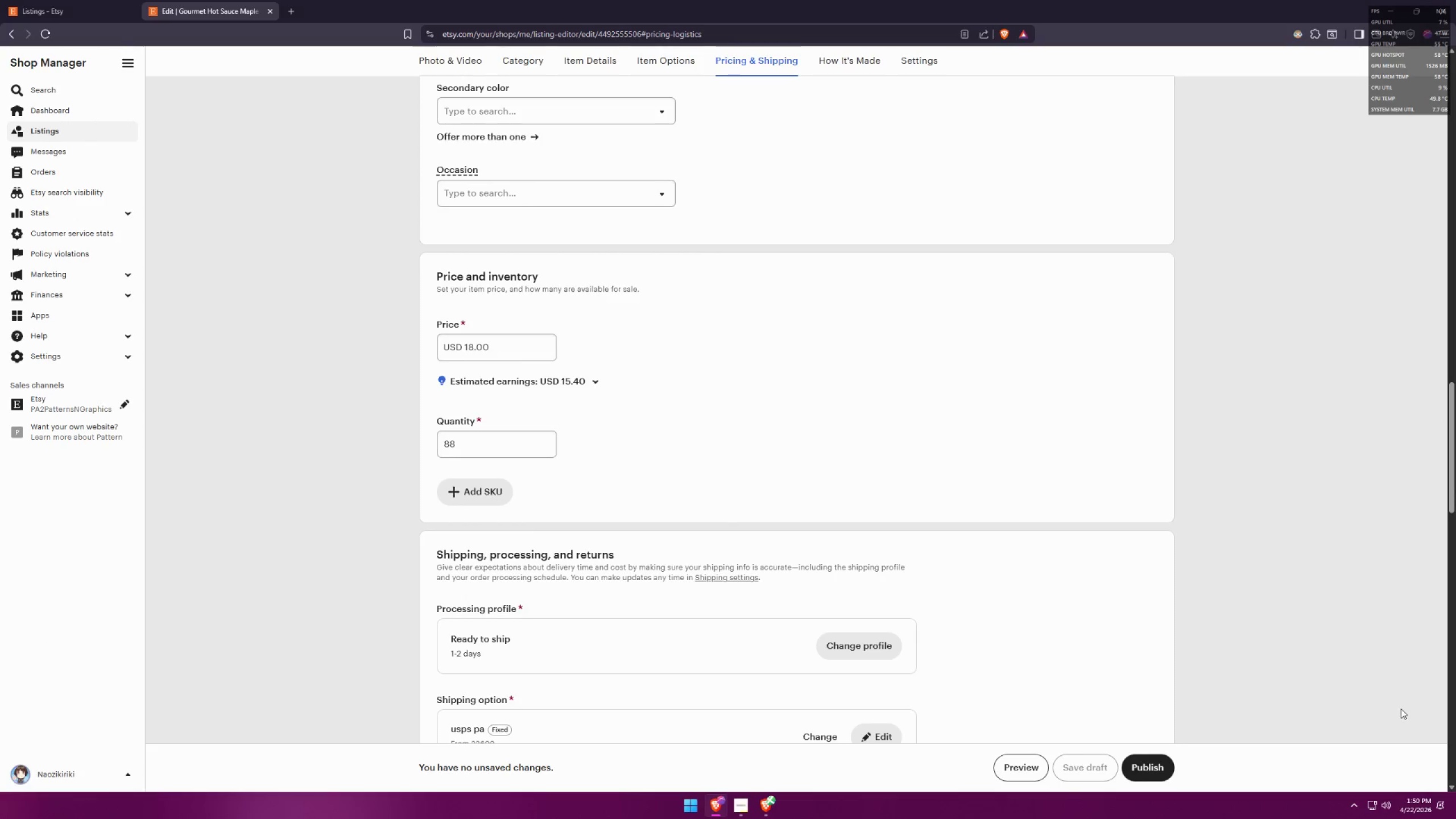 
key(Alt+AltLeft)
 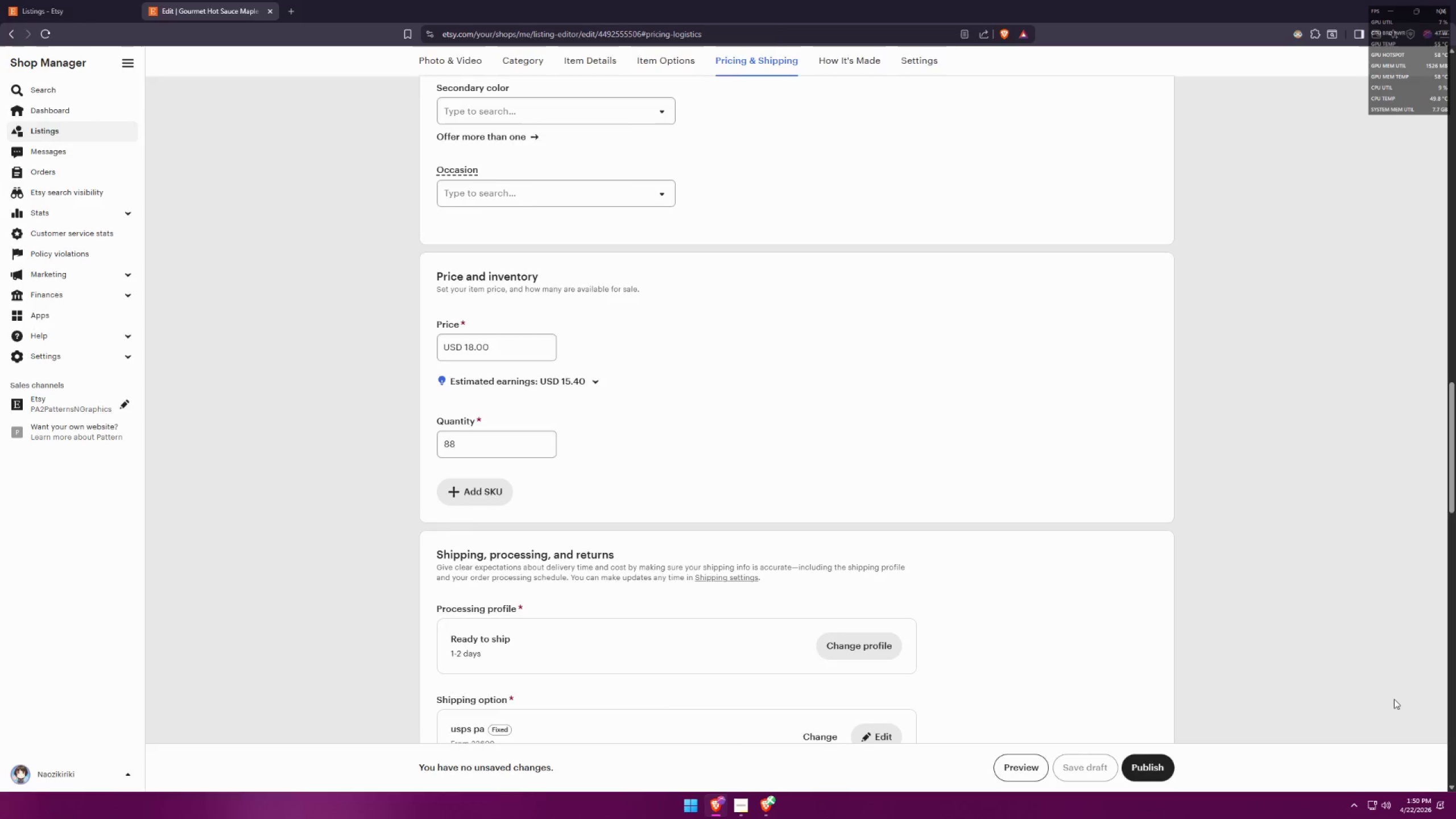 
key(Alt+Tab)
 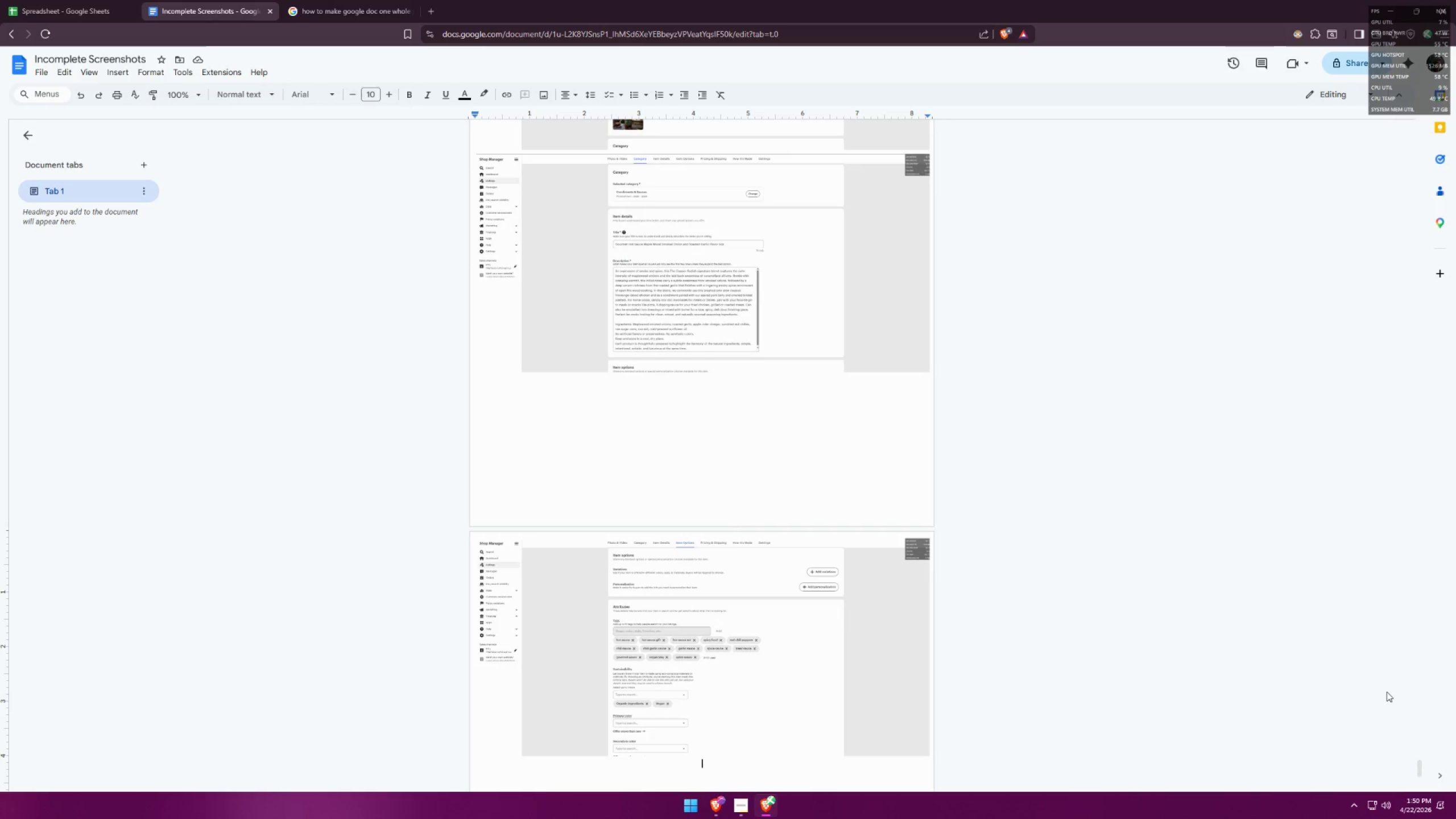 
key(Control+ControlLeft)
 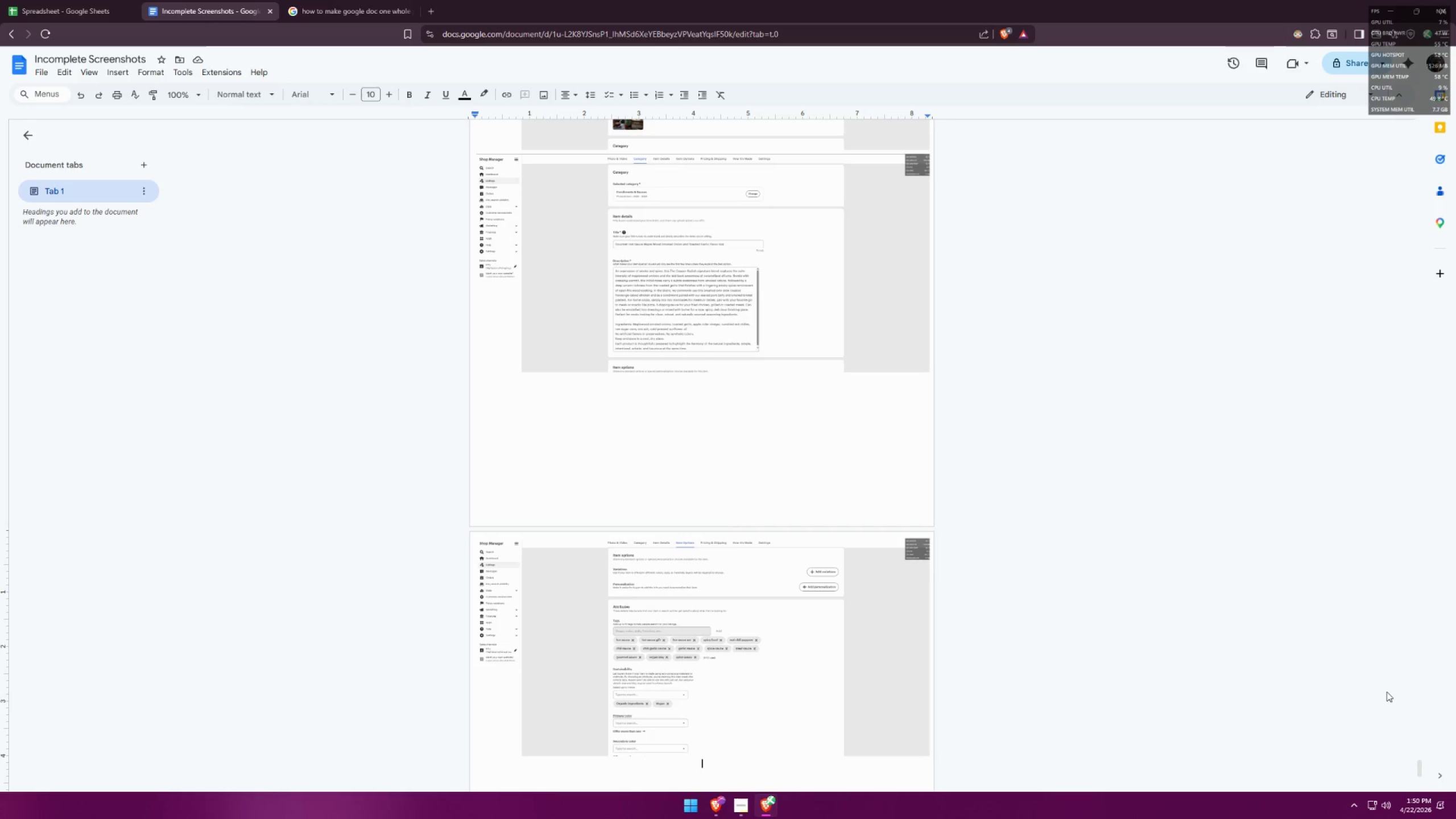 
key(Control+V)
 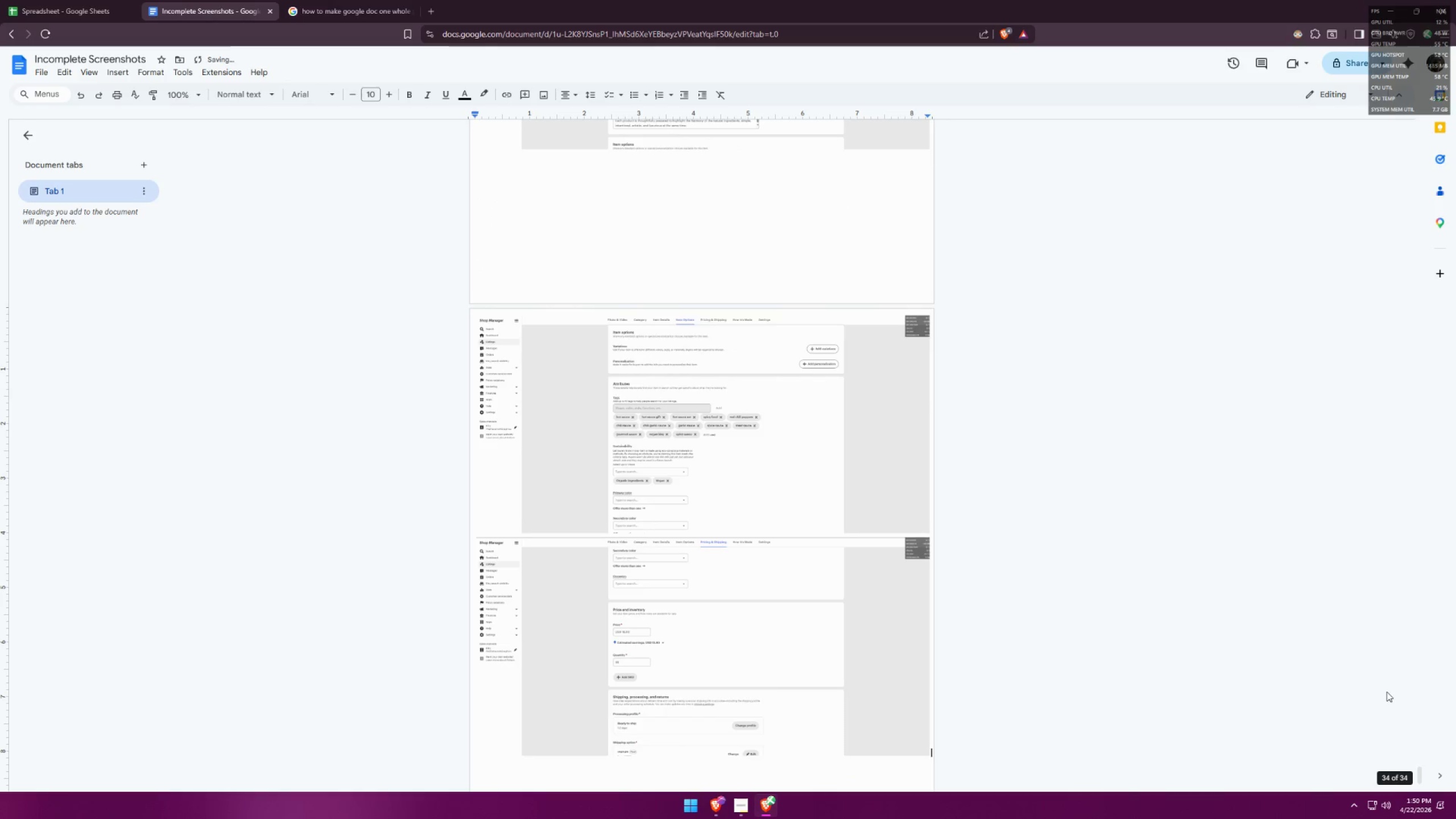 
key(Enter)
 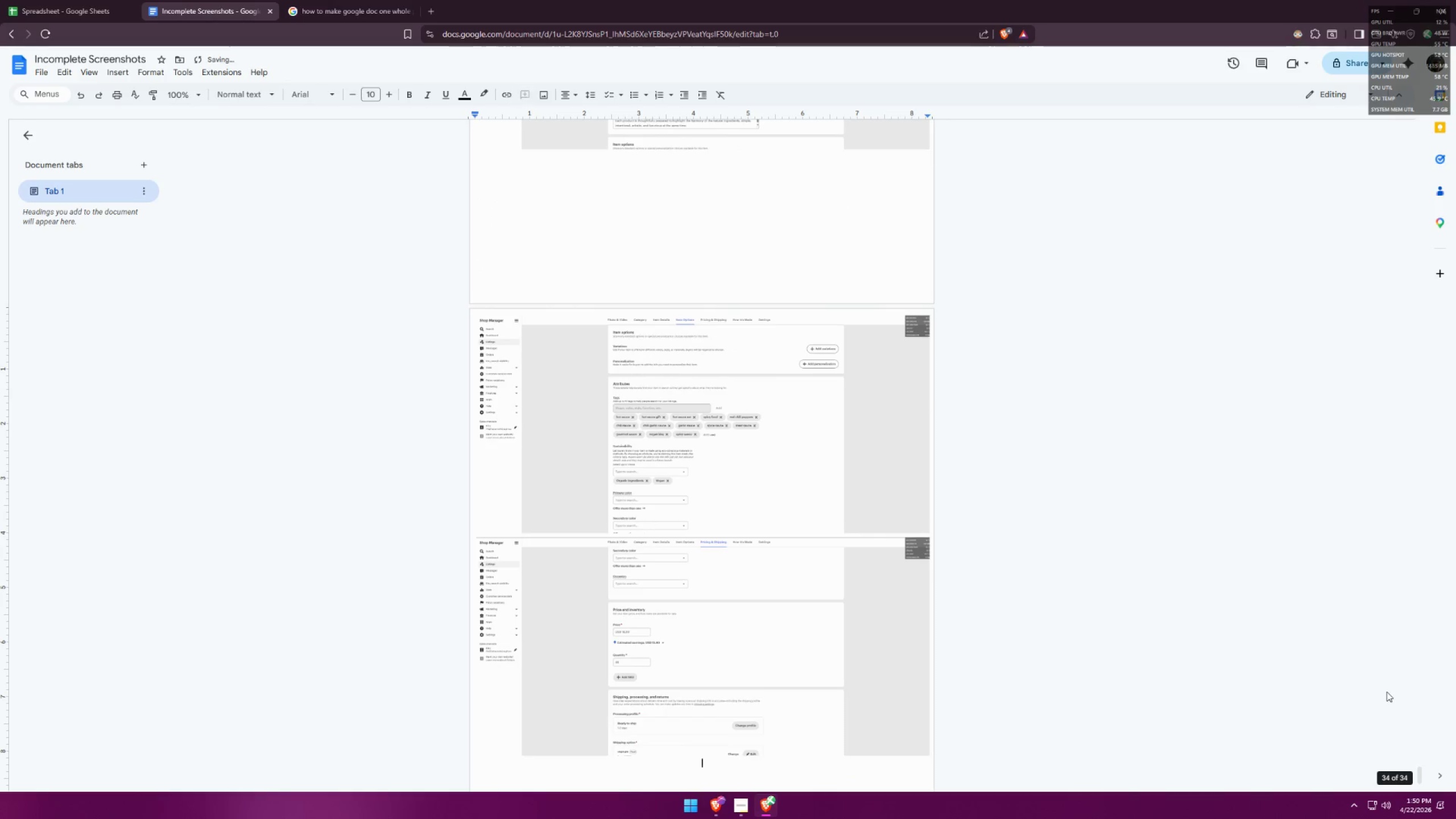 
key(Alt+AltLeft)
 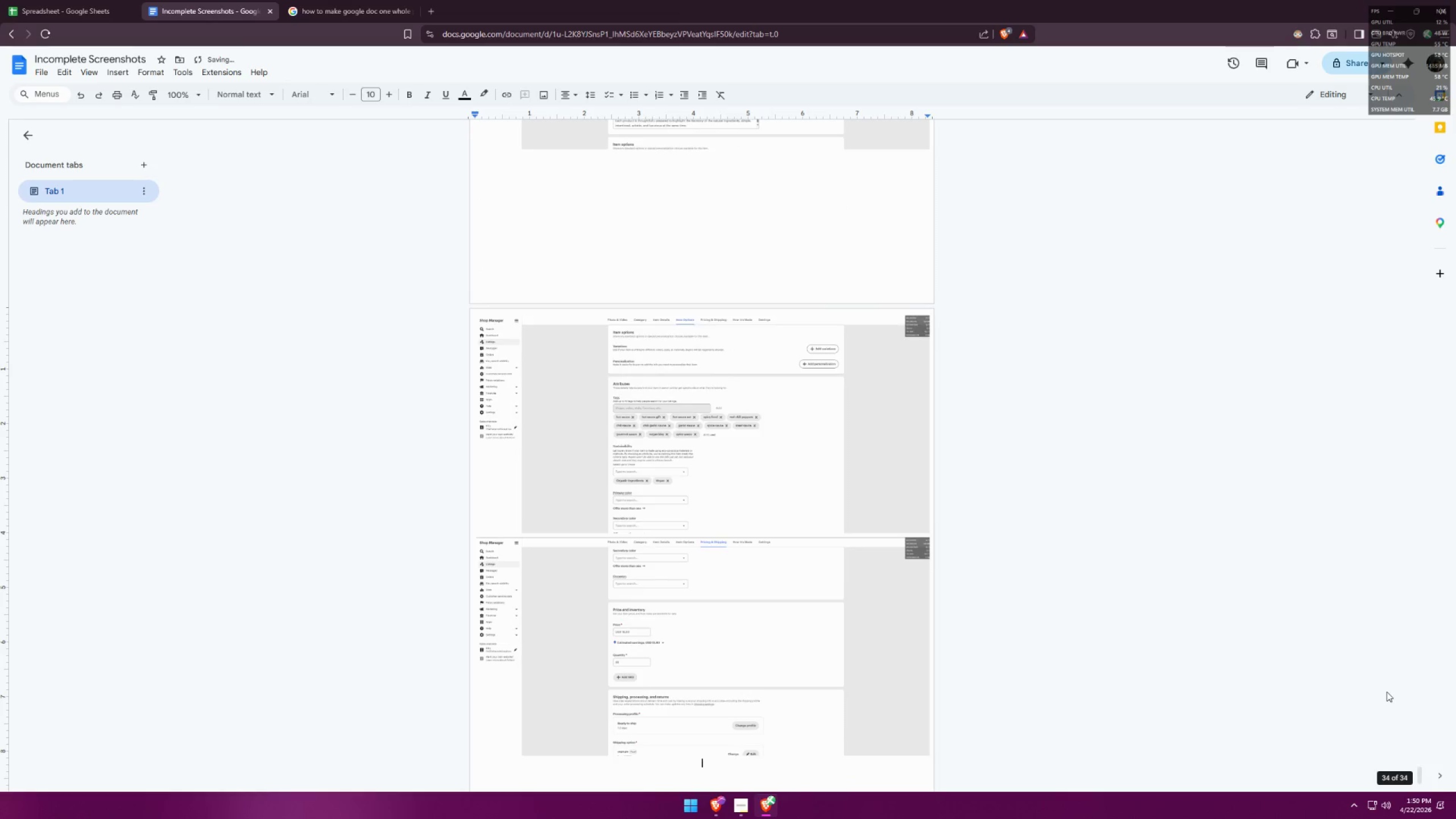 
key(Alt+Tab)
 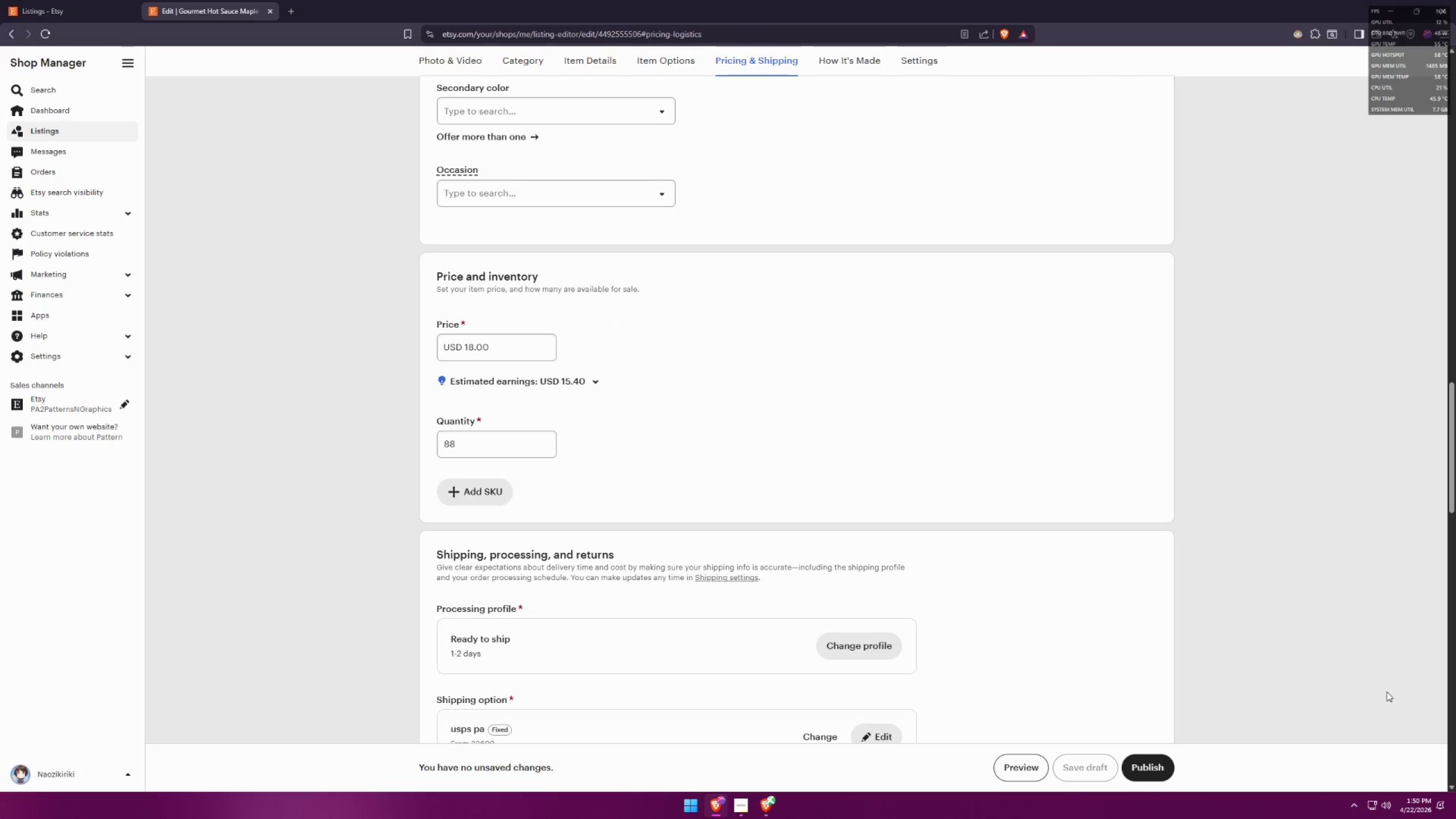 
scroll: coordinate [1223, 616], scroll_direction: down, amount: 11.0
 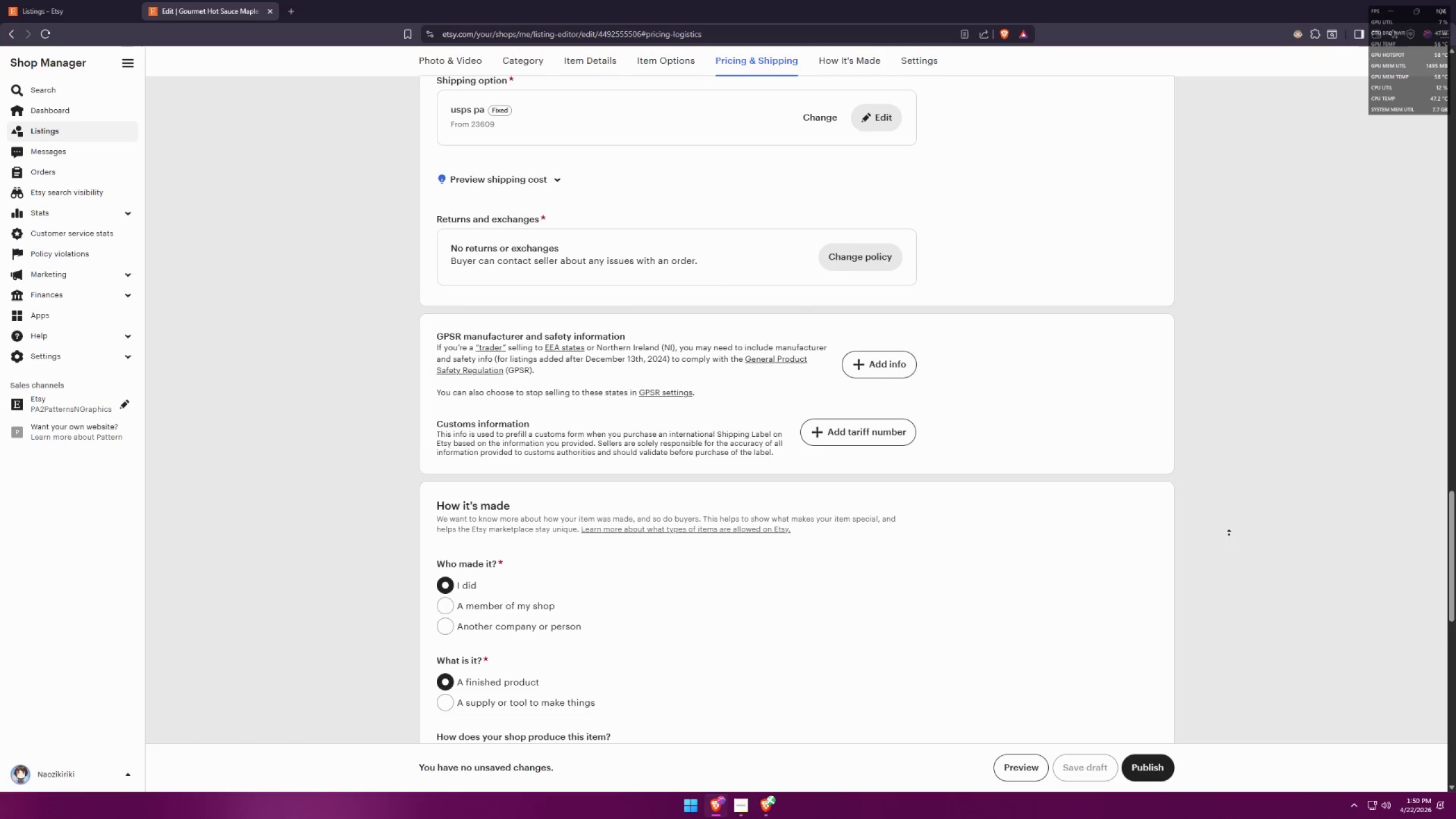 
key(Meta+MetaLeft)
 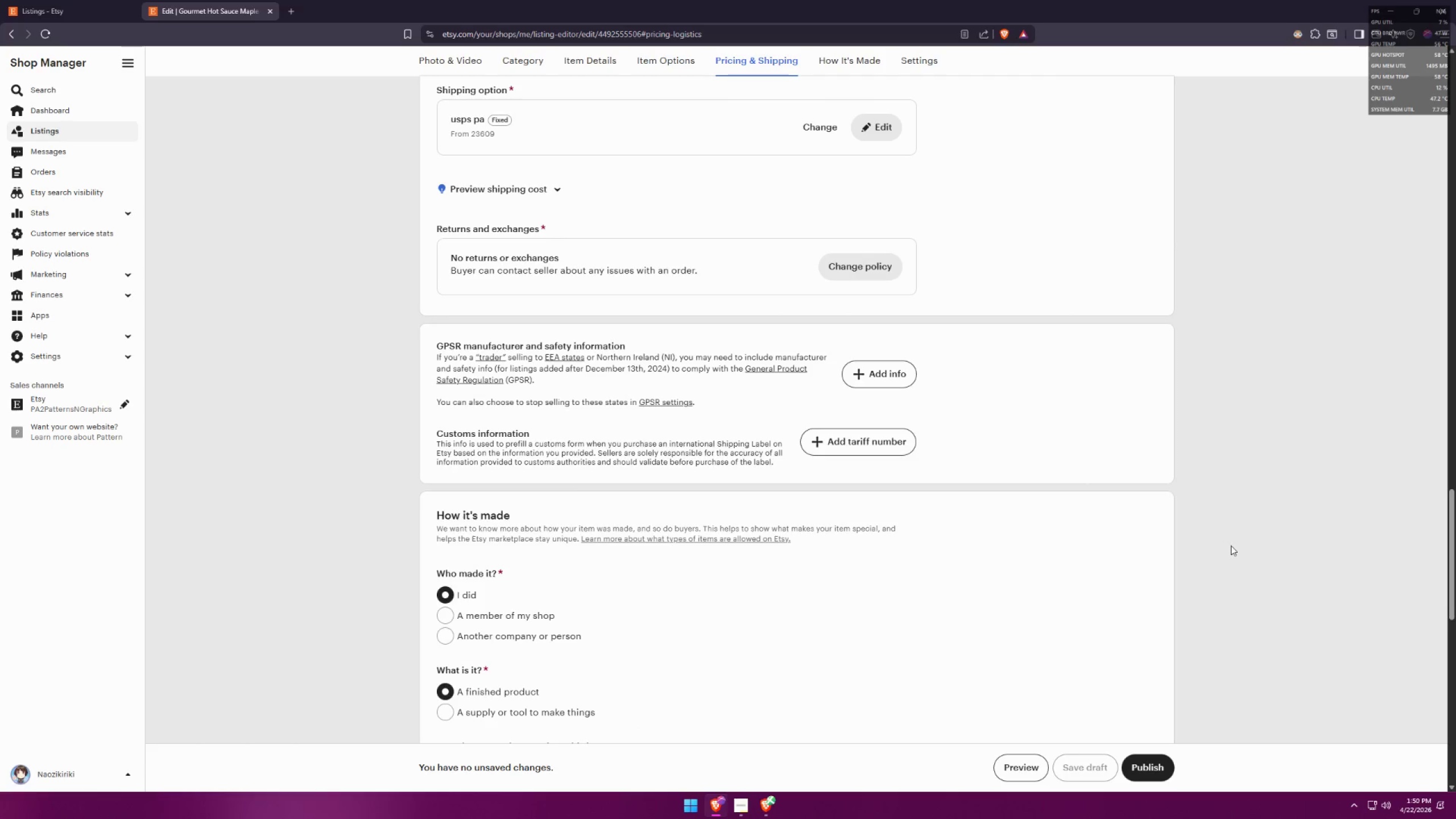 
key(Meta+Shift+ShiftLeft)
 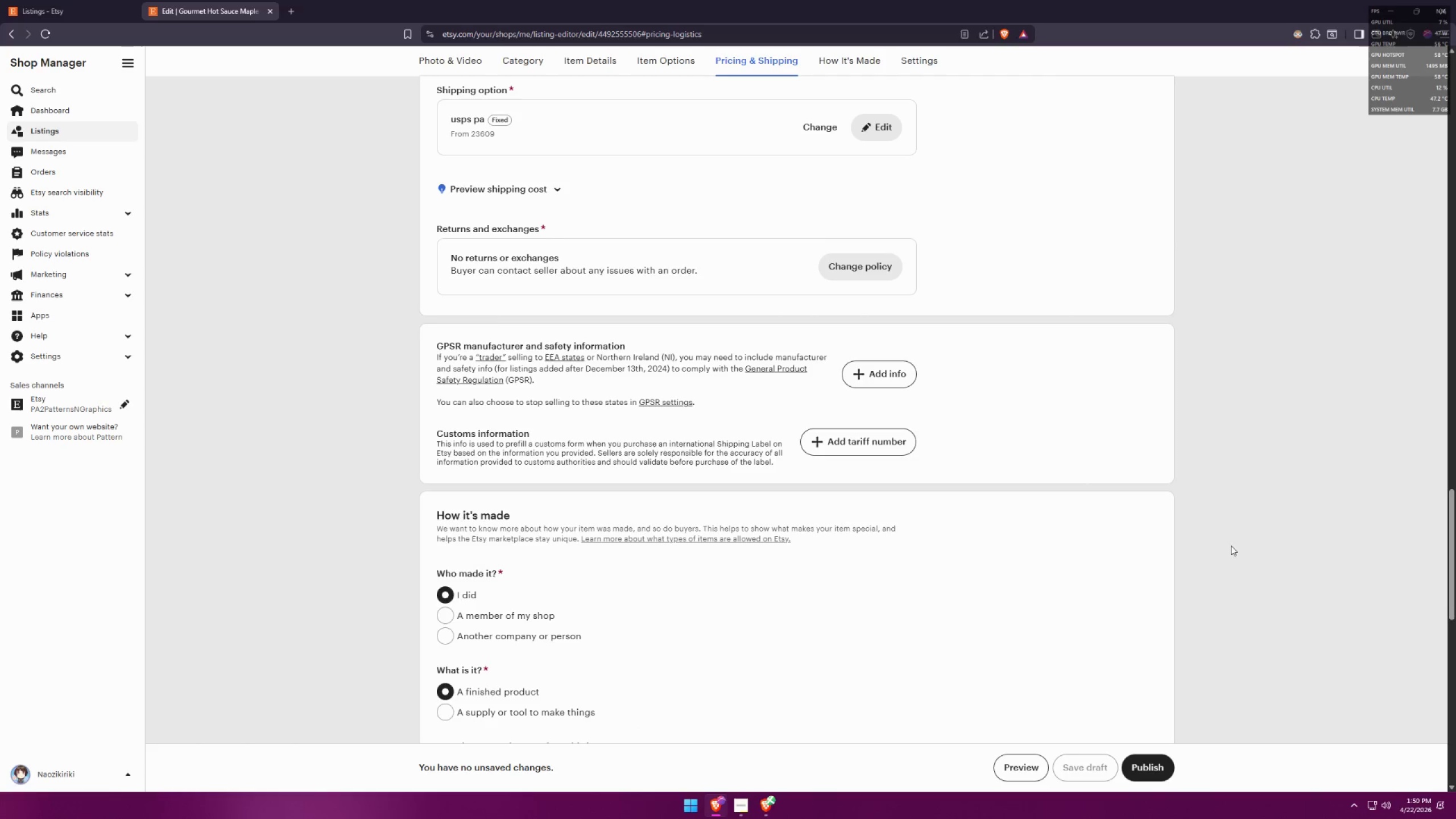 
key(Meta+Shift+S)
 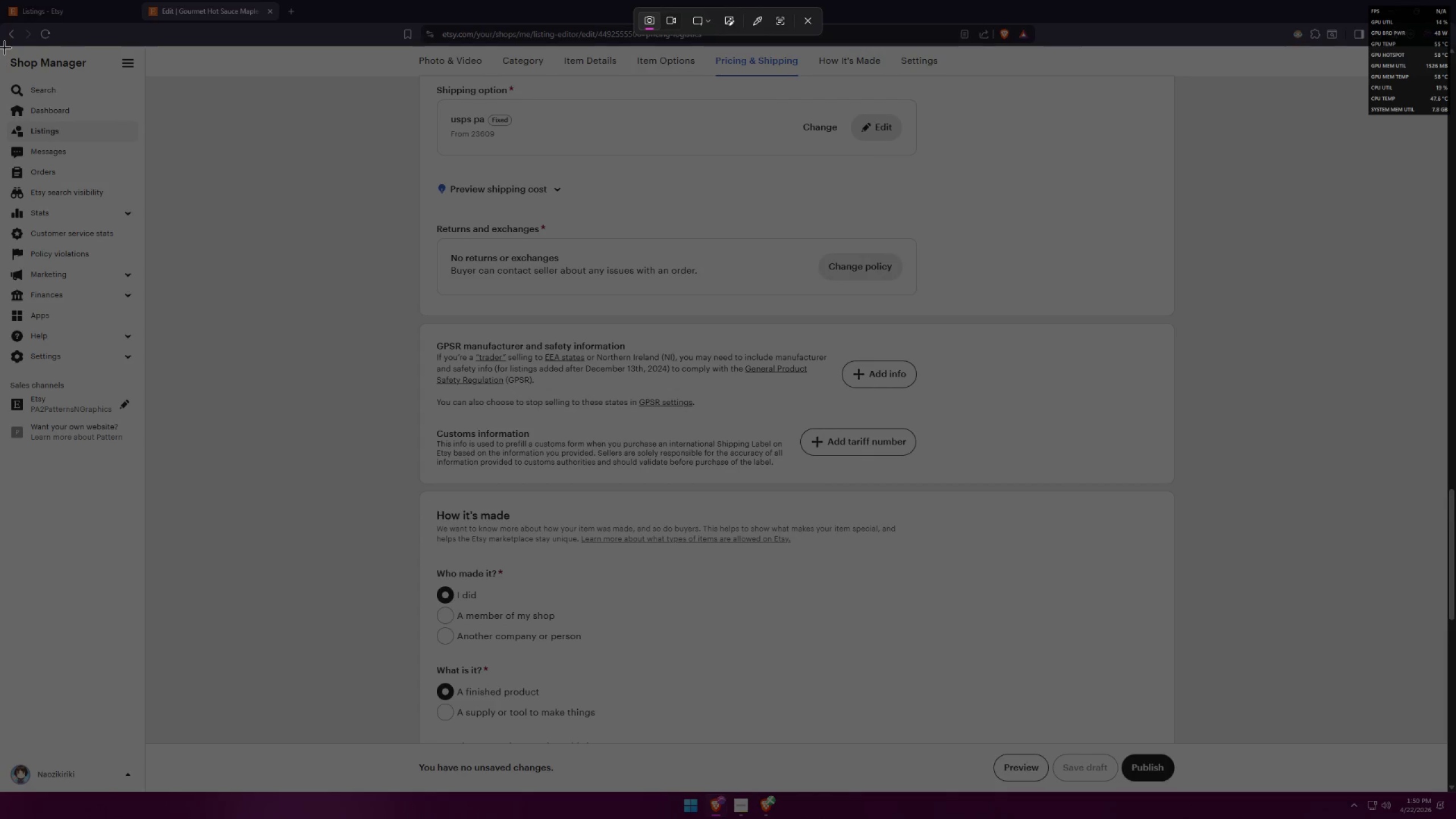 
left_click_drag(start_coordinate=[1, 47], to_coordinate=[1447, 743])
 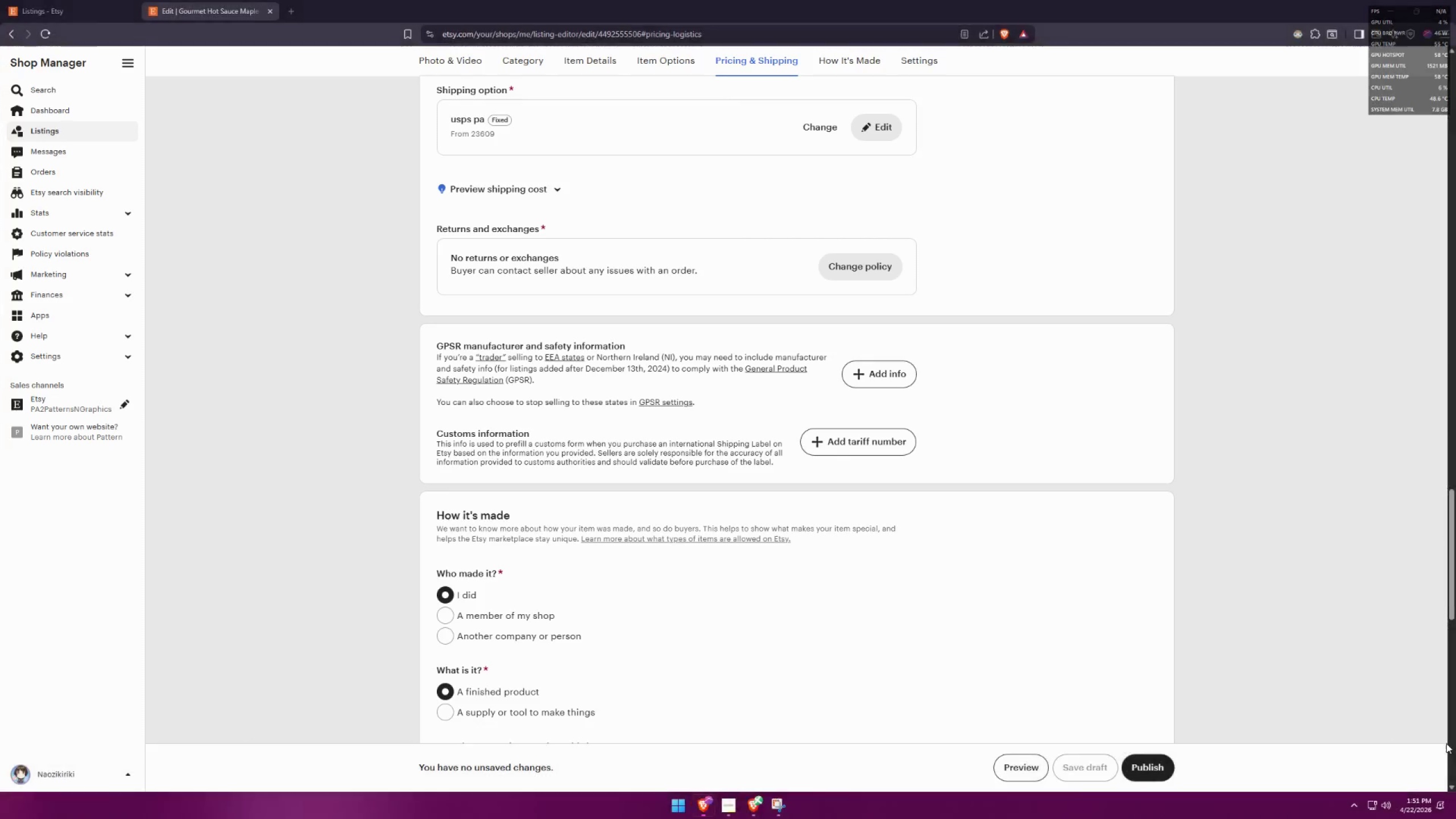 
key(Alt+AltLeft)
 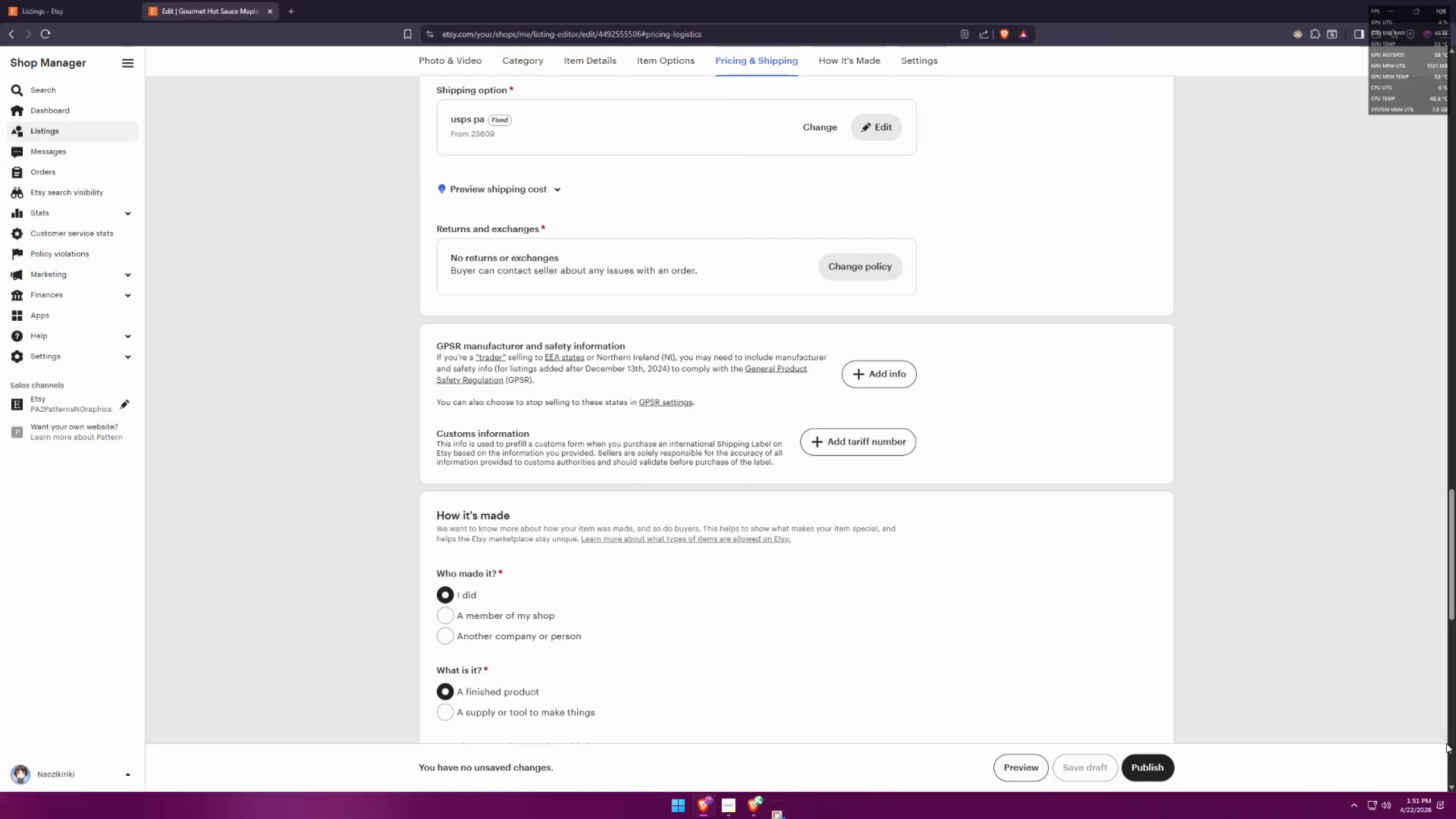 
key(Alt+Tab)
 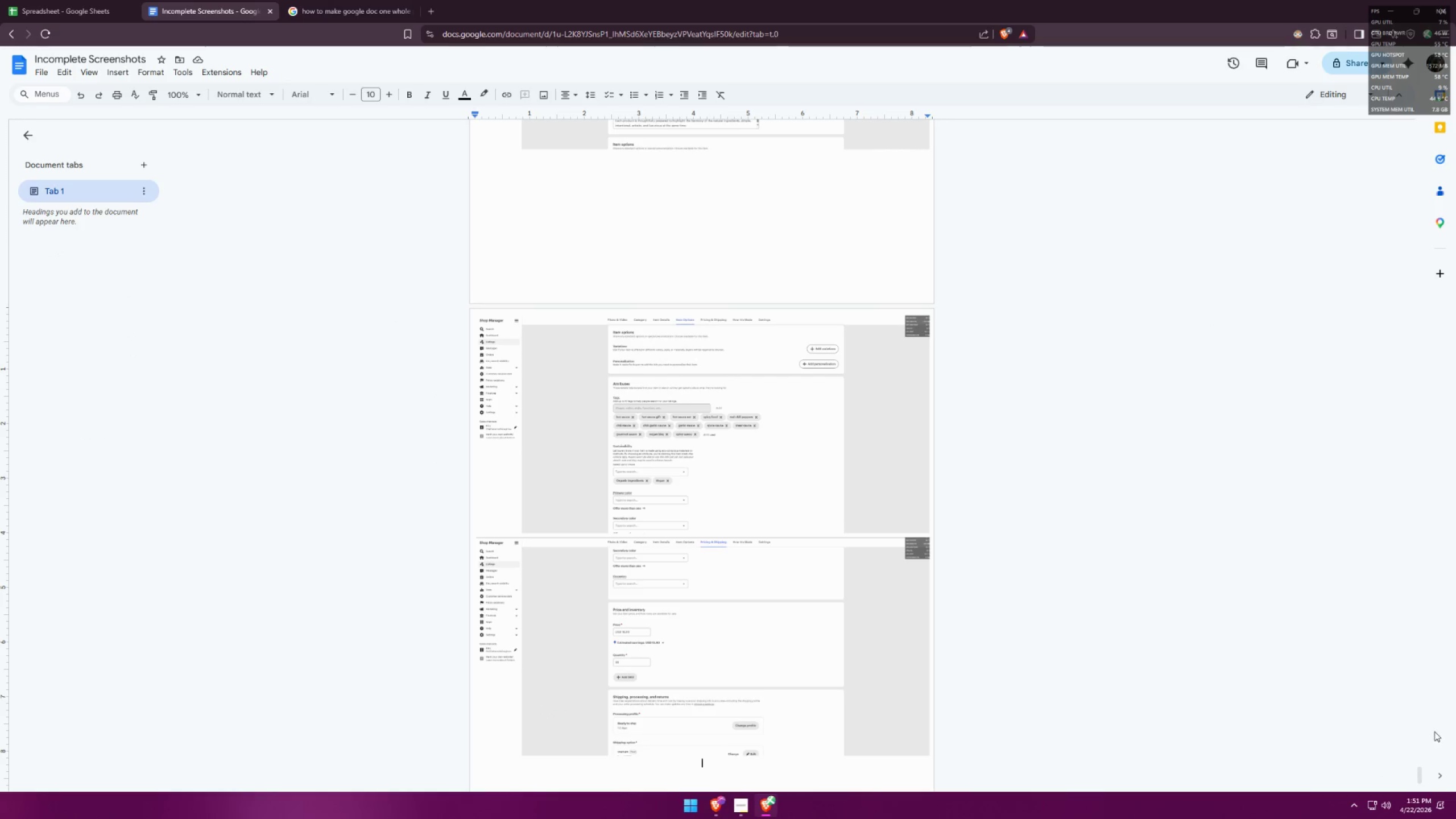 
key(Control+ControlLeft)
 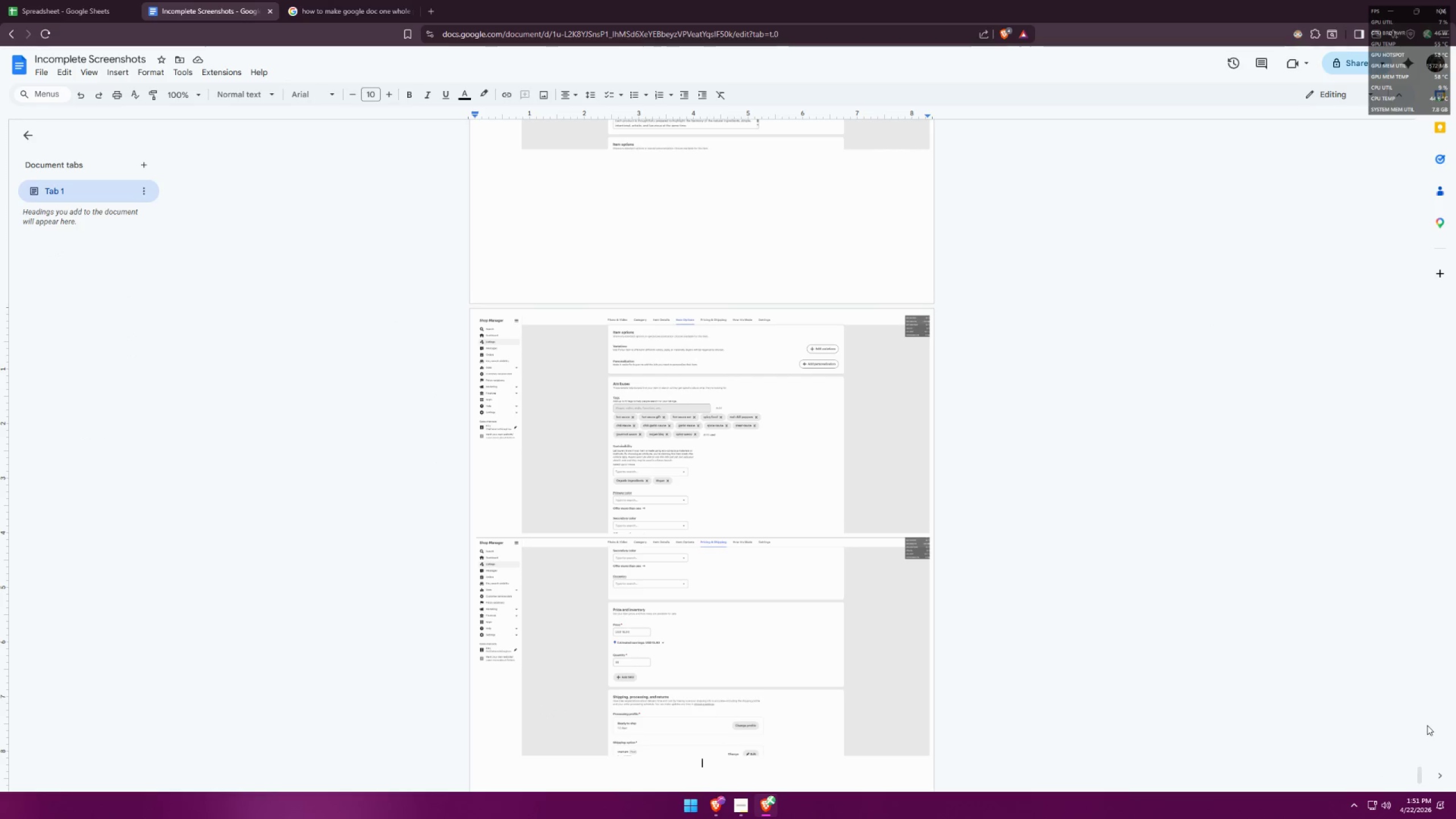 
key(Control+V)
 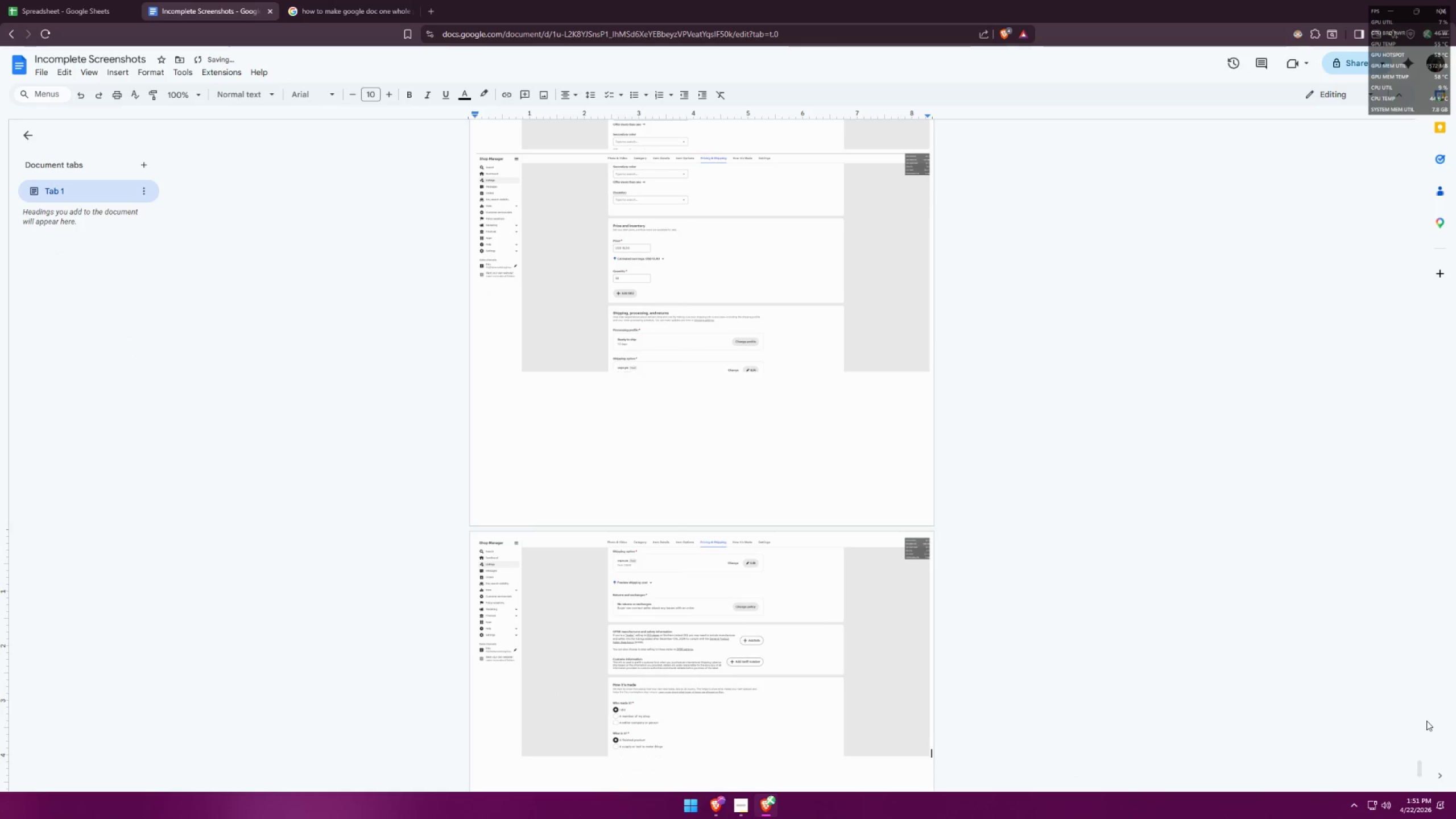 
key(Enter)
 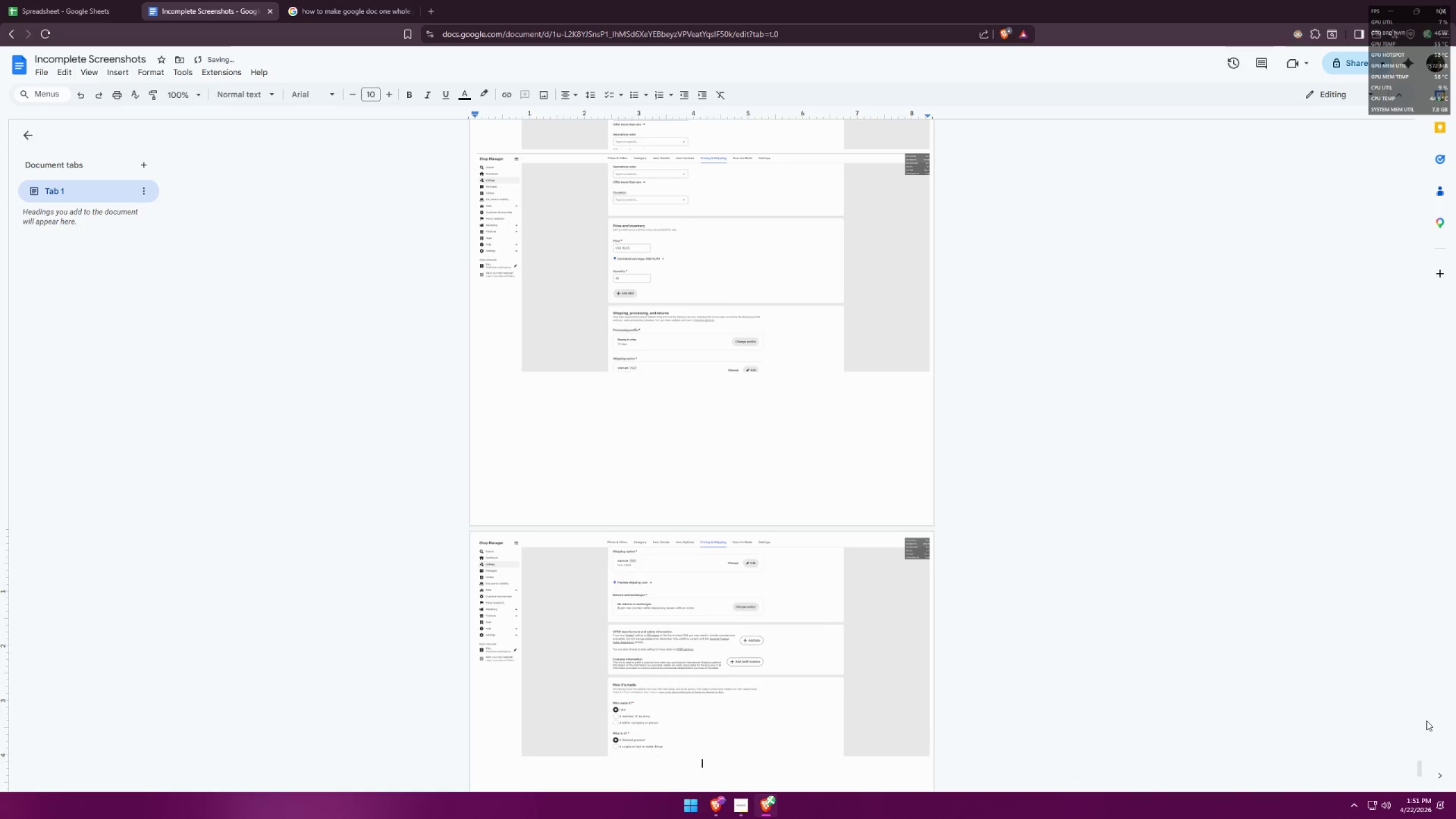 
key(Alt+AltLeft)
 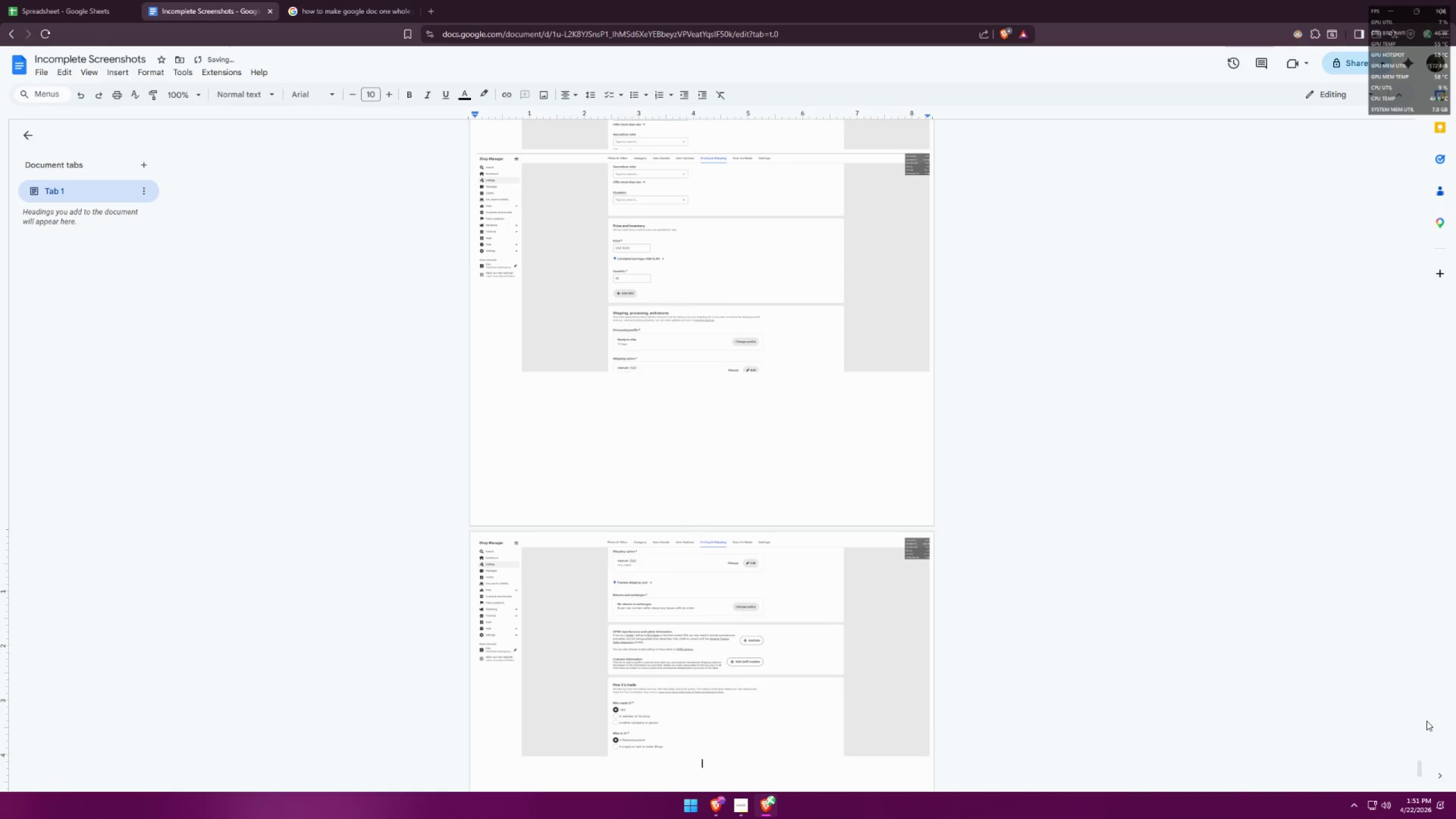 
key(Alt+Tab)
 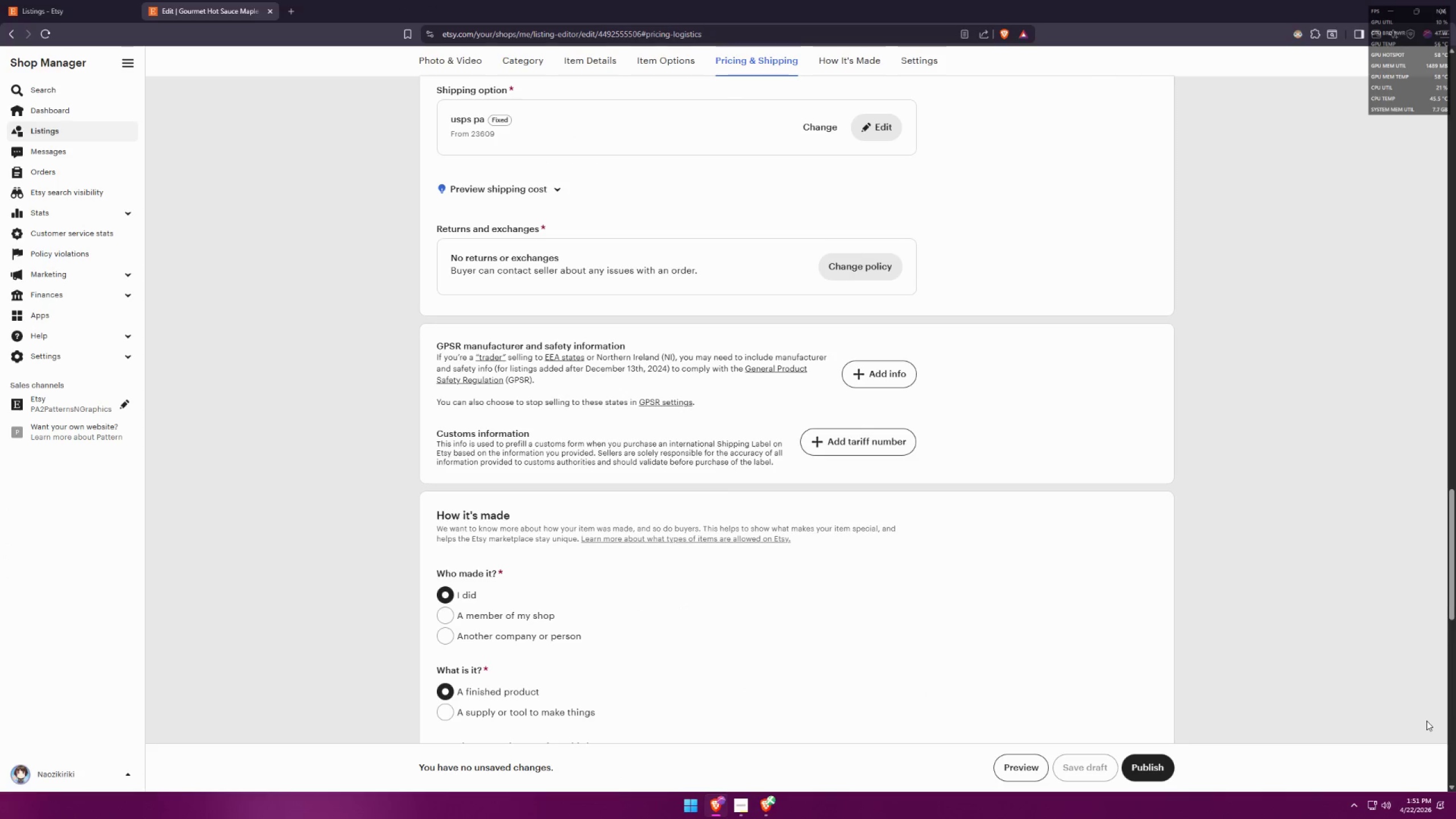 
scroll: coordinate [1377, 654], scroll_direction: down, amount: 7.0
 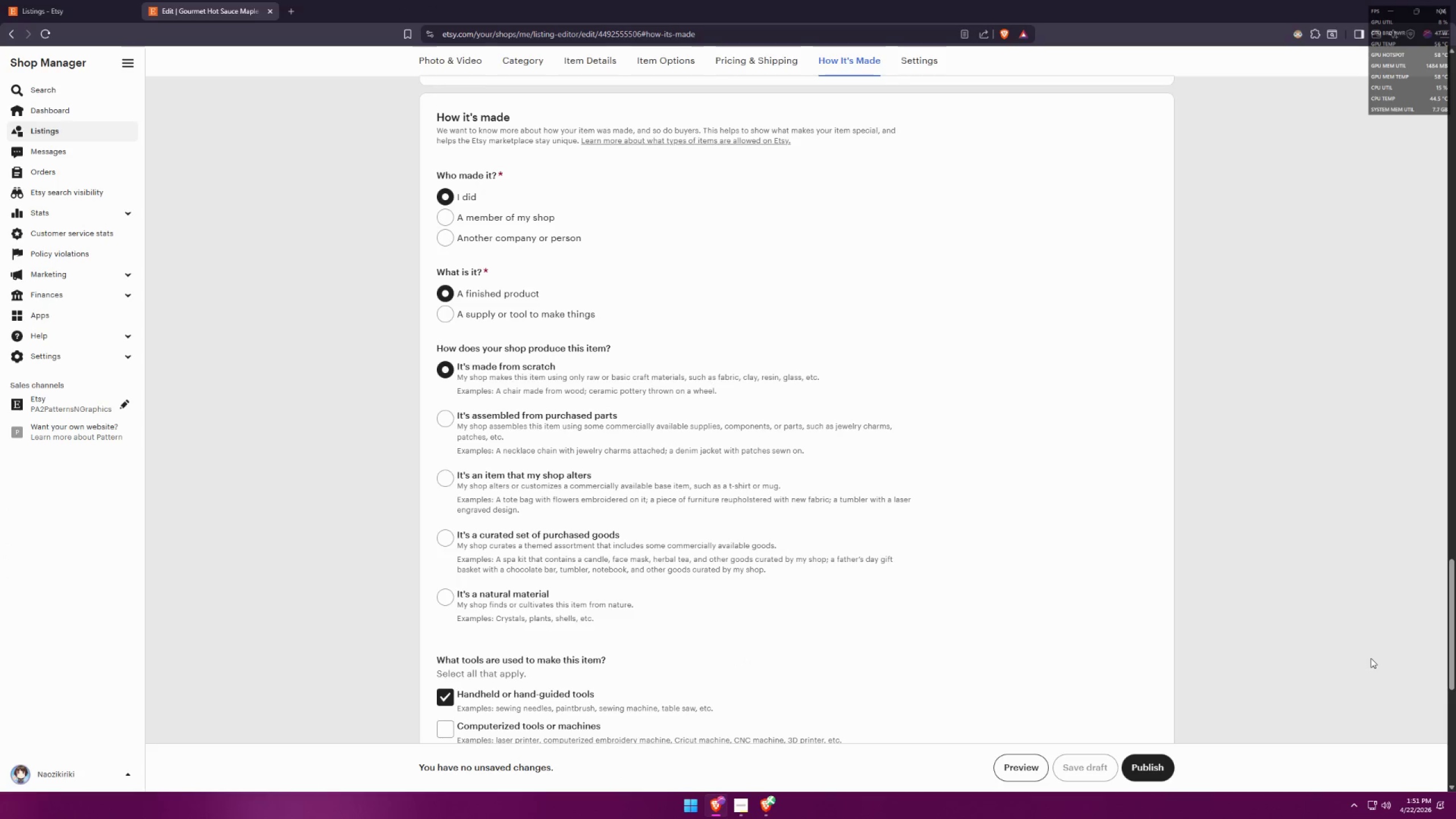 
key(Meta+MetaLeft)
 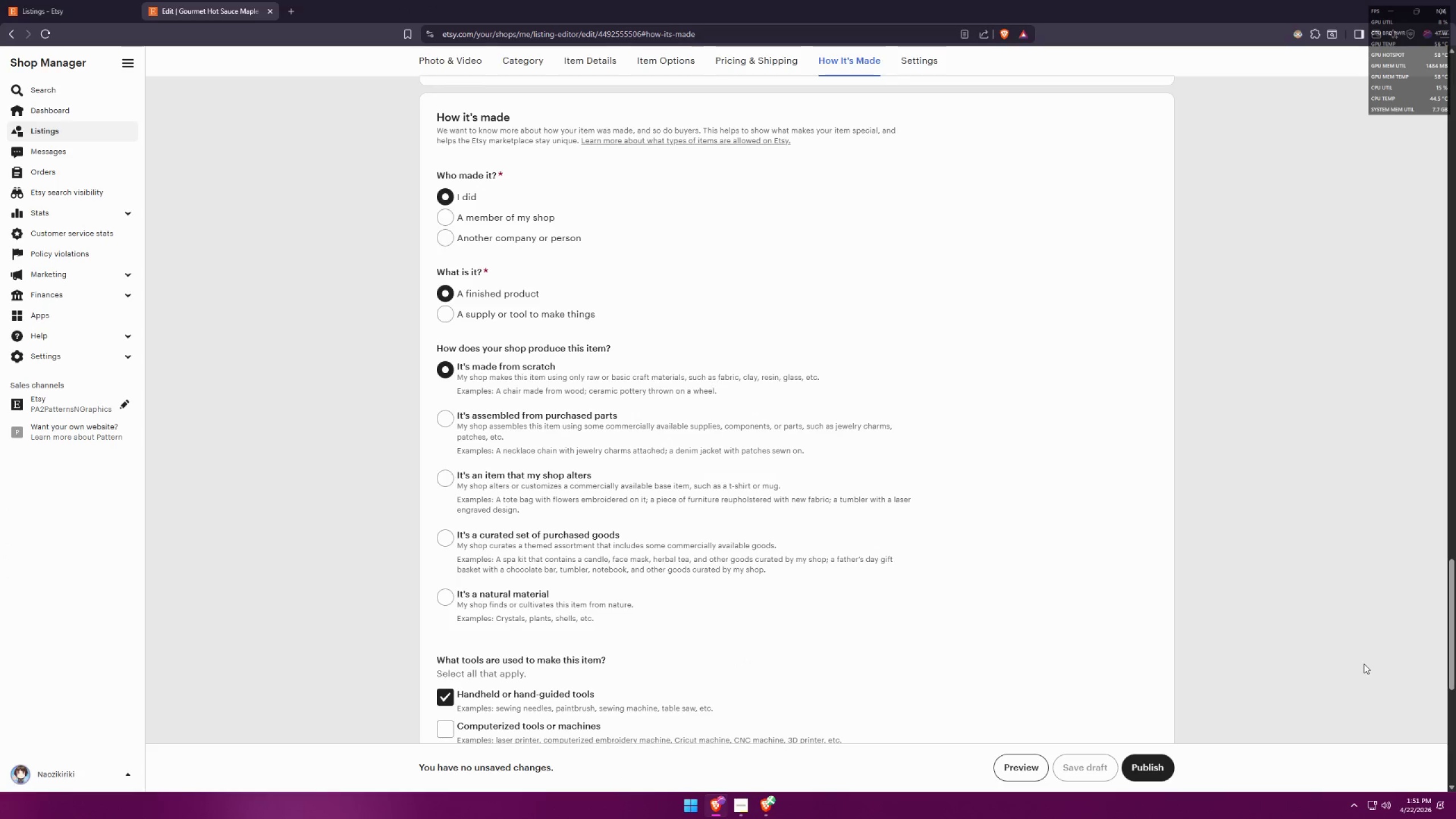 
key(Meta+Shift+ShiftLeft)
 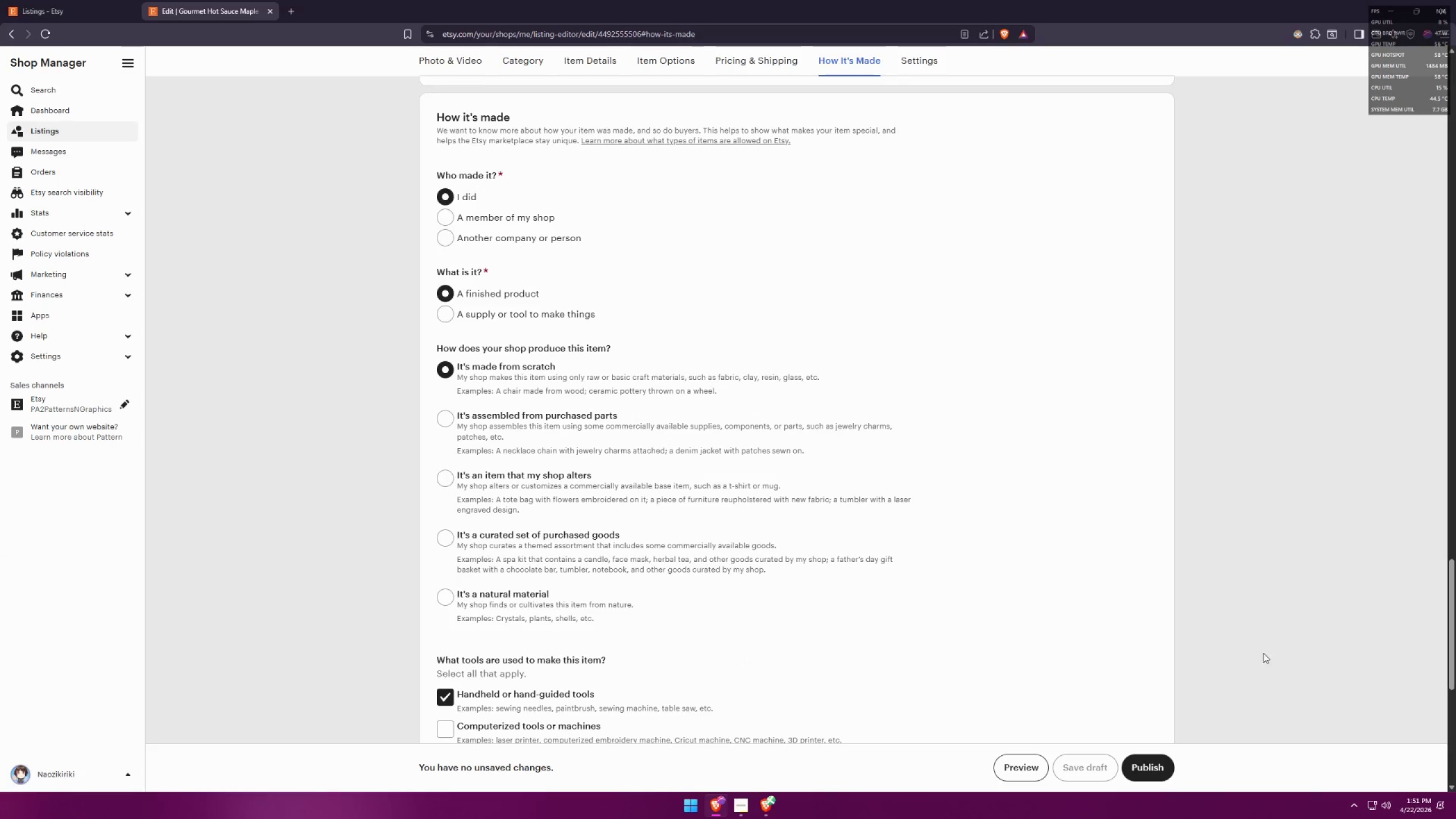 
key(Meta+Shift+S)
 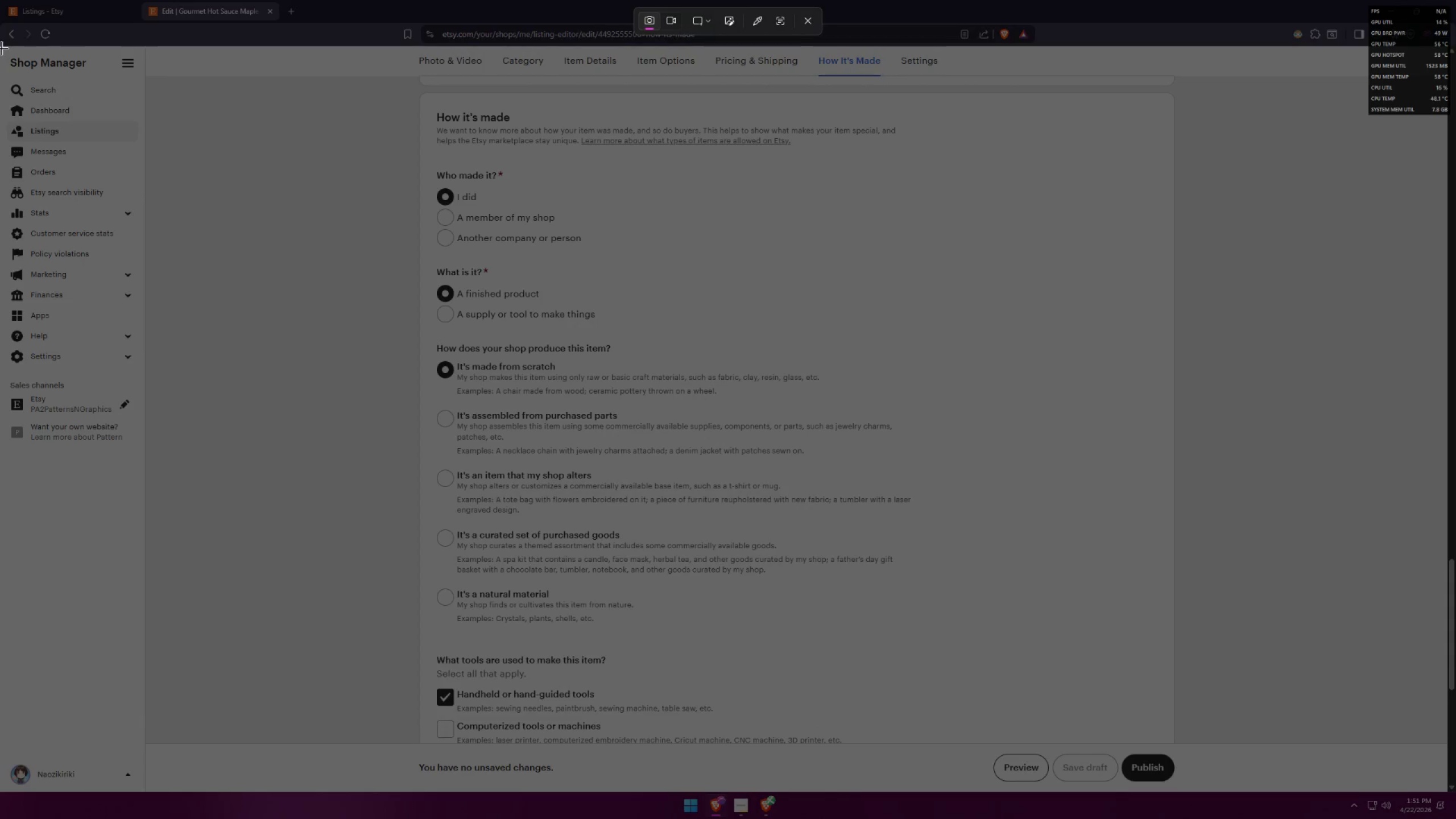 
left_click_drag(start_coordinate=[2, 47], to_coordinate=[1446, 743])
 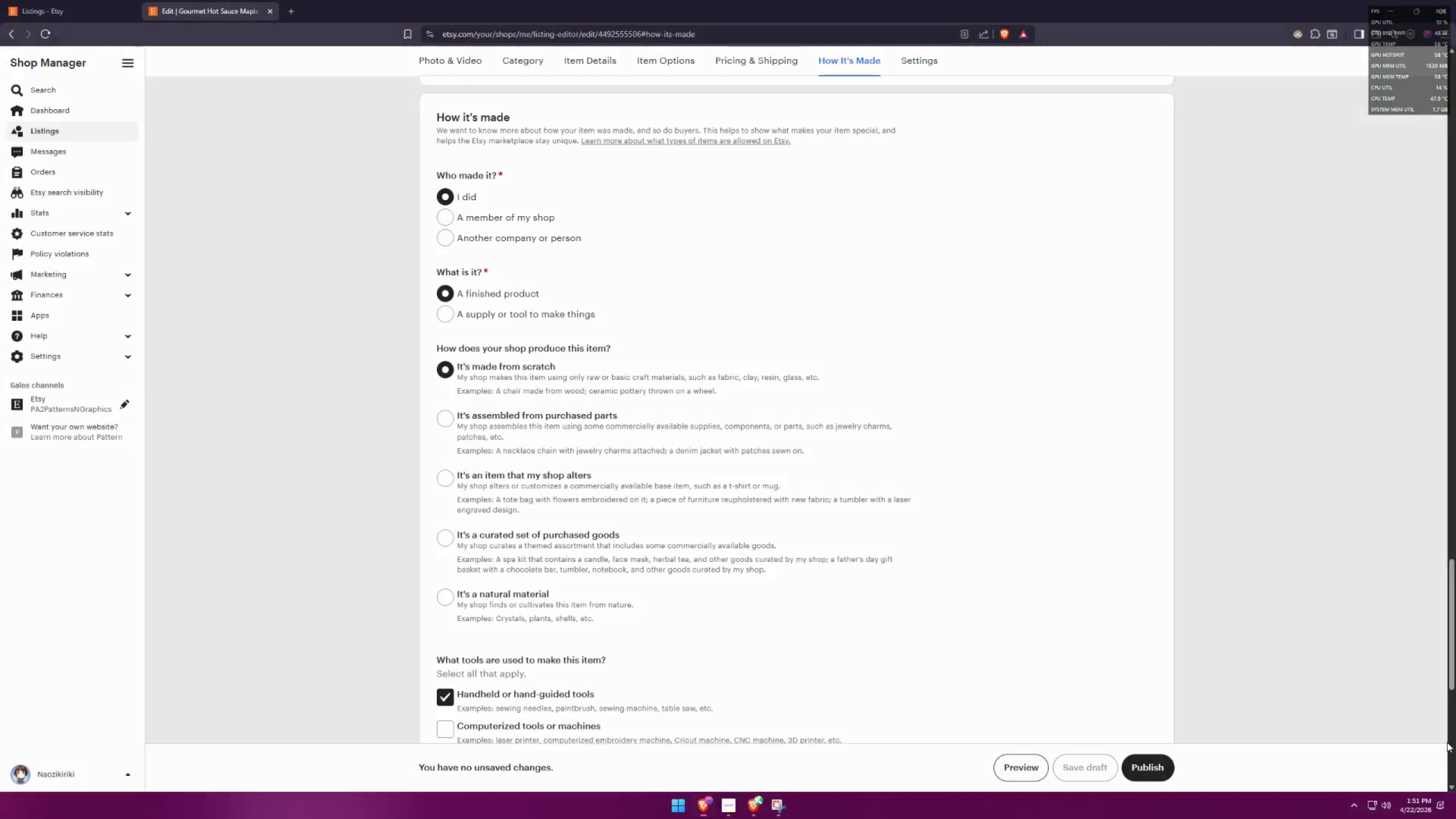 
key(Alt+AltLeft)
 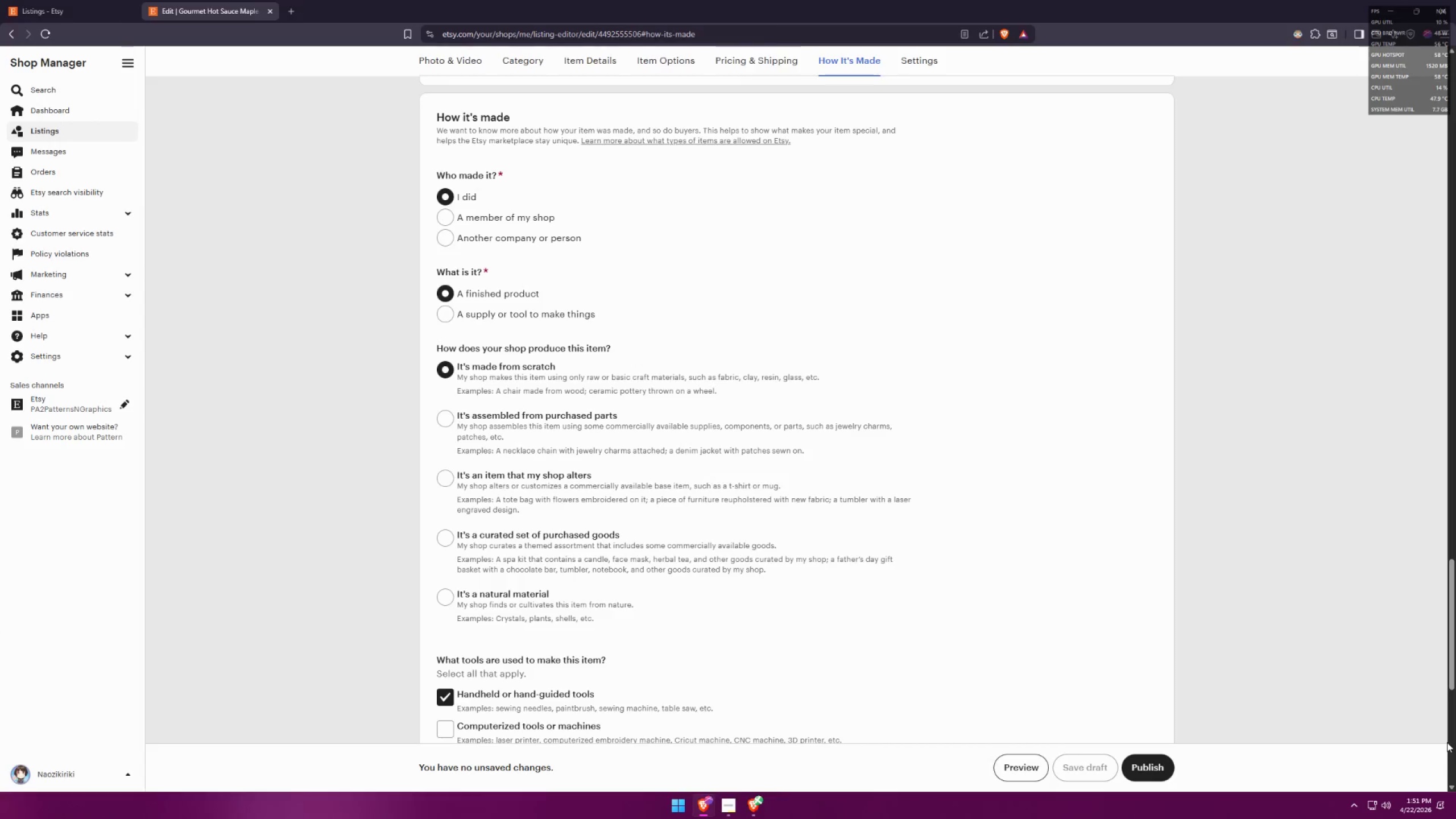 
key(Alt+Tab)
 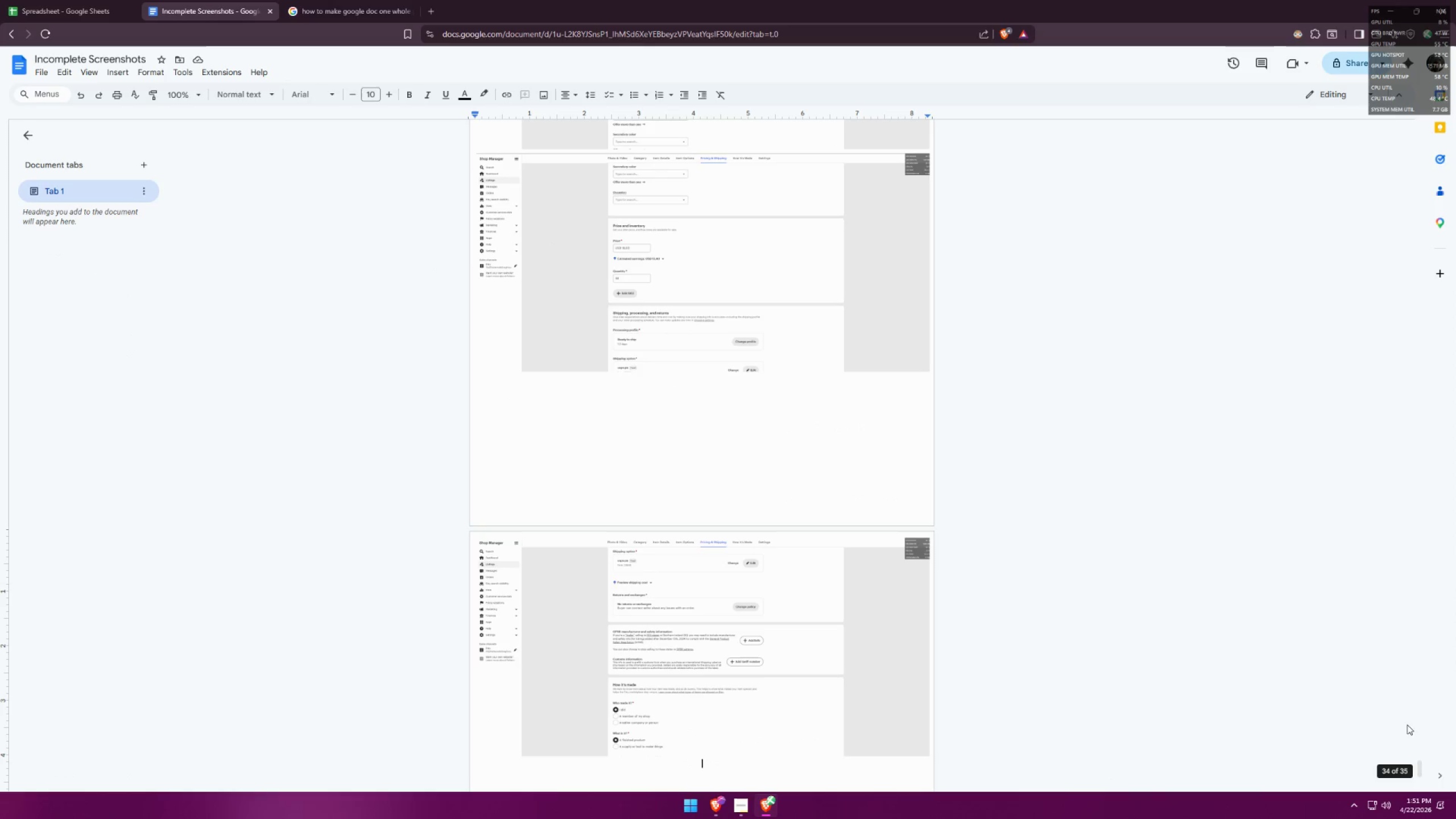 
key(Control+ControlLeft)
 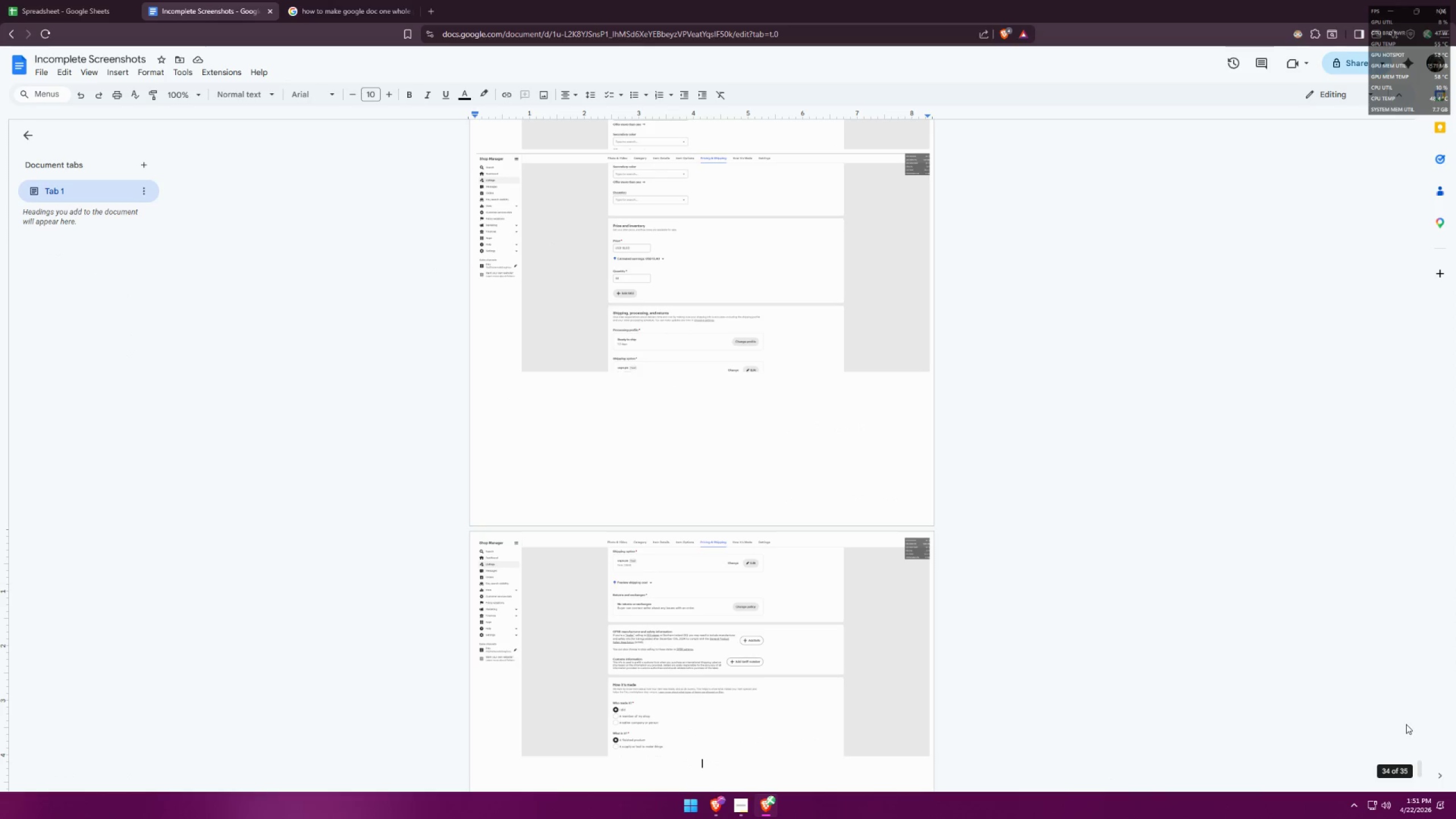 
key(Control+V)
 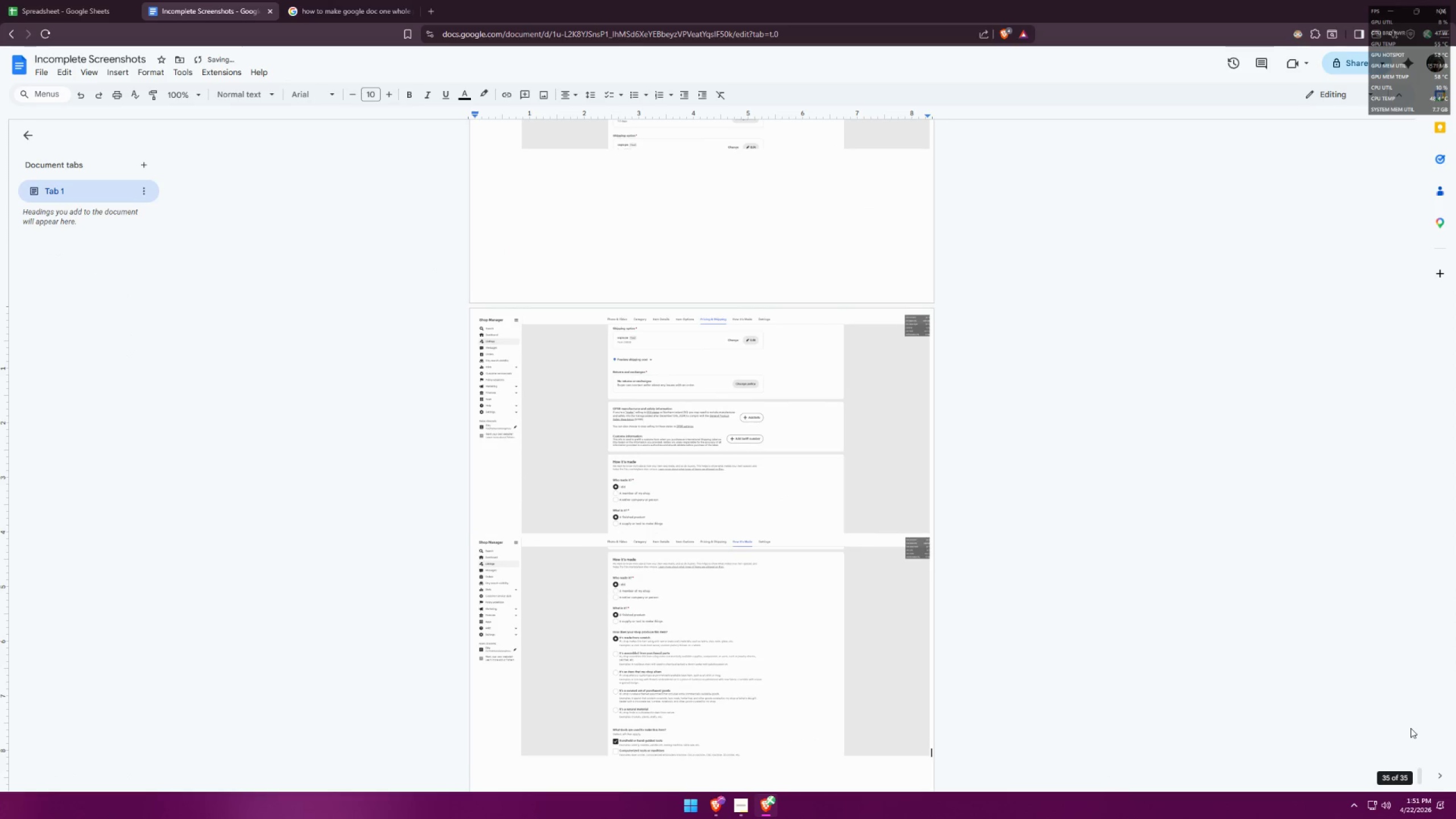 
key(Enter)
 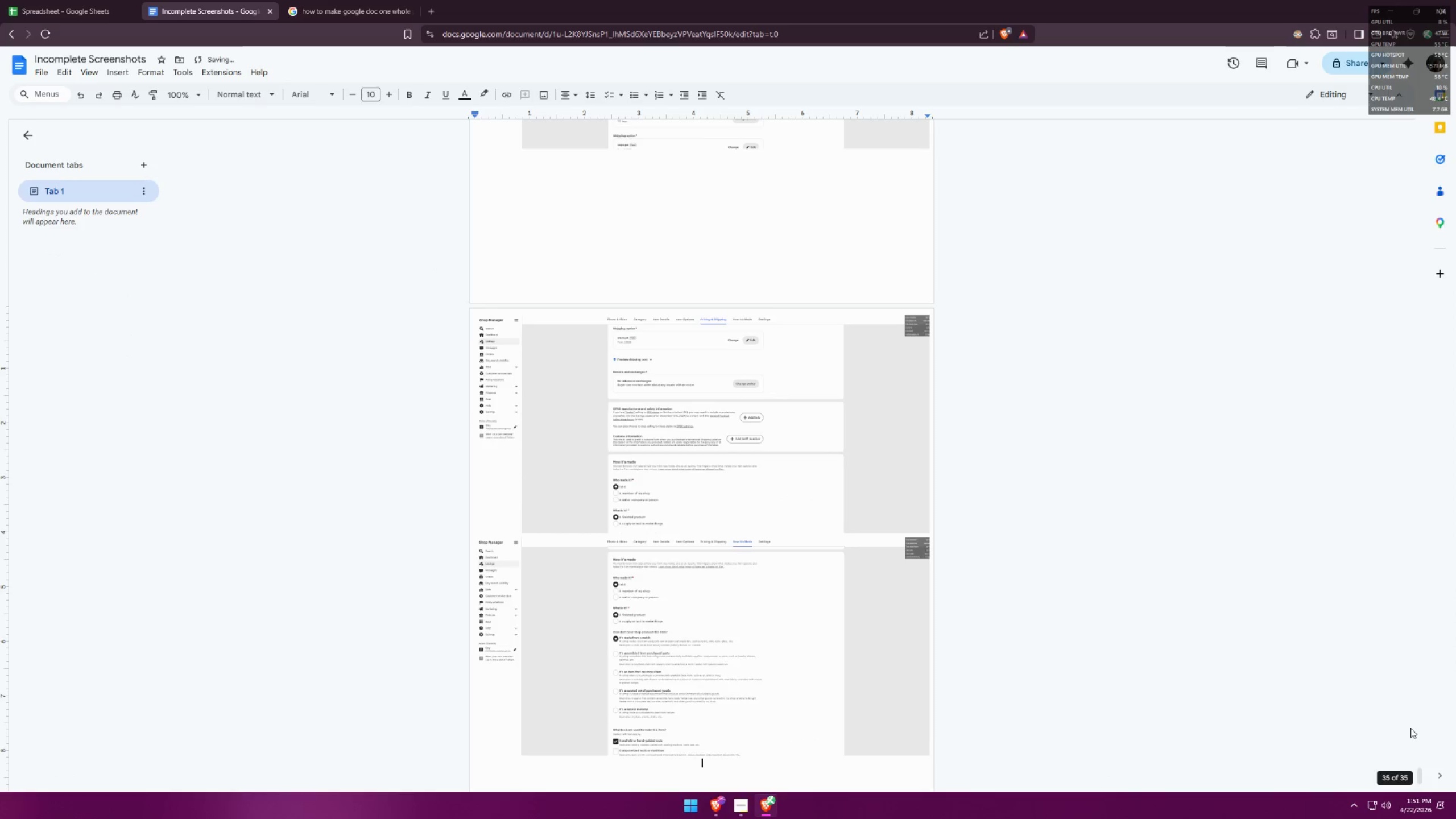 
key(Alt+AltLeft)
 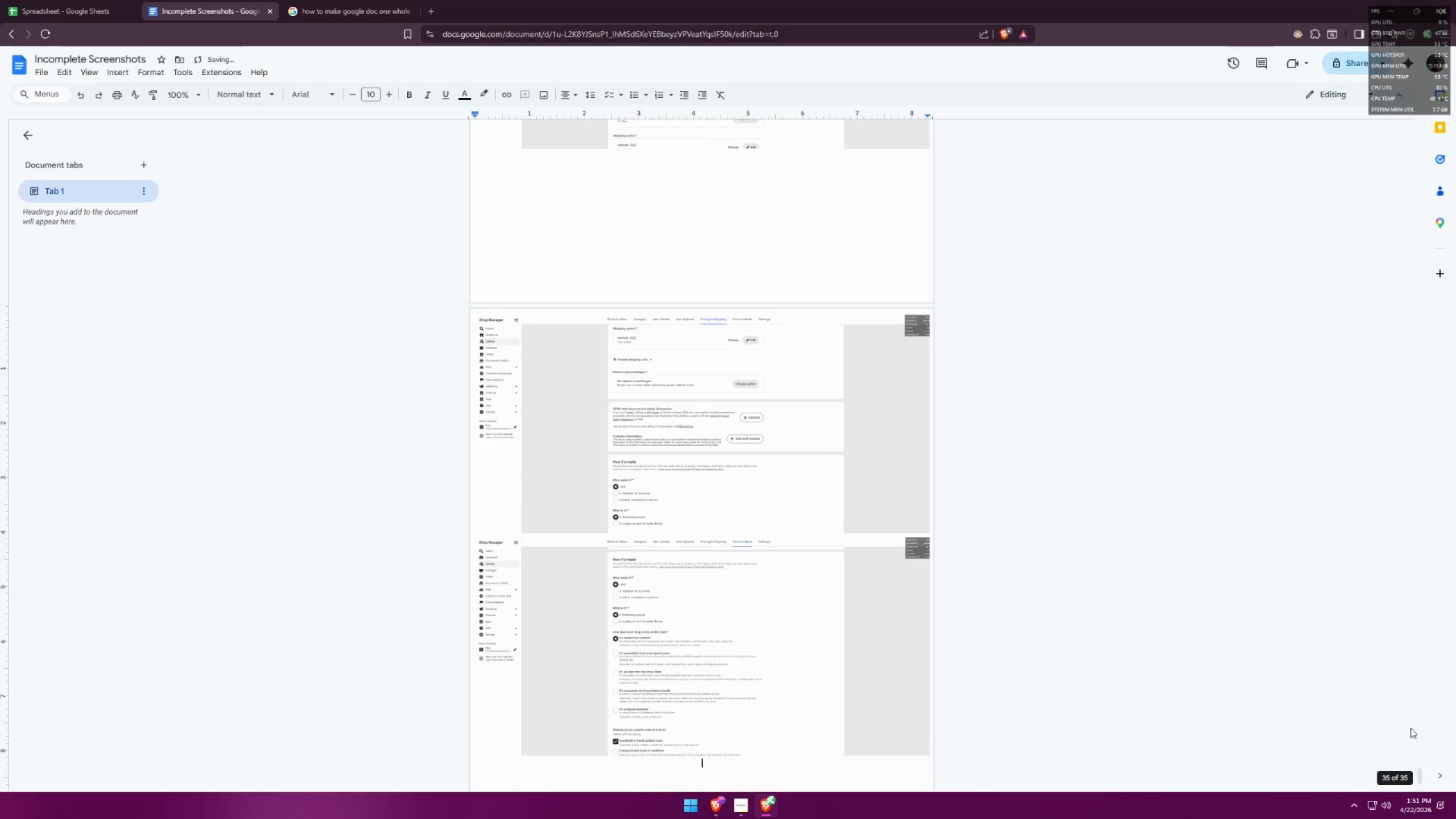 
key(Alt+Tab)
 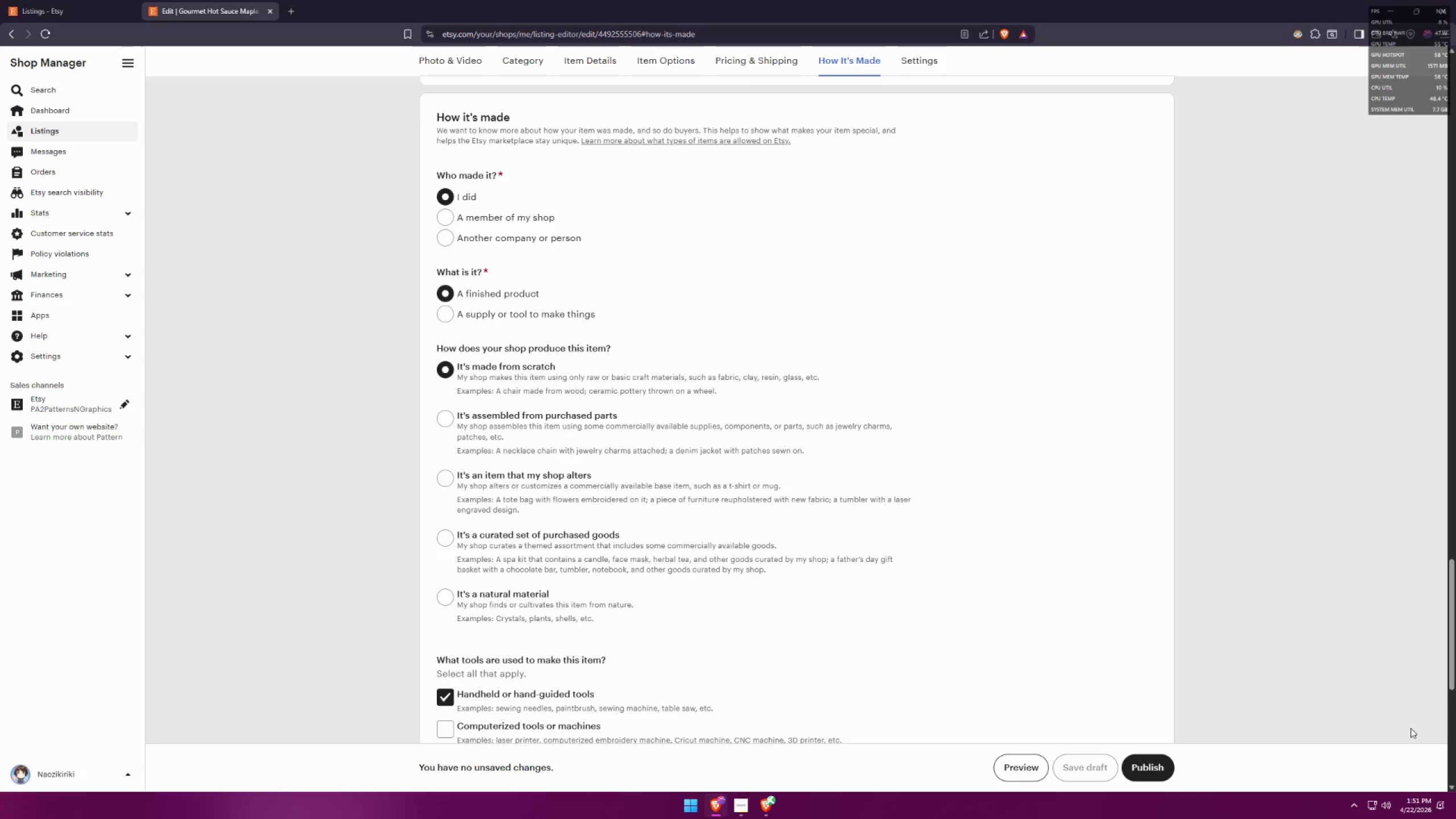 
key(Meta+MetaLeft)
 